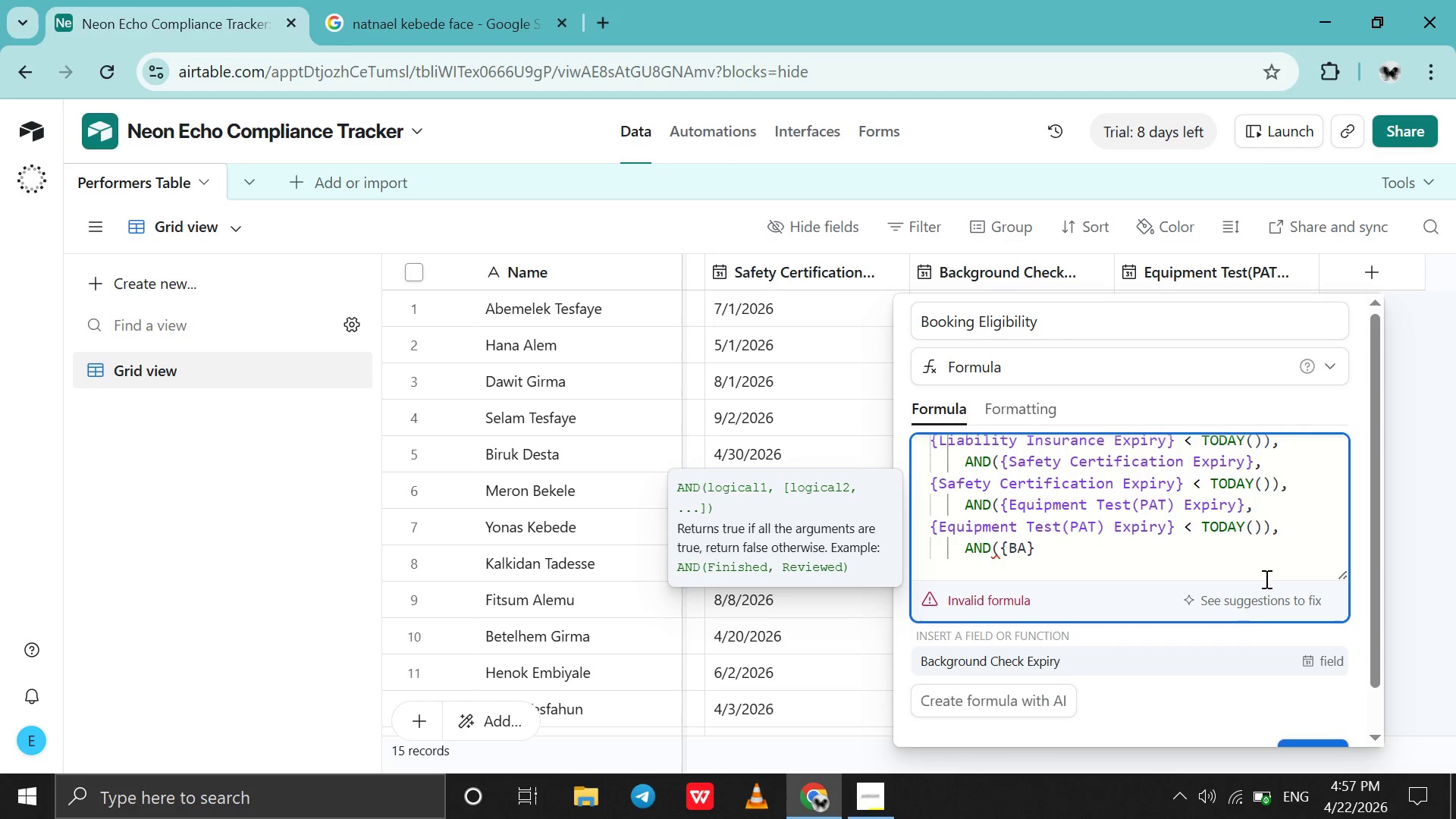 
left_click([1222, 651])
 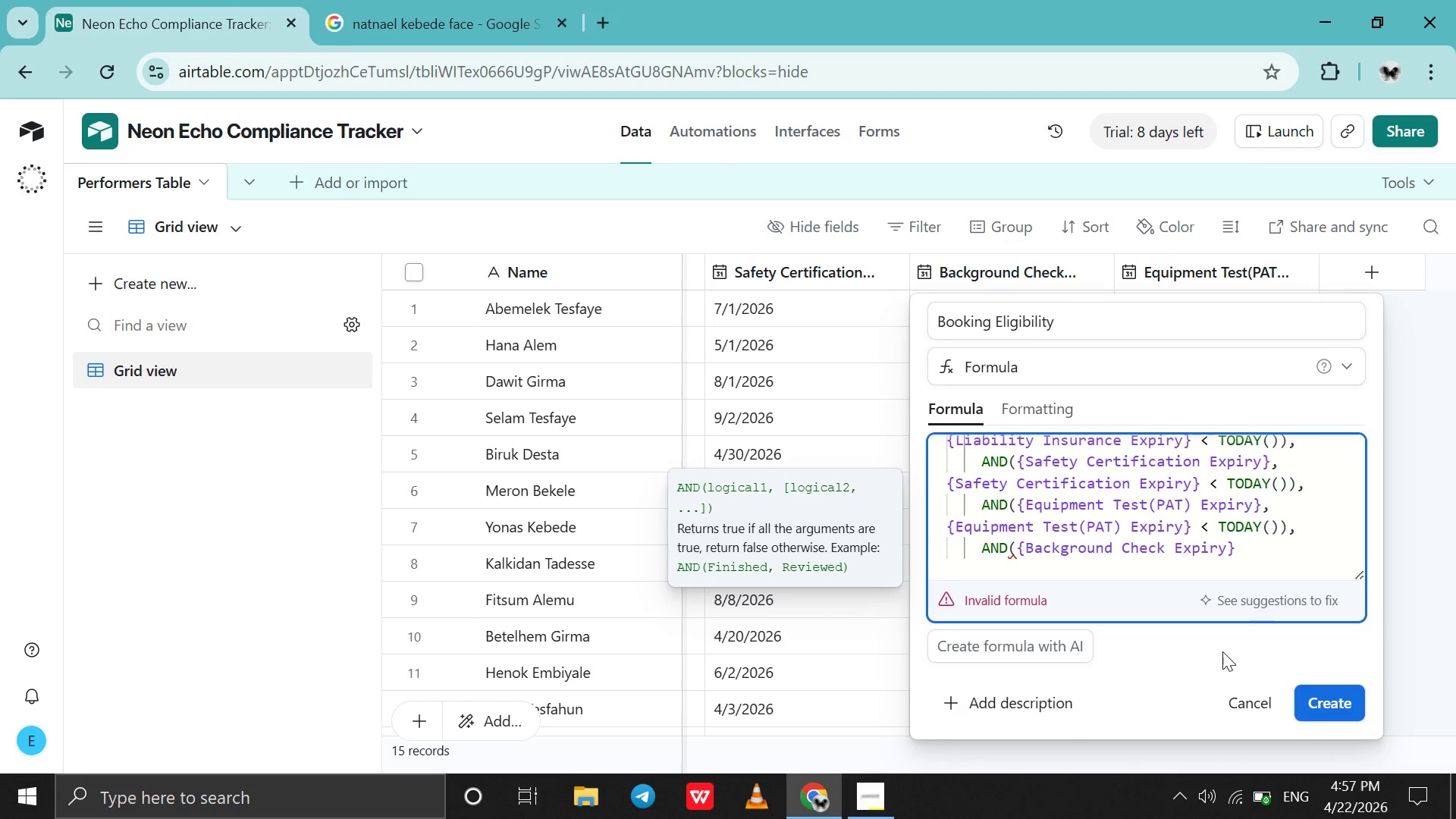 
key(Comma)
 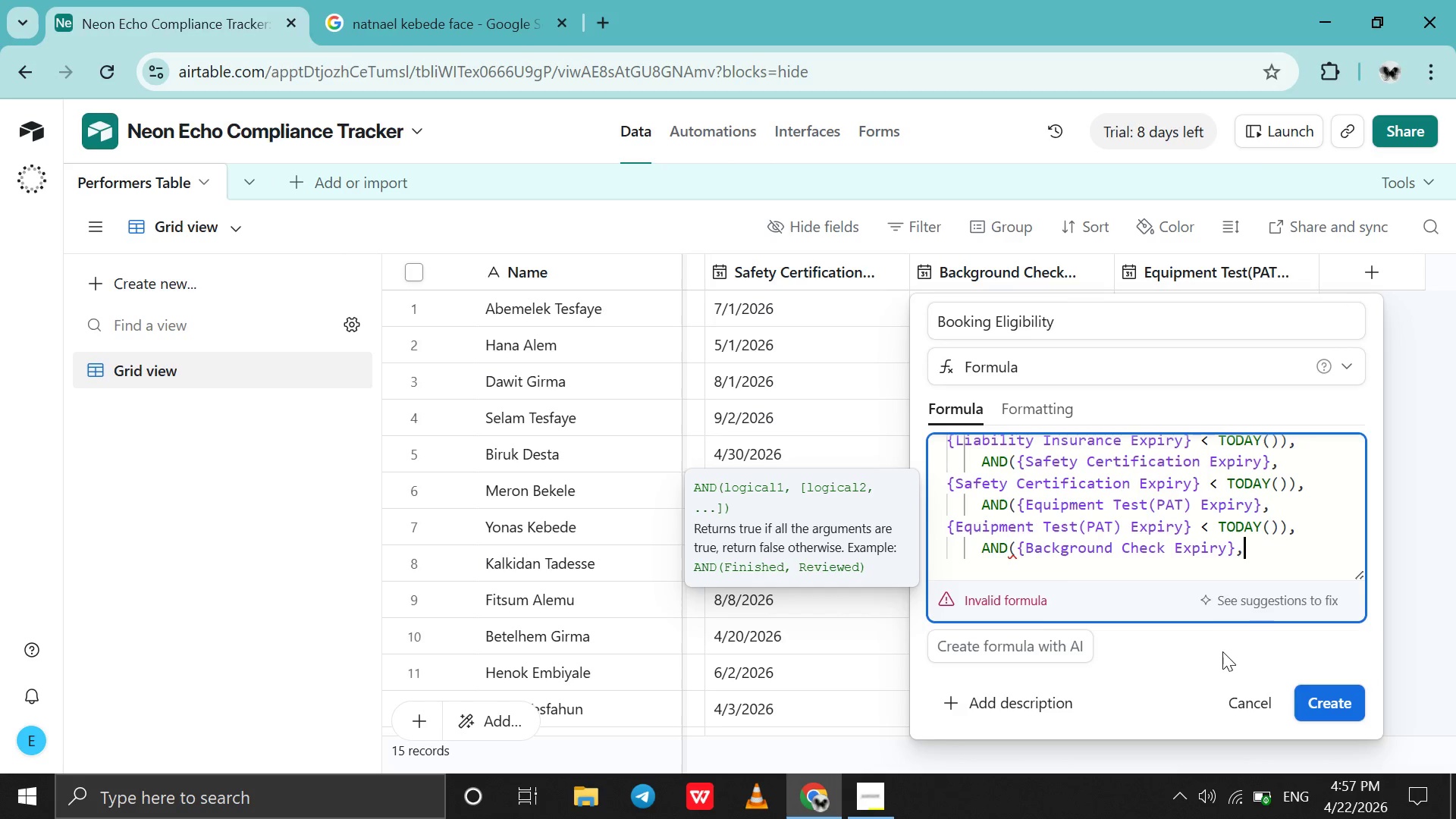 
key(Shift+BracketLeft)
 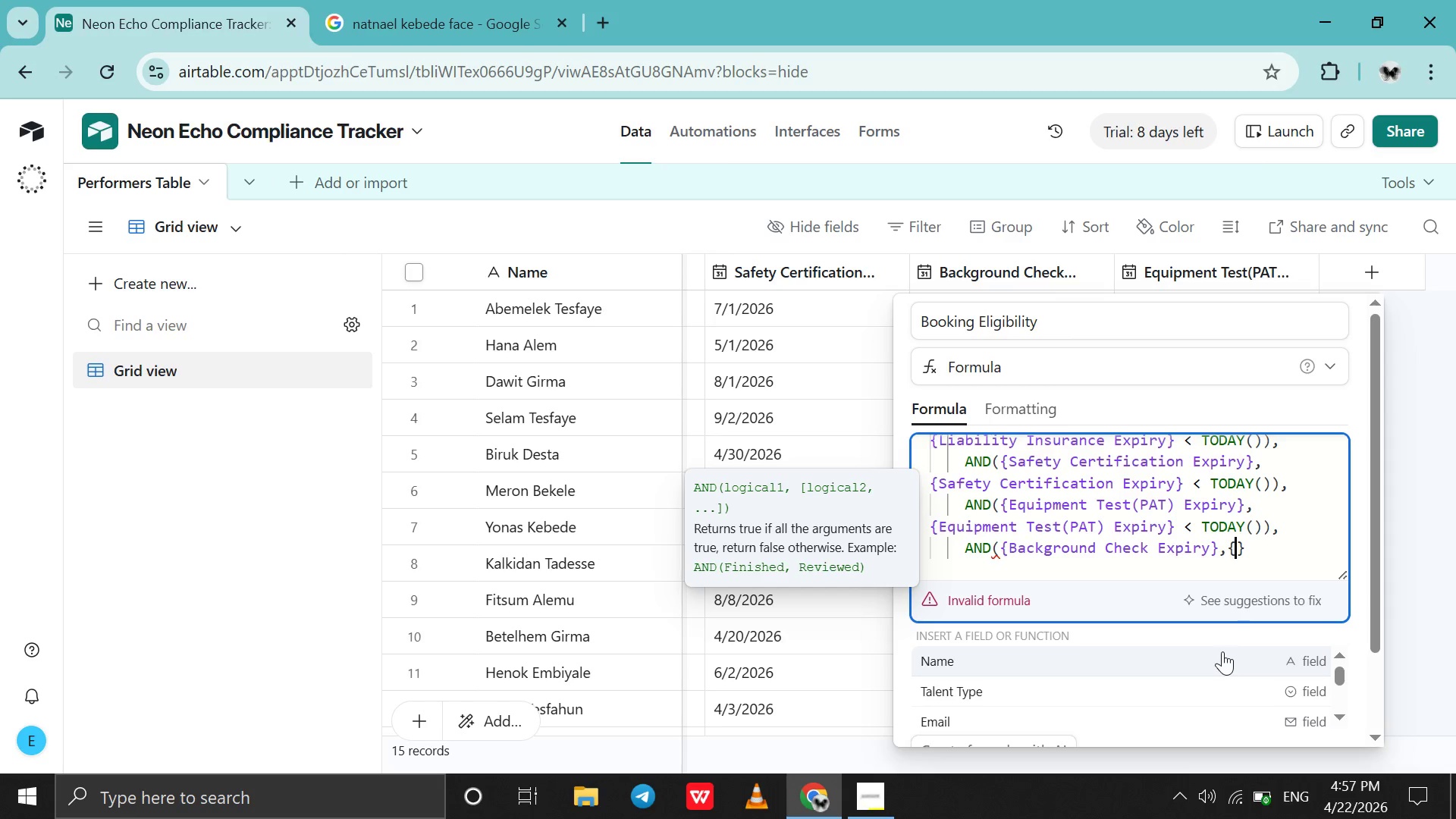 
key(A)
 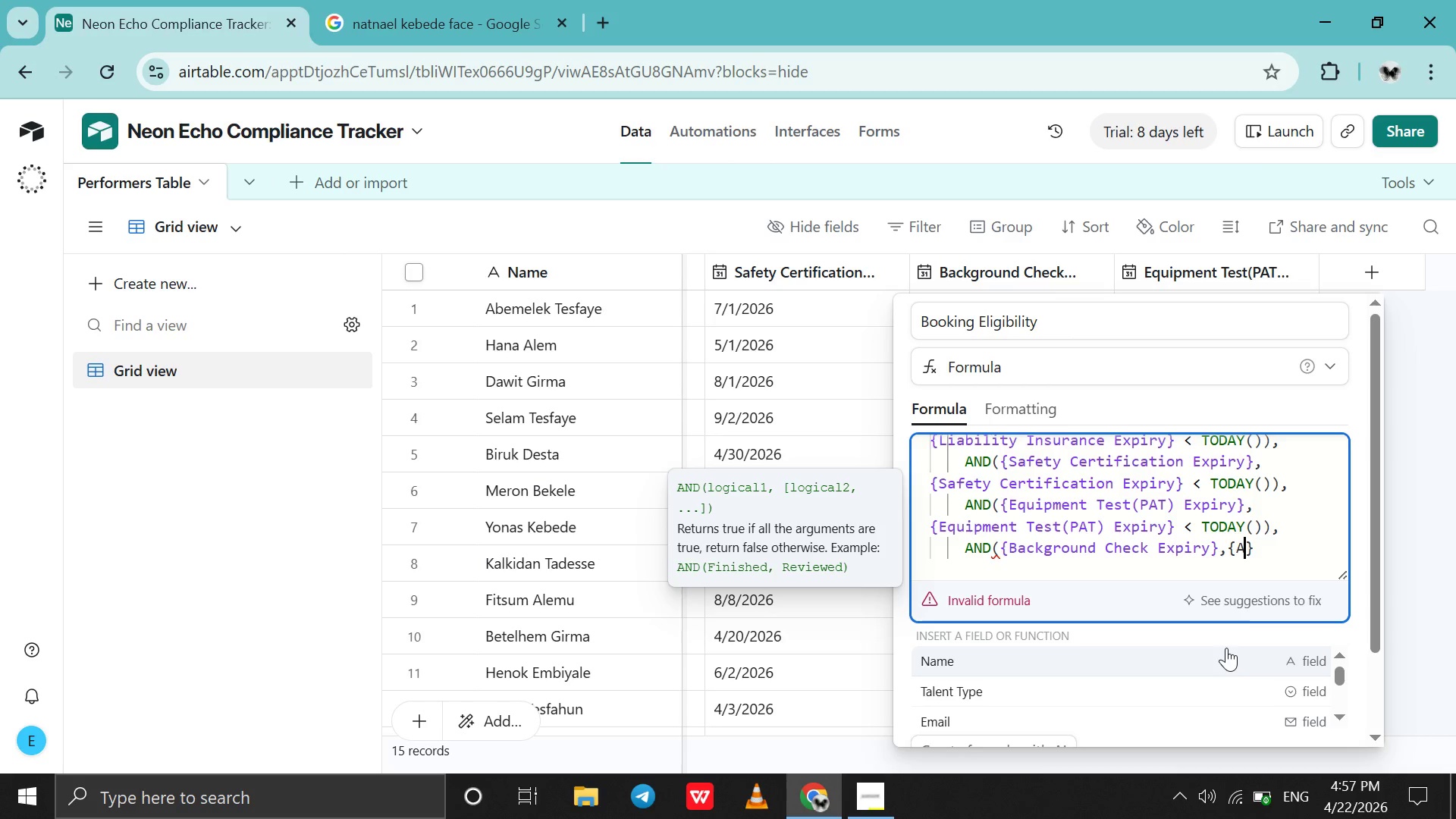 
key(Backspace)
 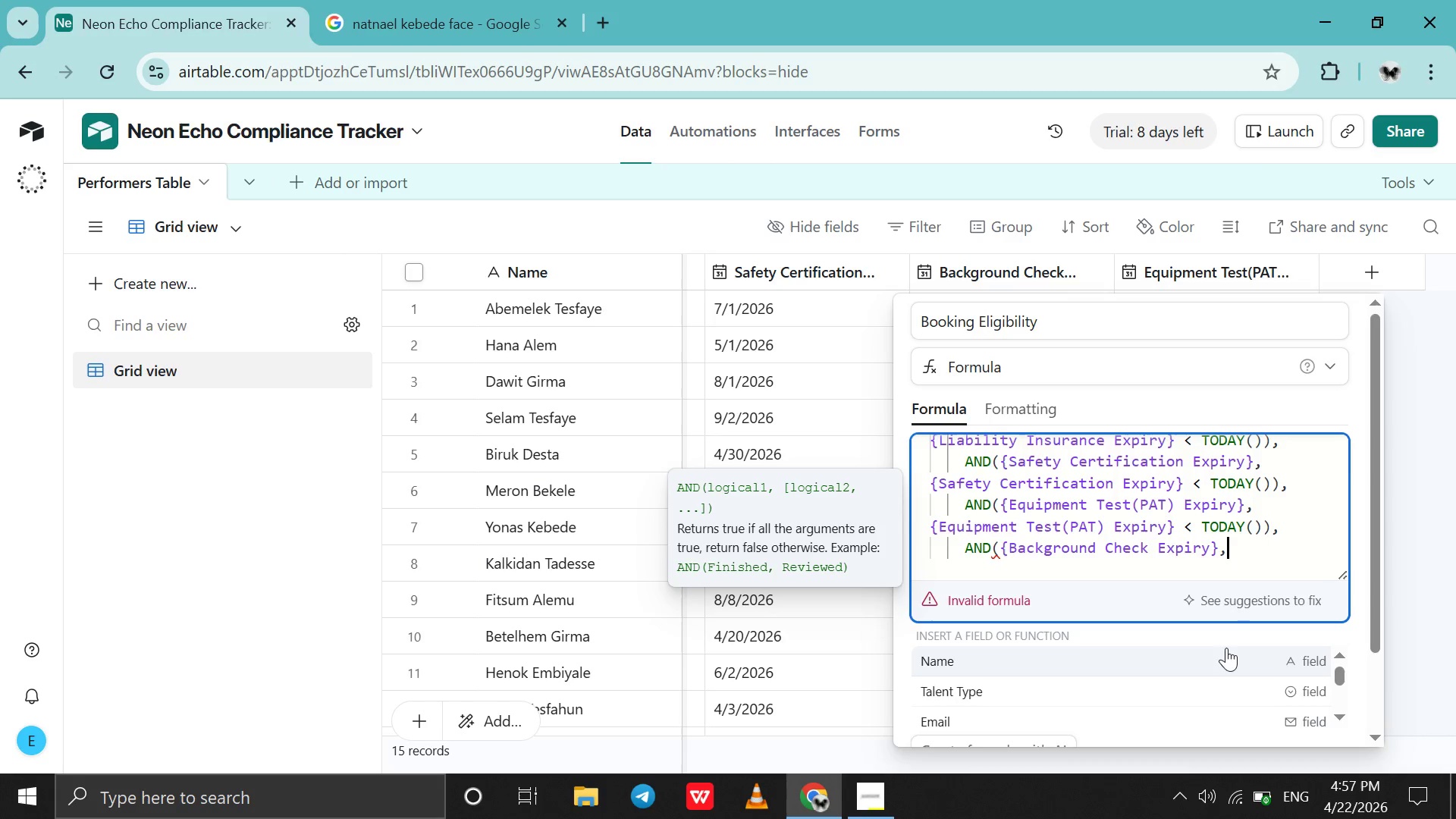 
key(Backspace)
 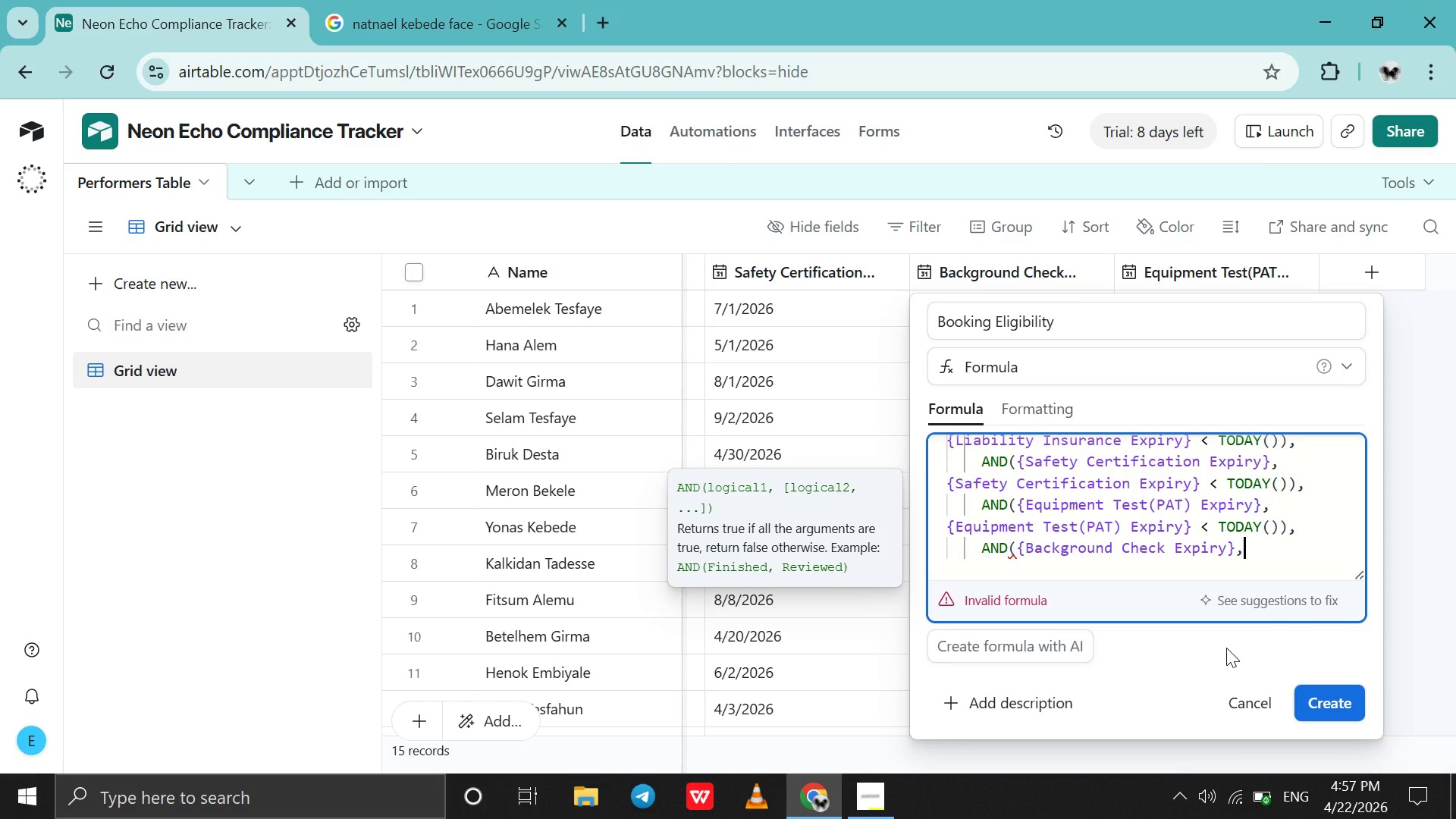 
key(Shift+BracketLeft)
 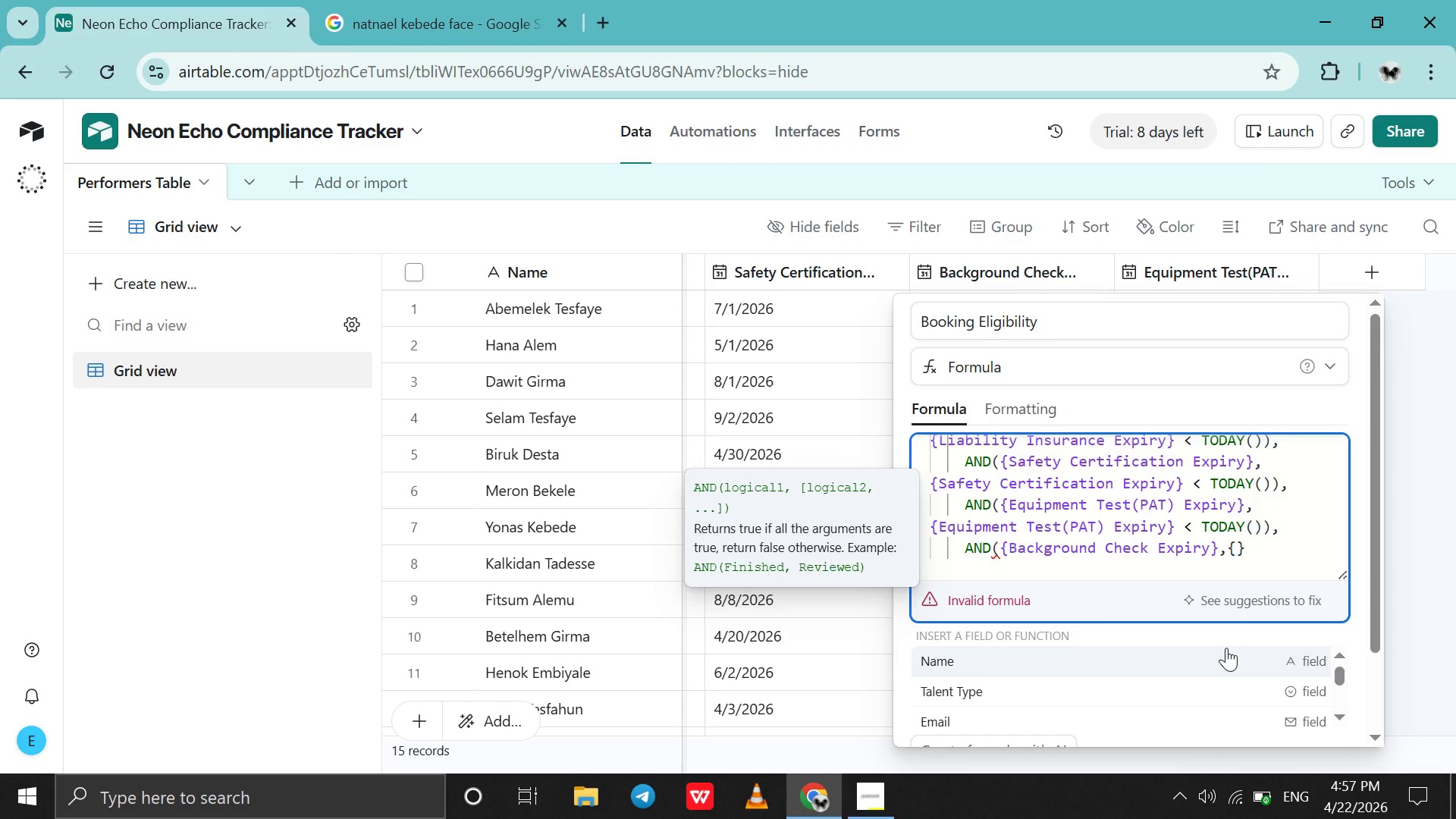 
key(B)
 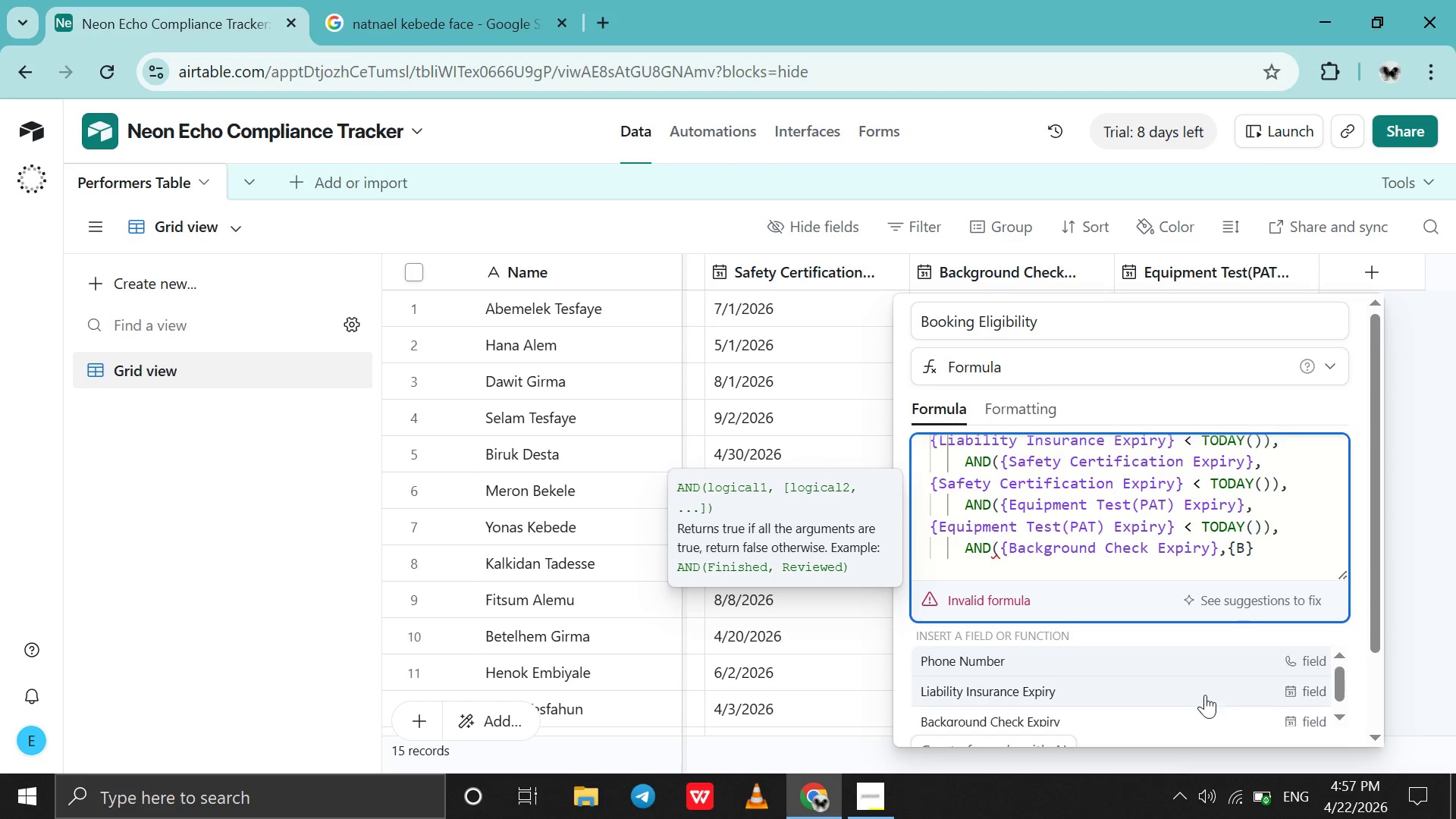 
left_click([1197, 714])
 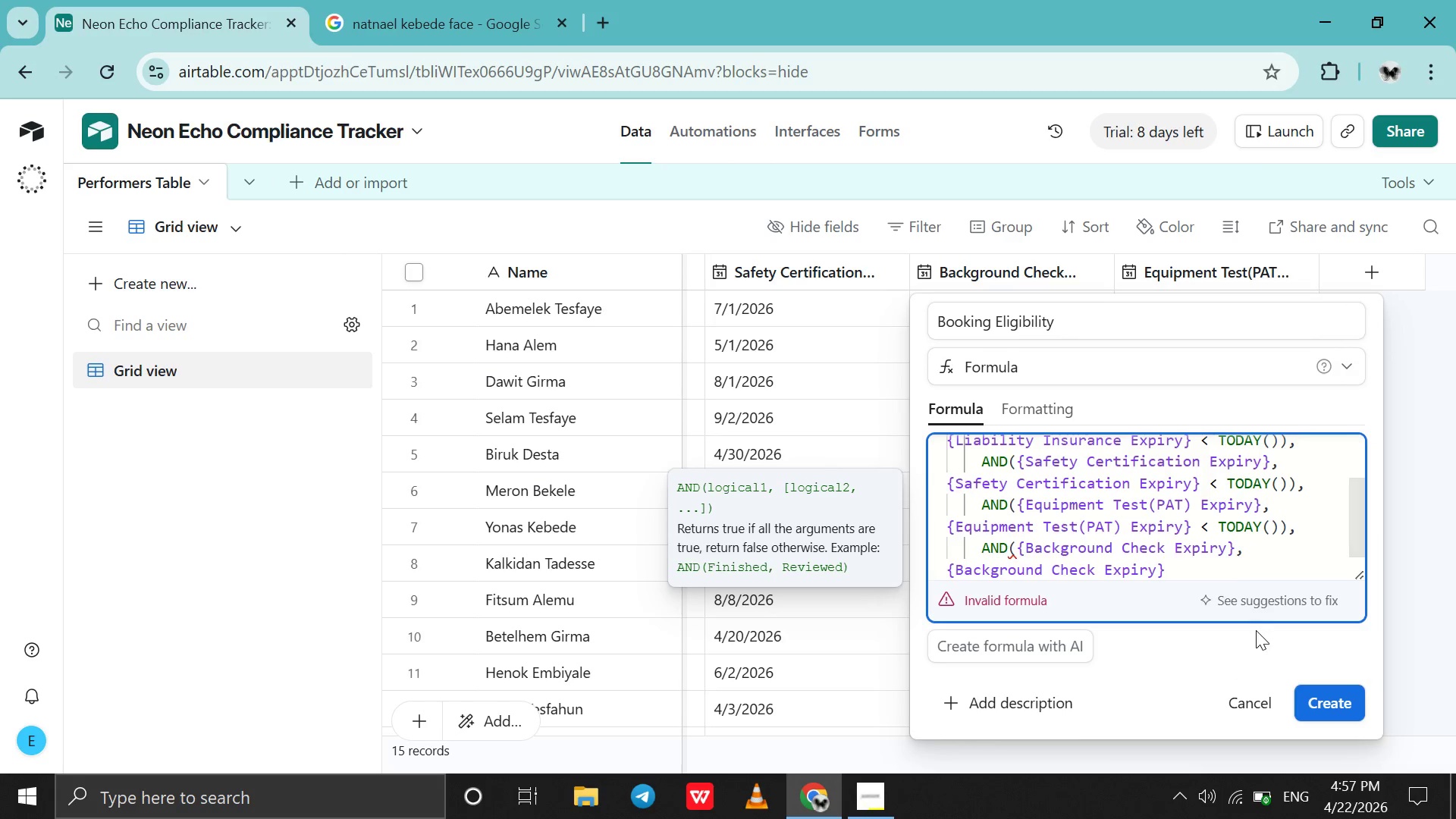 
type( < TOD)
 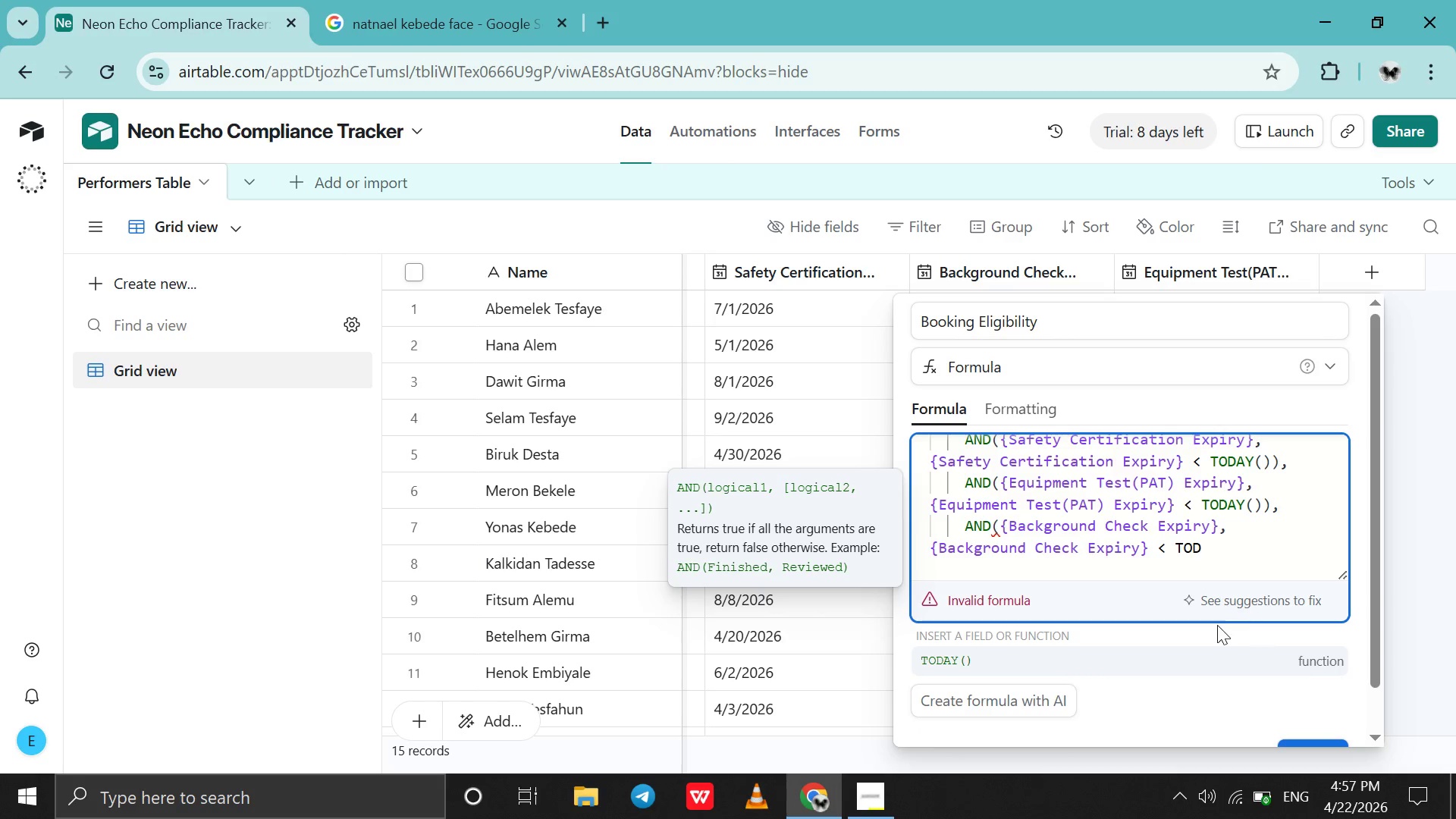 
left_click([1207, 653])
 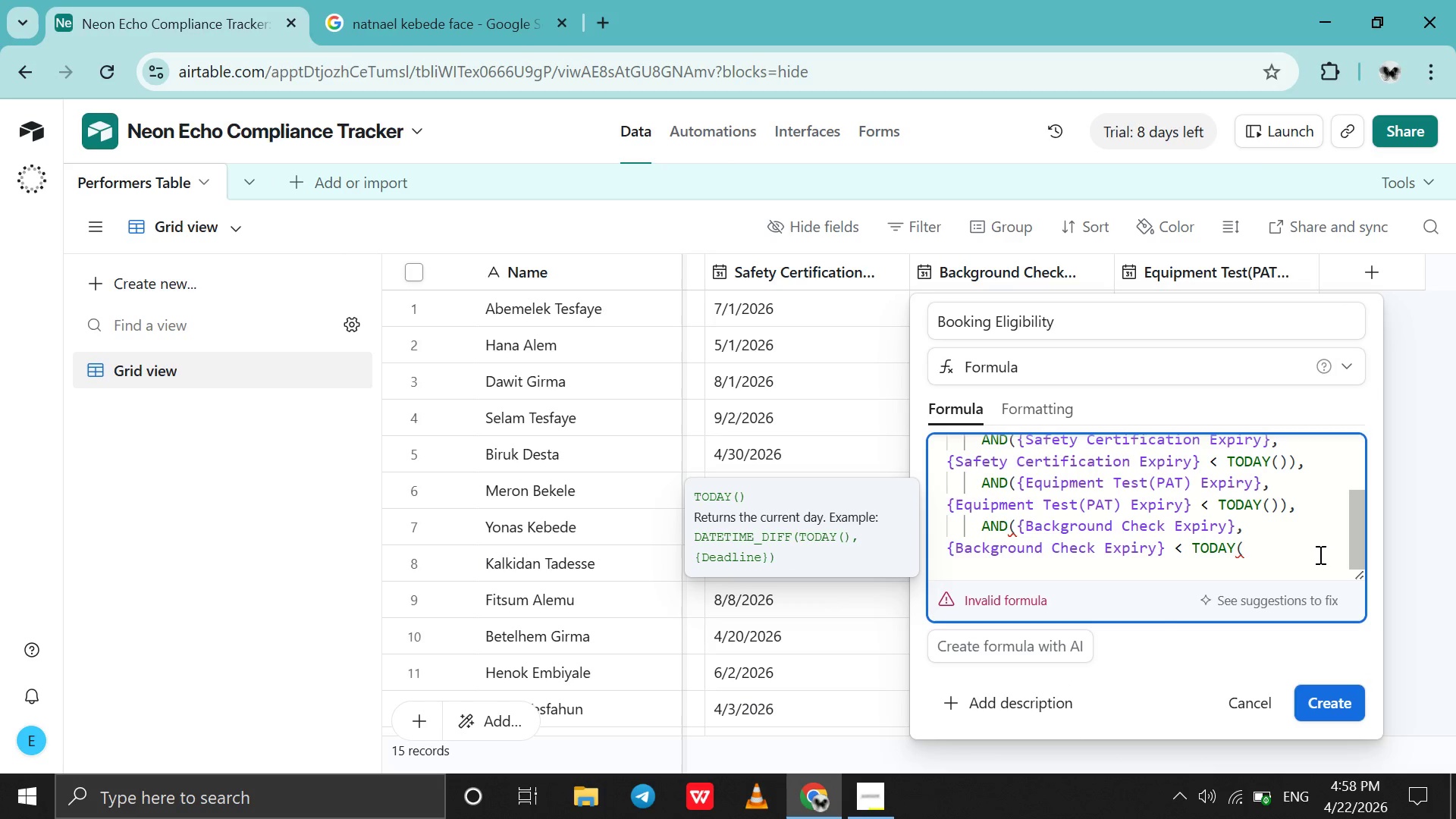 
type()))
 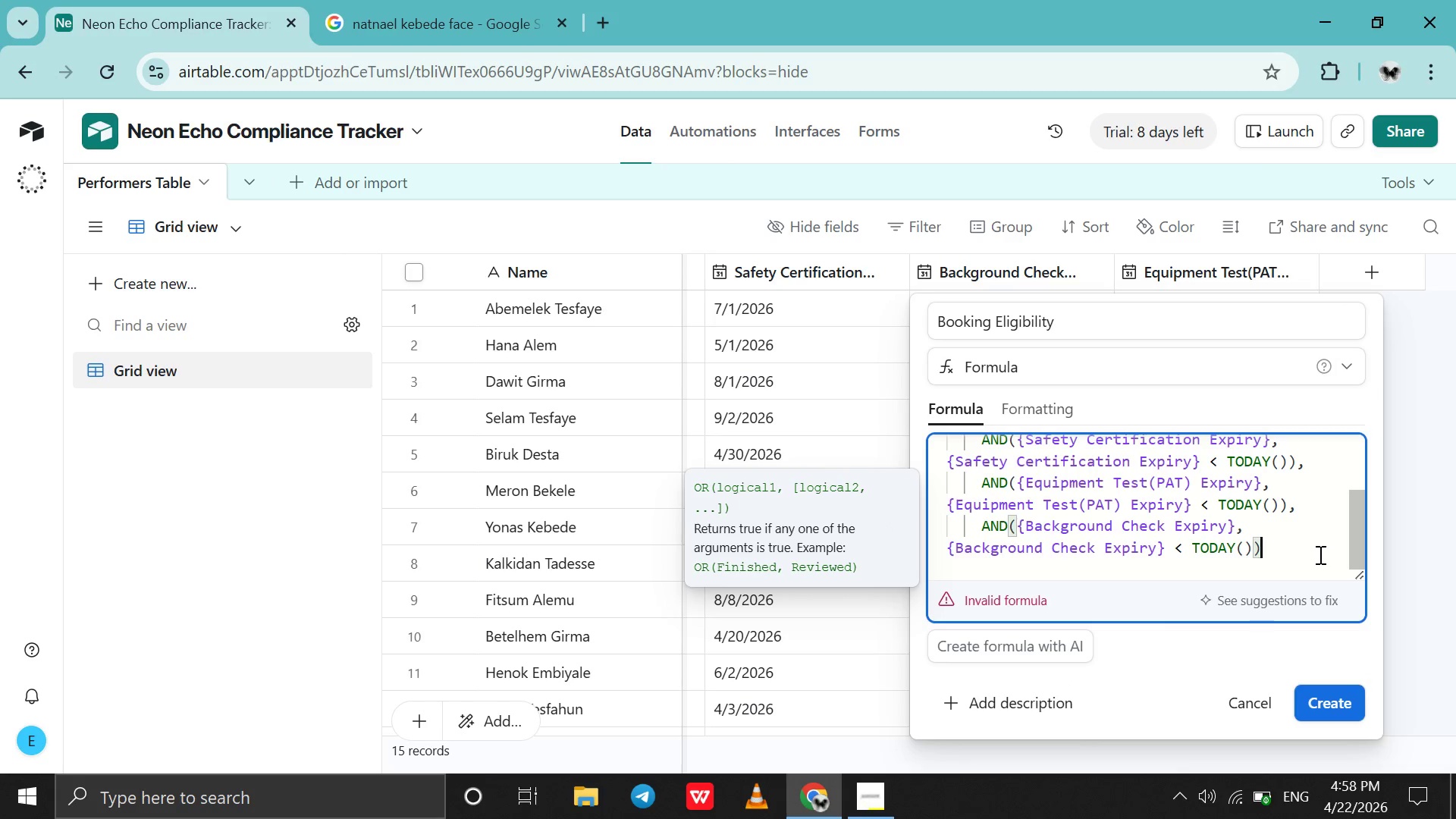 
wait(5.2)
 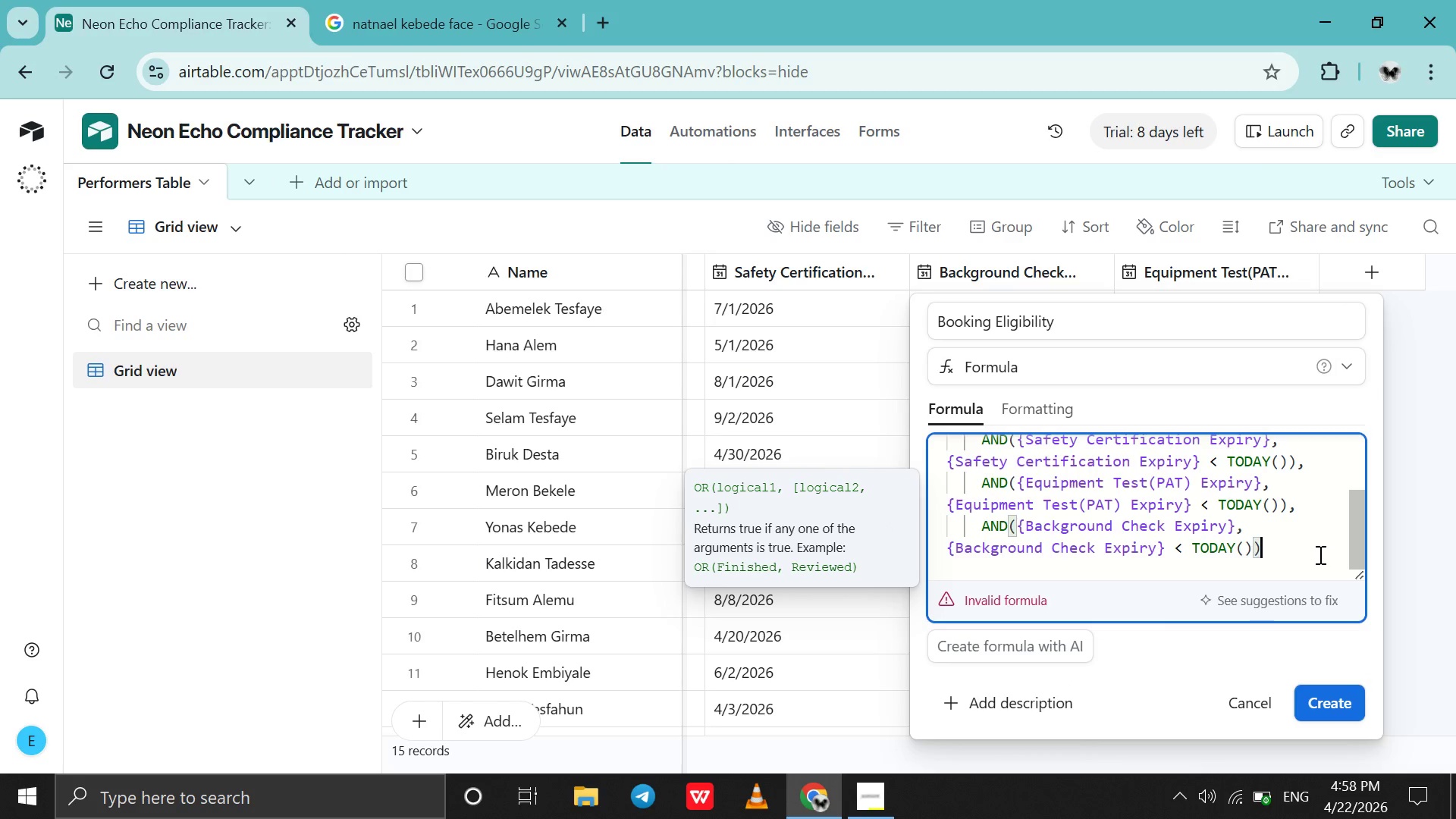 
key(Shift+Enter)
 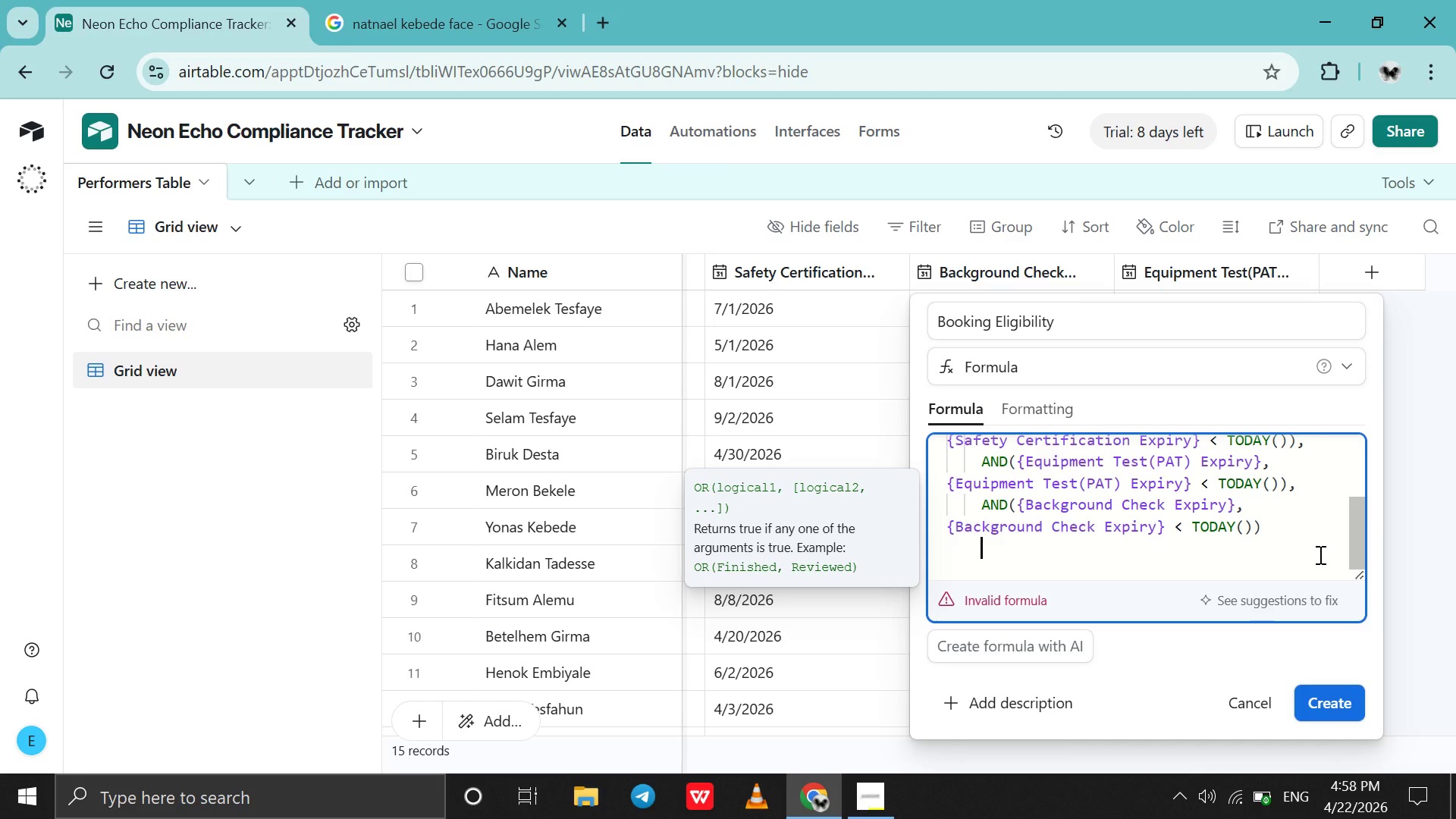 
key(Shift+0)
 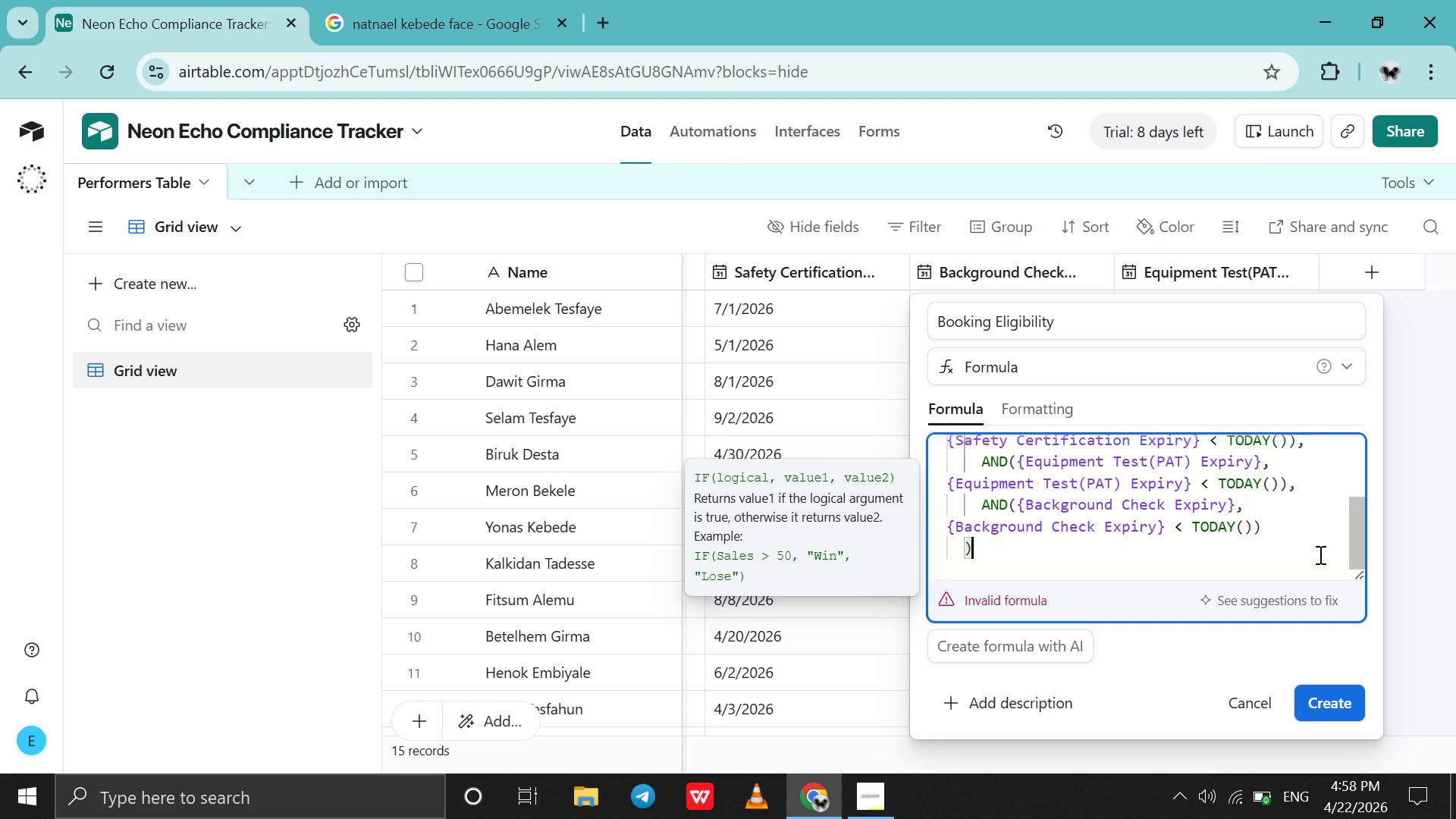 
key(Comma)
 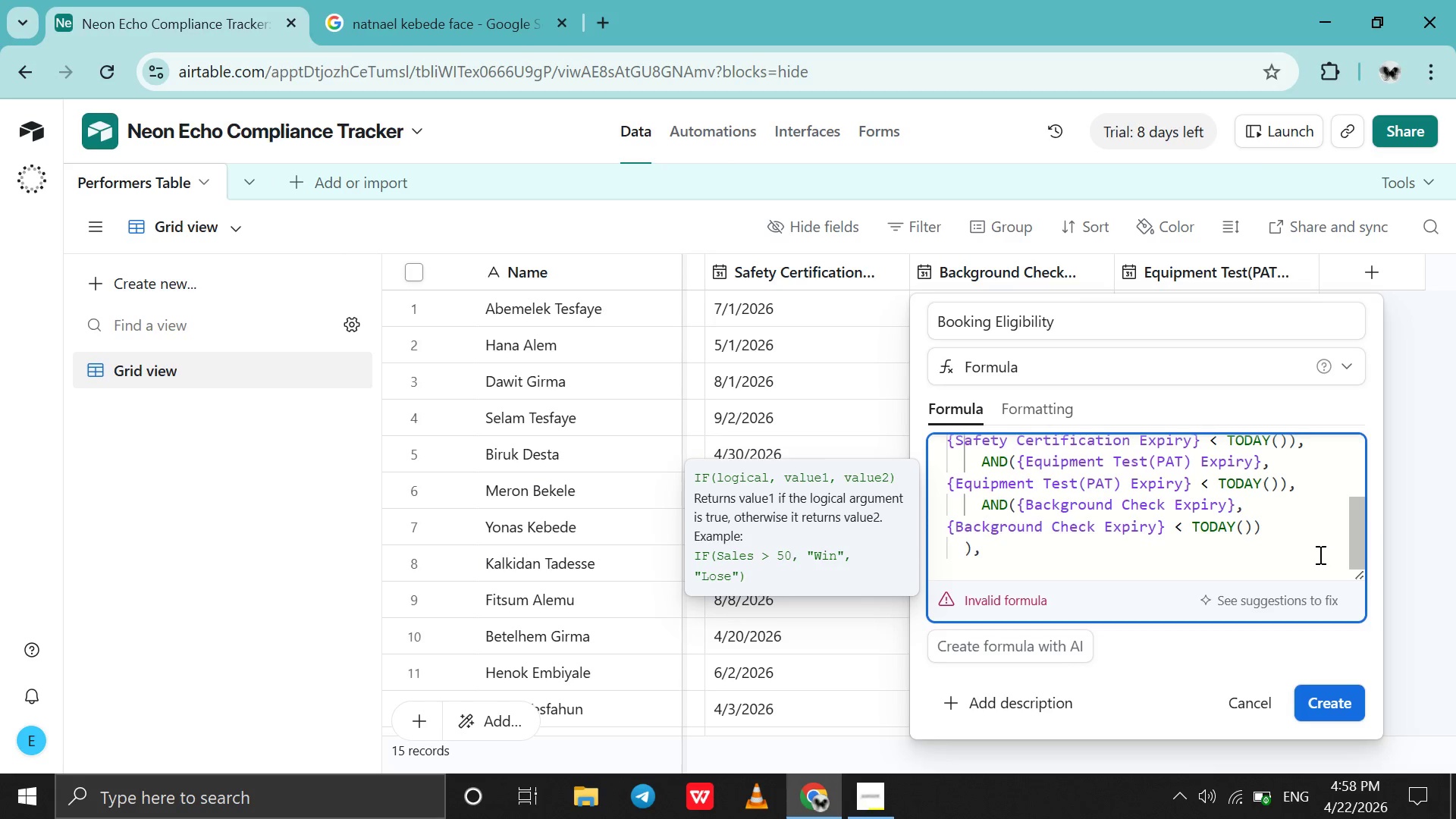 
key(Shift+Enter)
 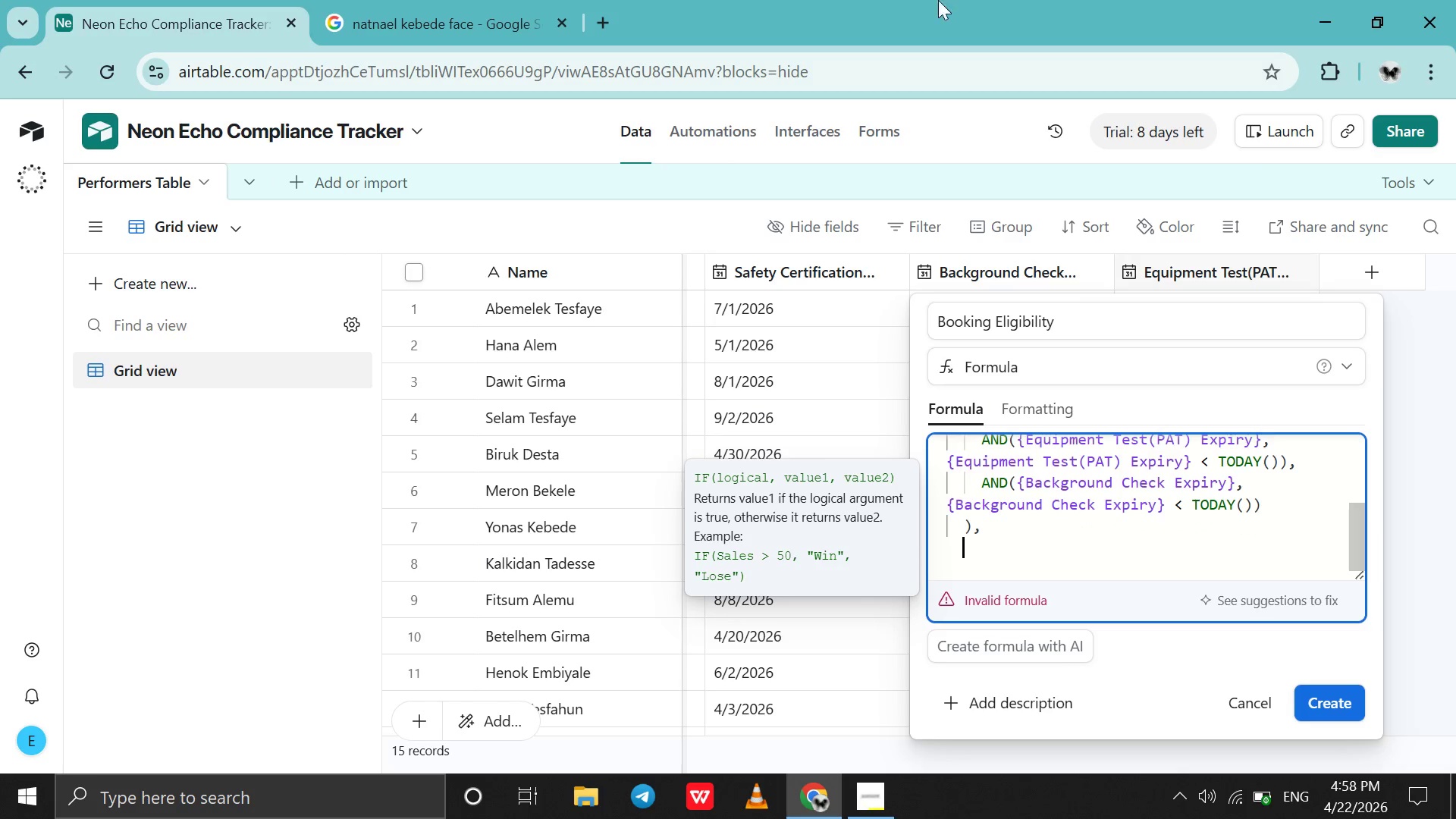 
left_click([502, 0])
 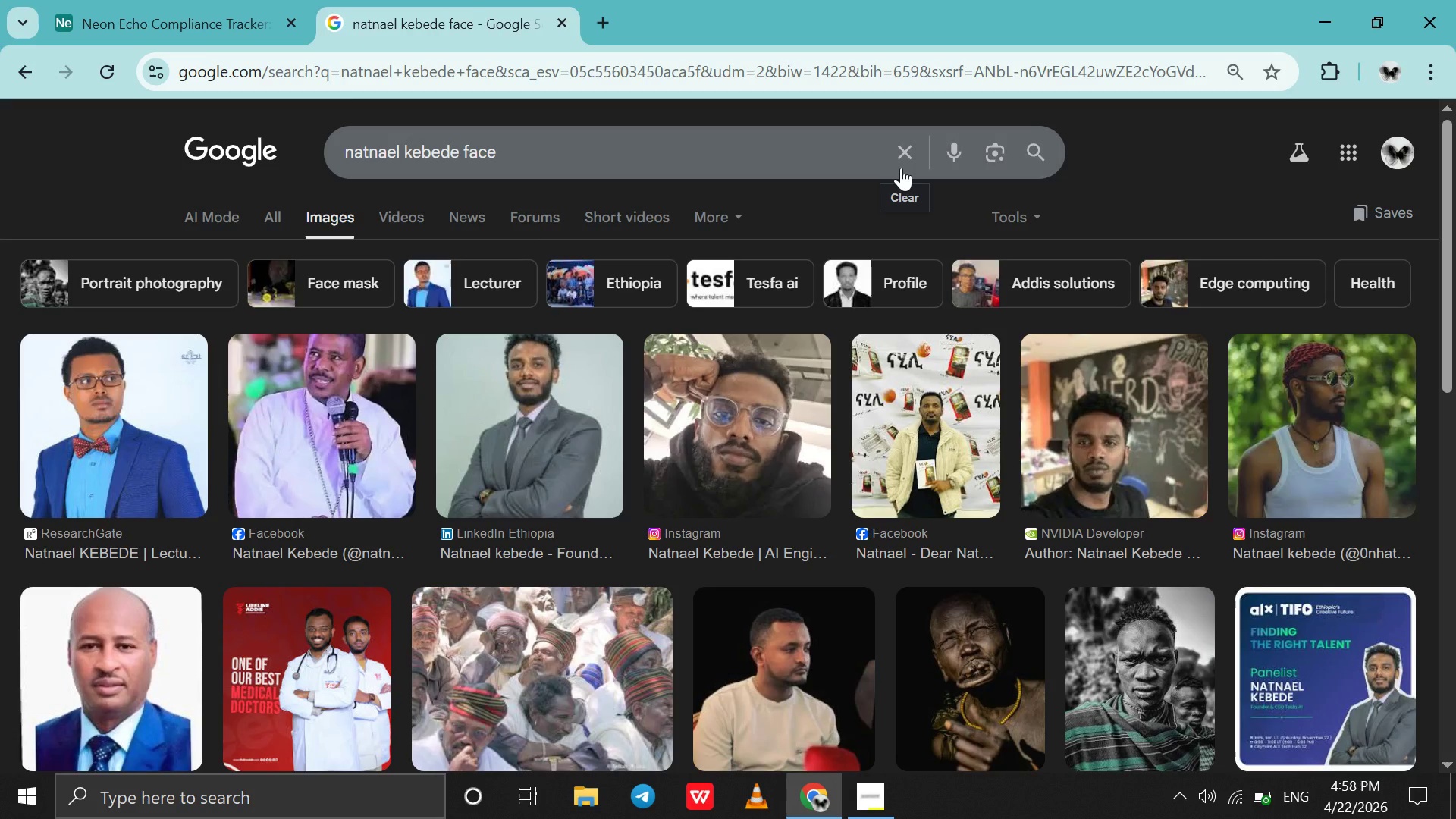 
left_click([901, 168])
 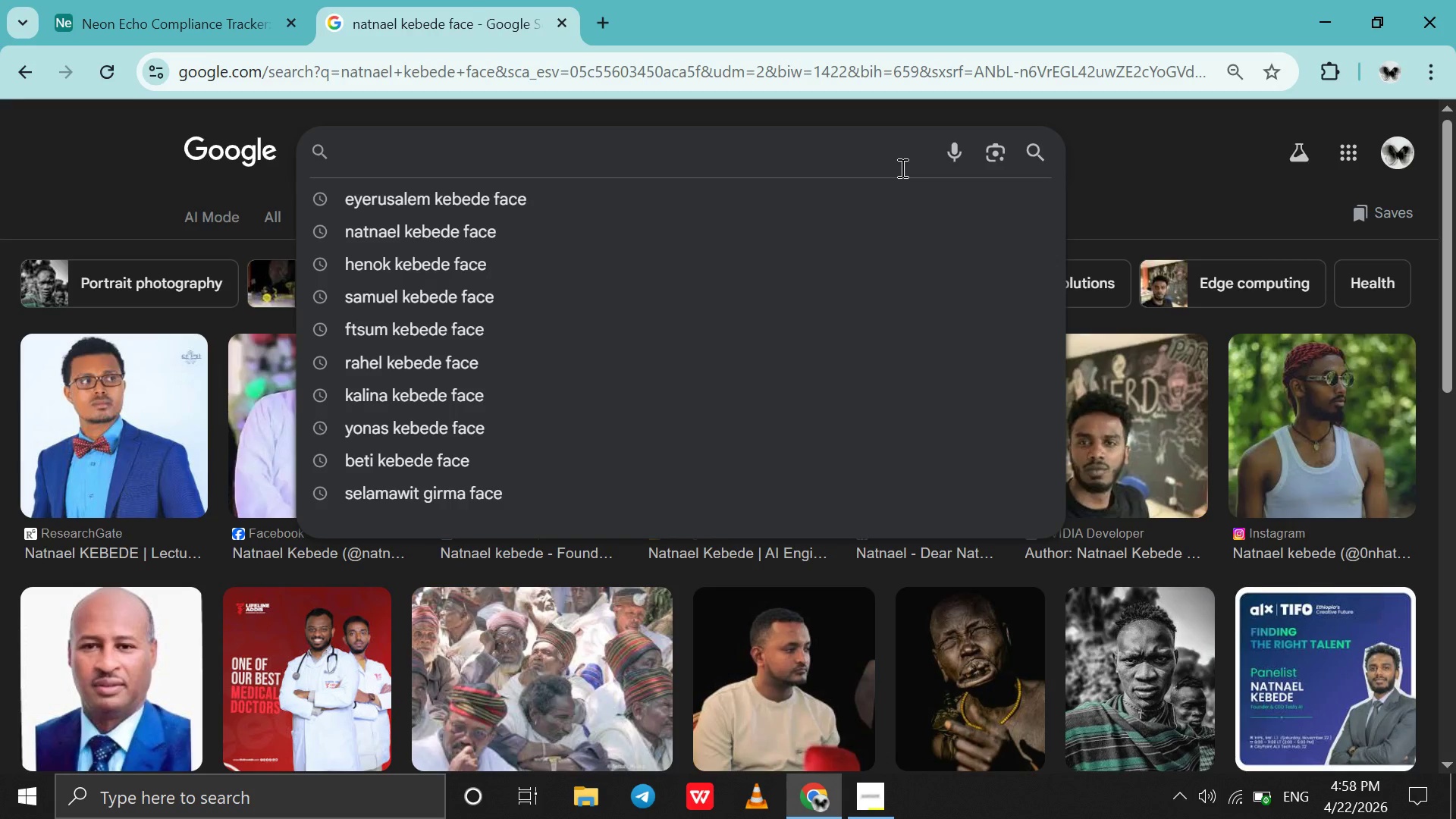 
type(RED )
 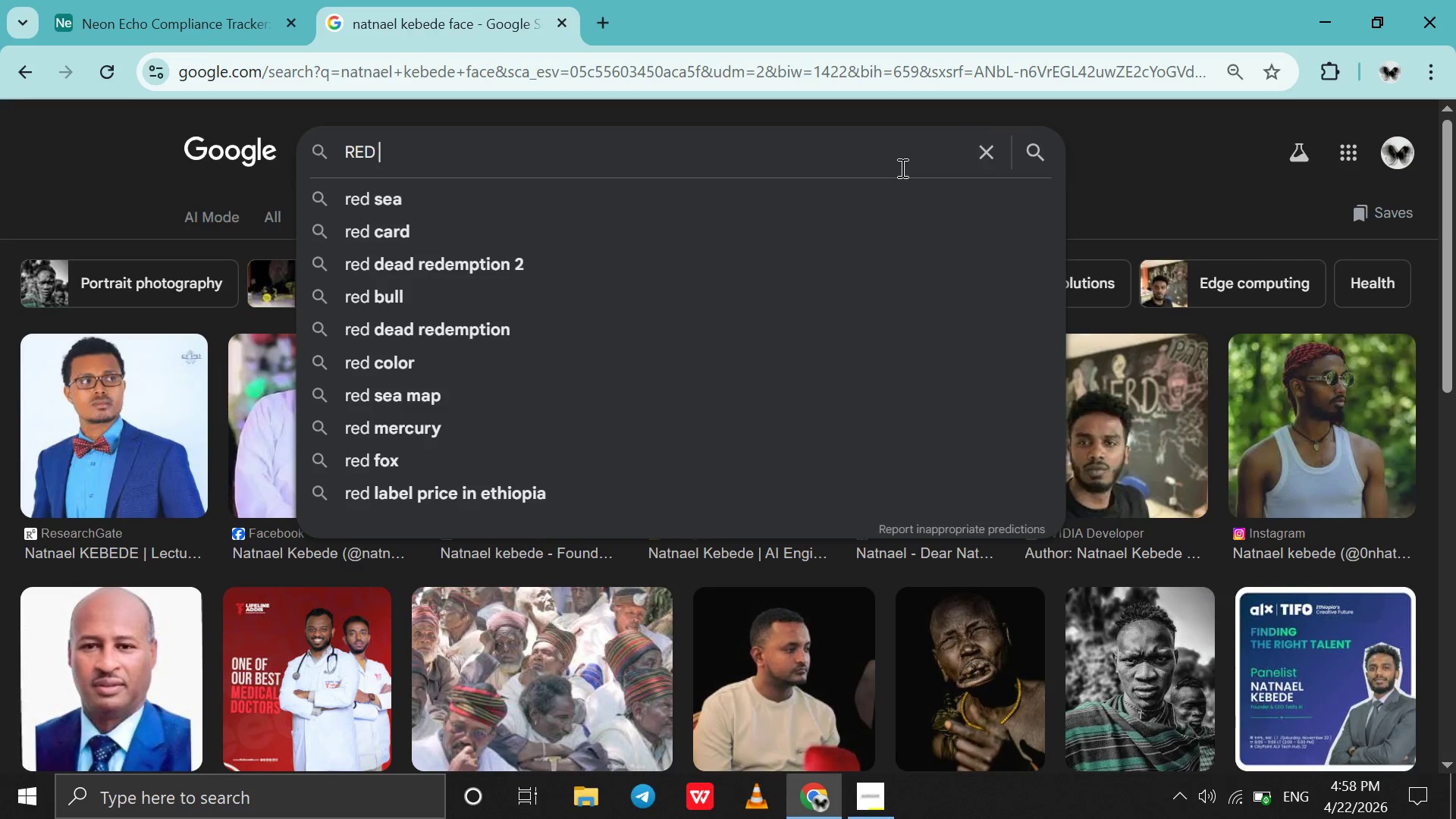 
type(CIRCLE)
 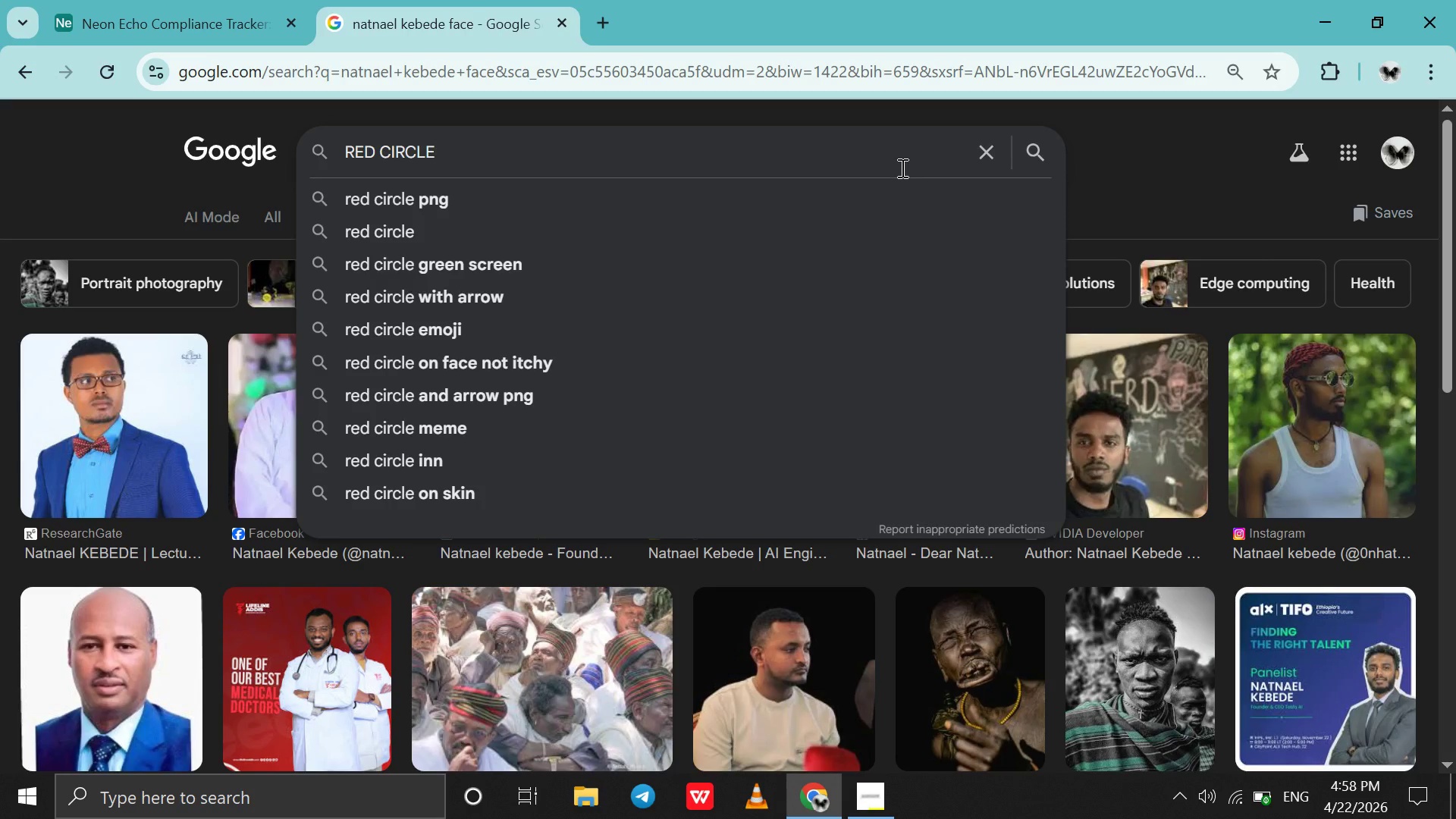 
key(Enter)
 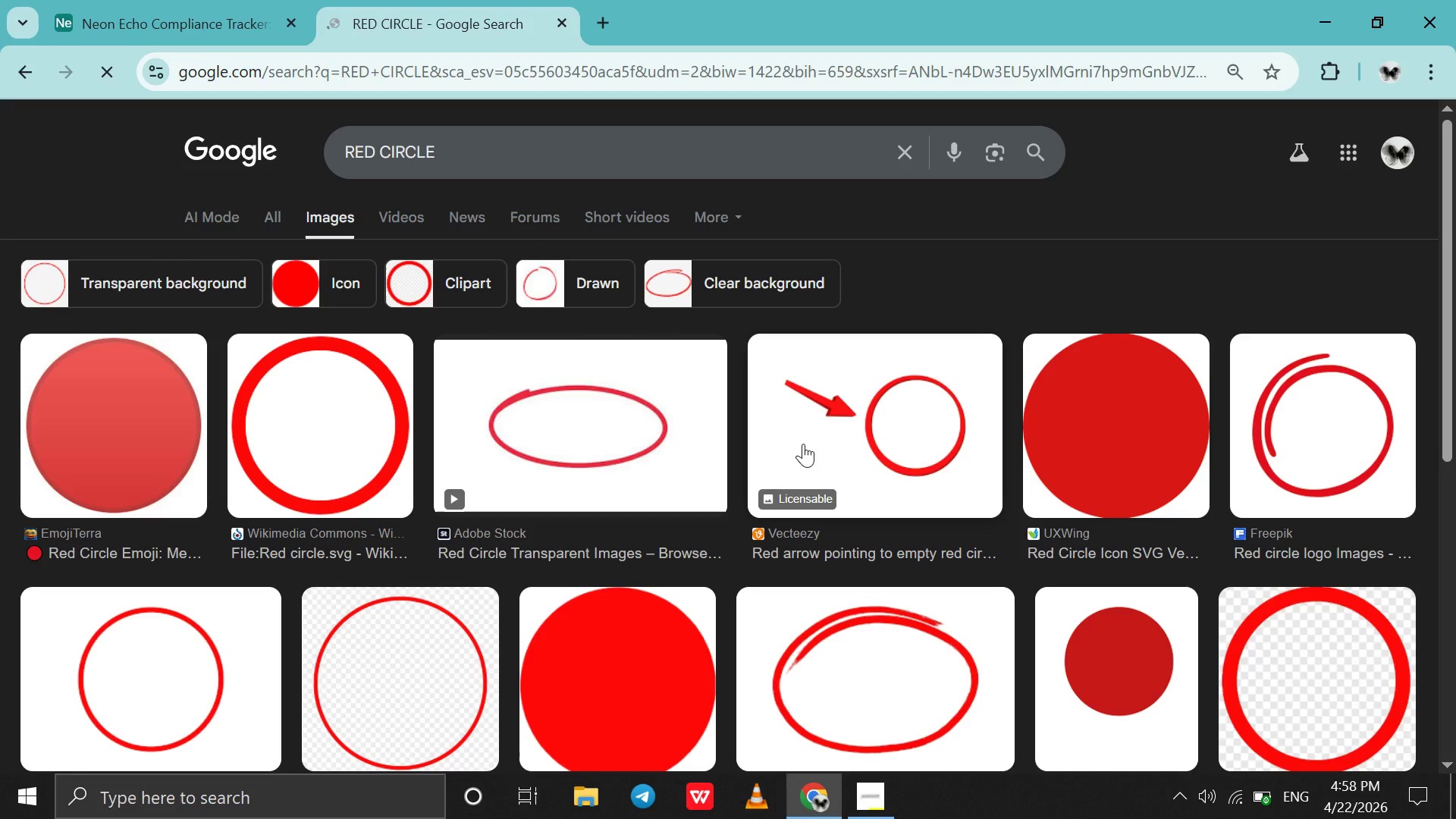 
scroll: coordinate [804, 441], scroll_direction: none, amount: 0.0
 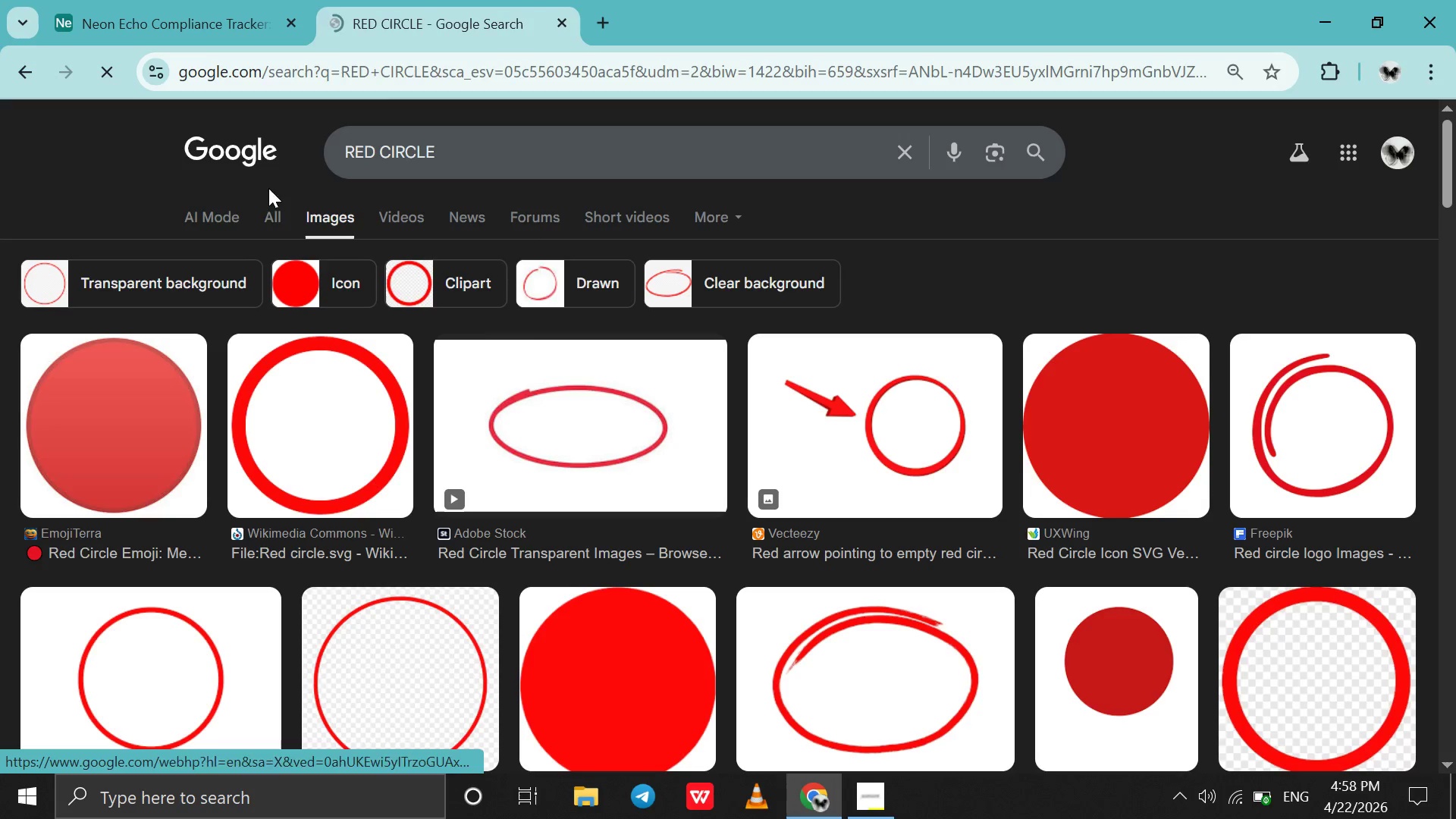 
left_click([271, 202])
 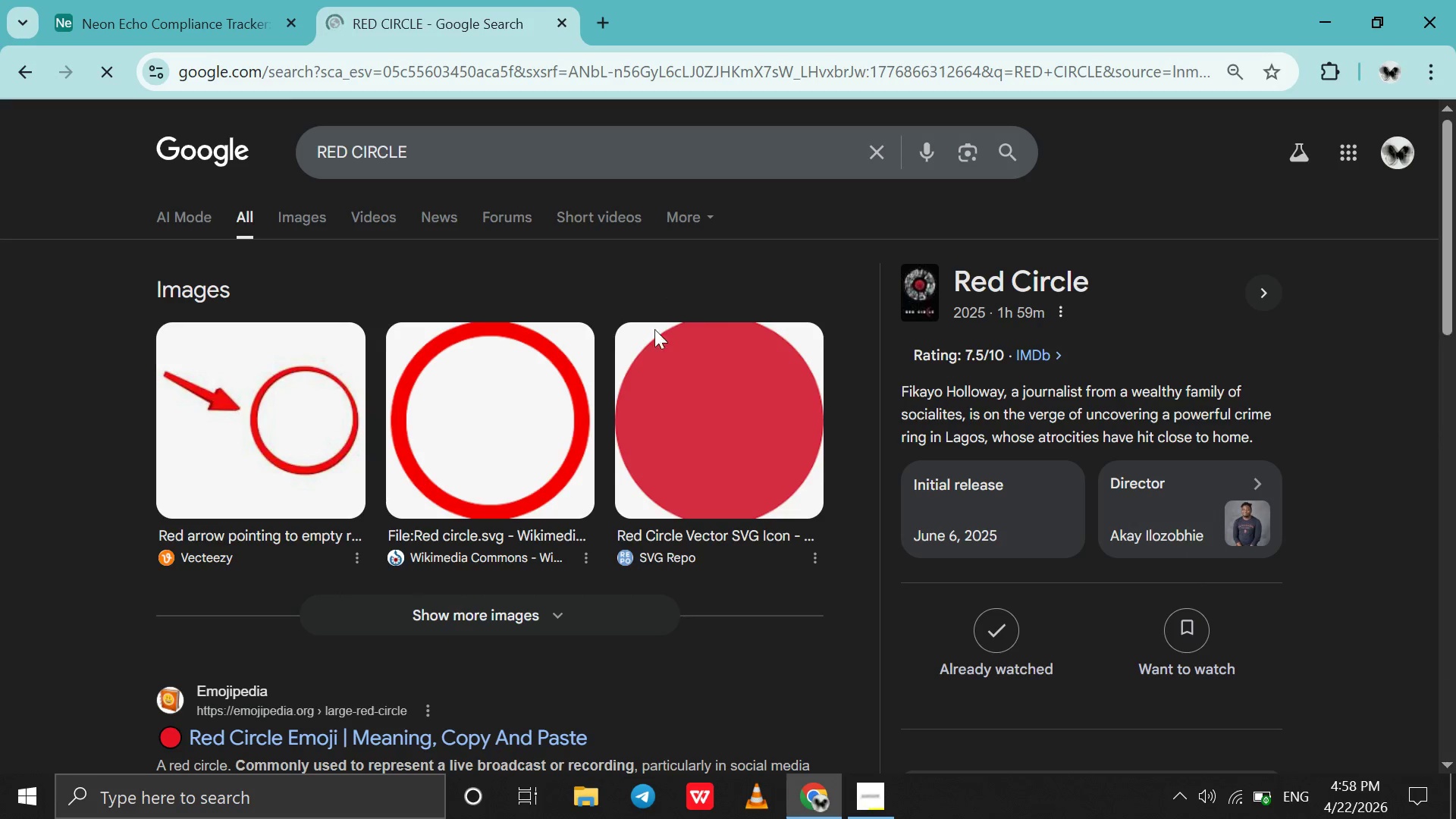 
scroll: coordinate [711, 334], scroll_direction: none, amount: 0.0
 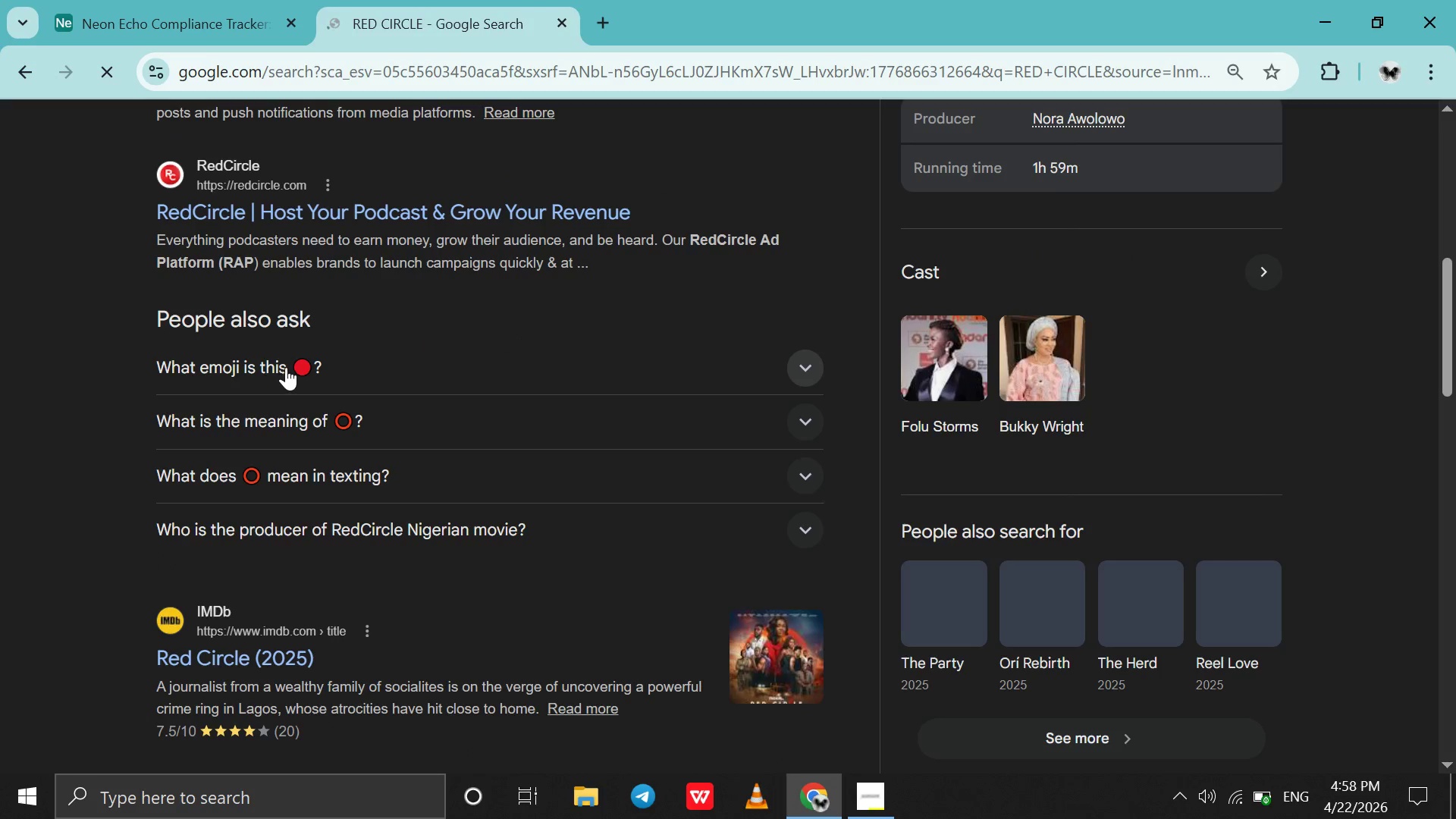 
left_click_drag(start_coordinate=[291, 366], to_coordinate=[306, 369])
 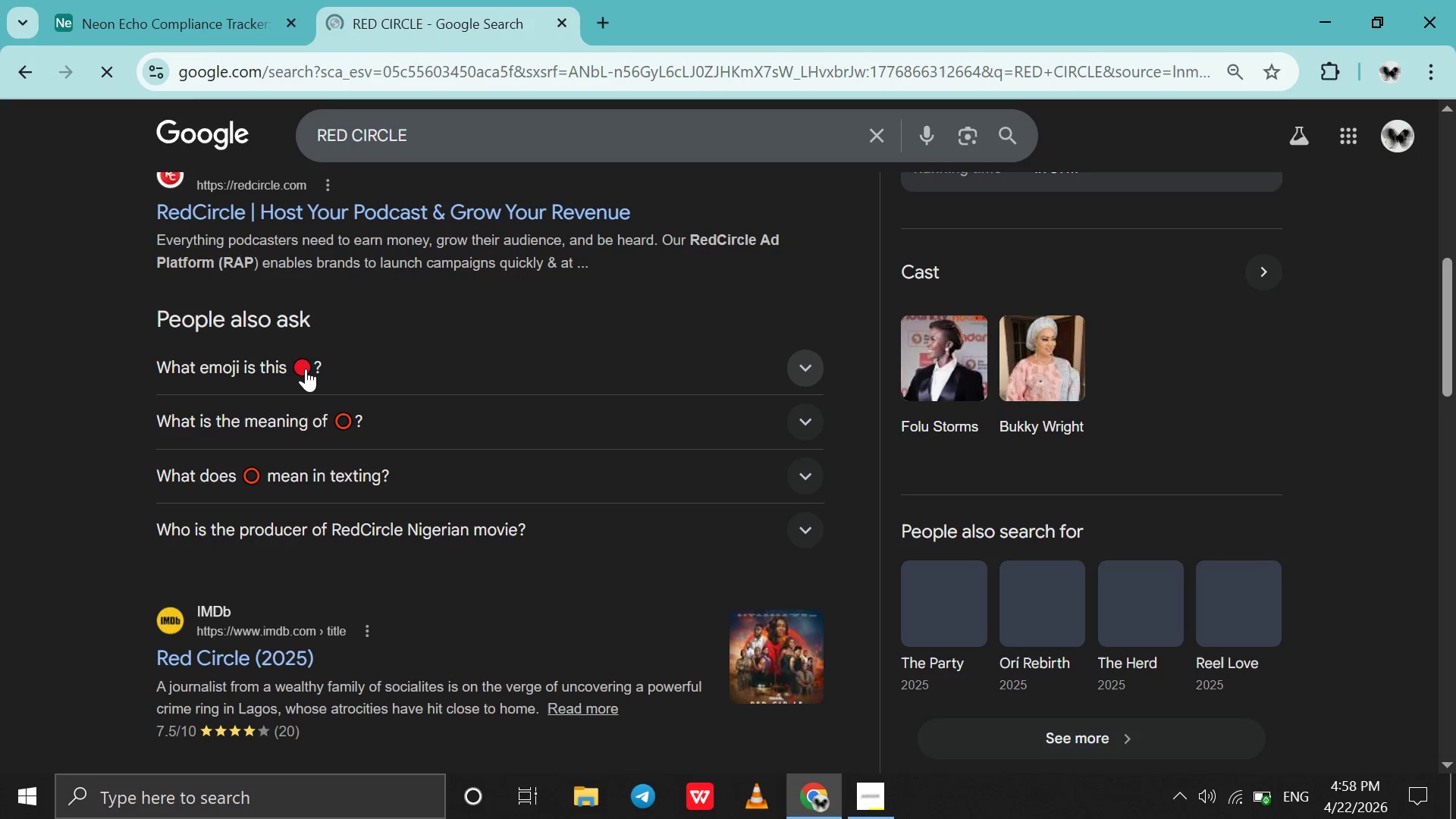 
left_click([306, 369])
 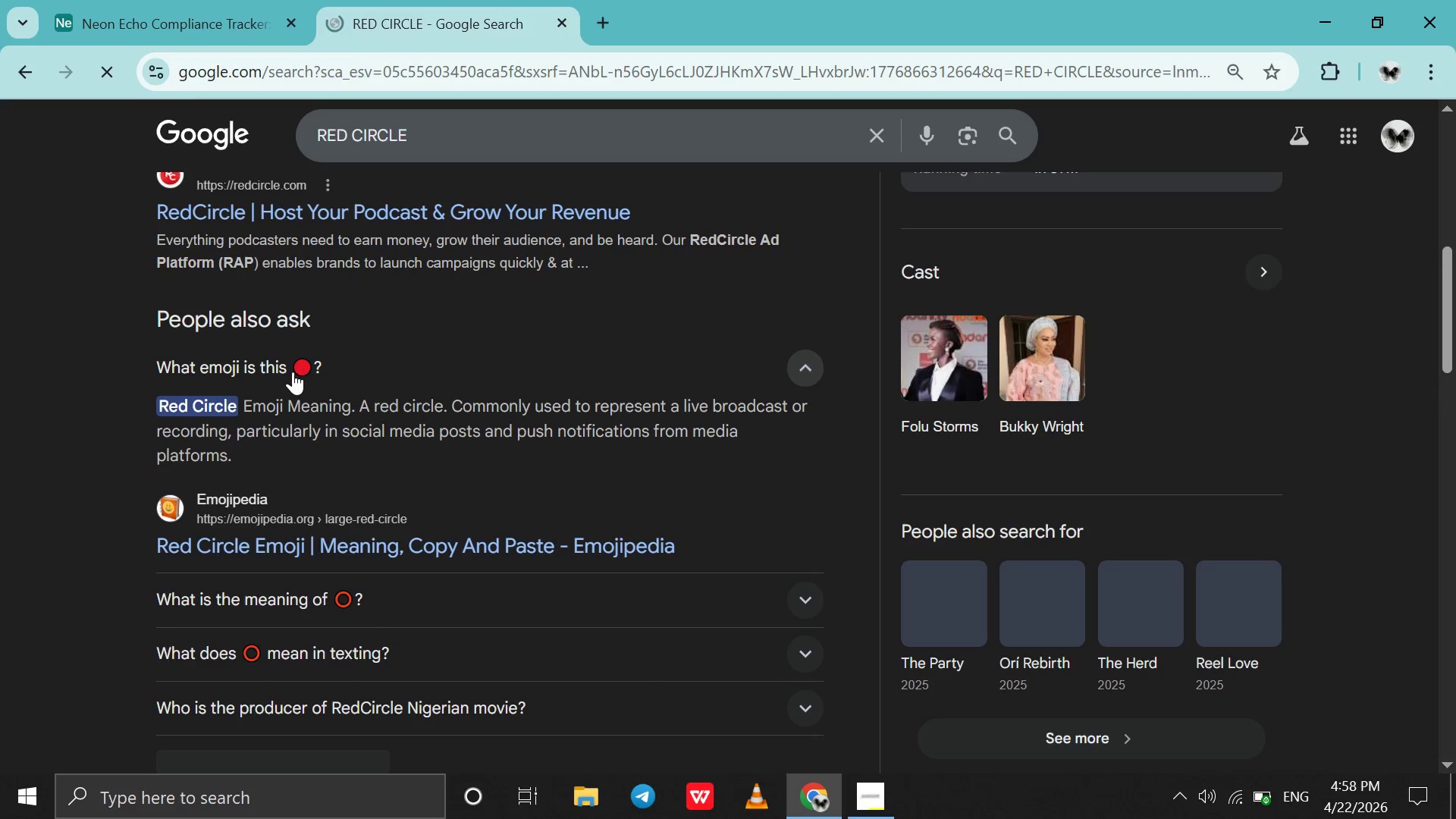 
left_click_drag(start_coordinate=[293, 372], to_coordinate=[310, 370])
 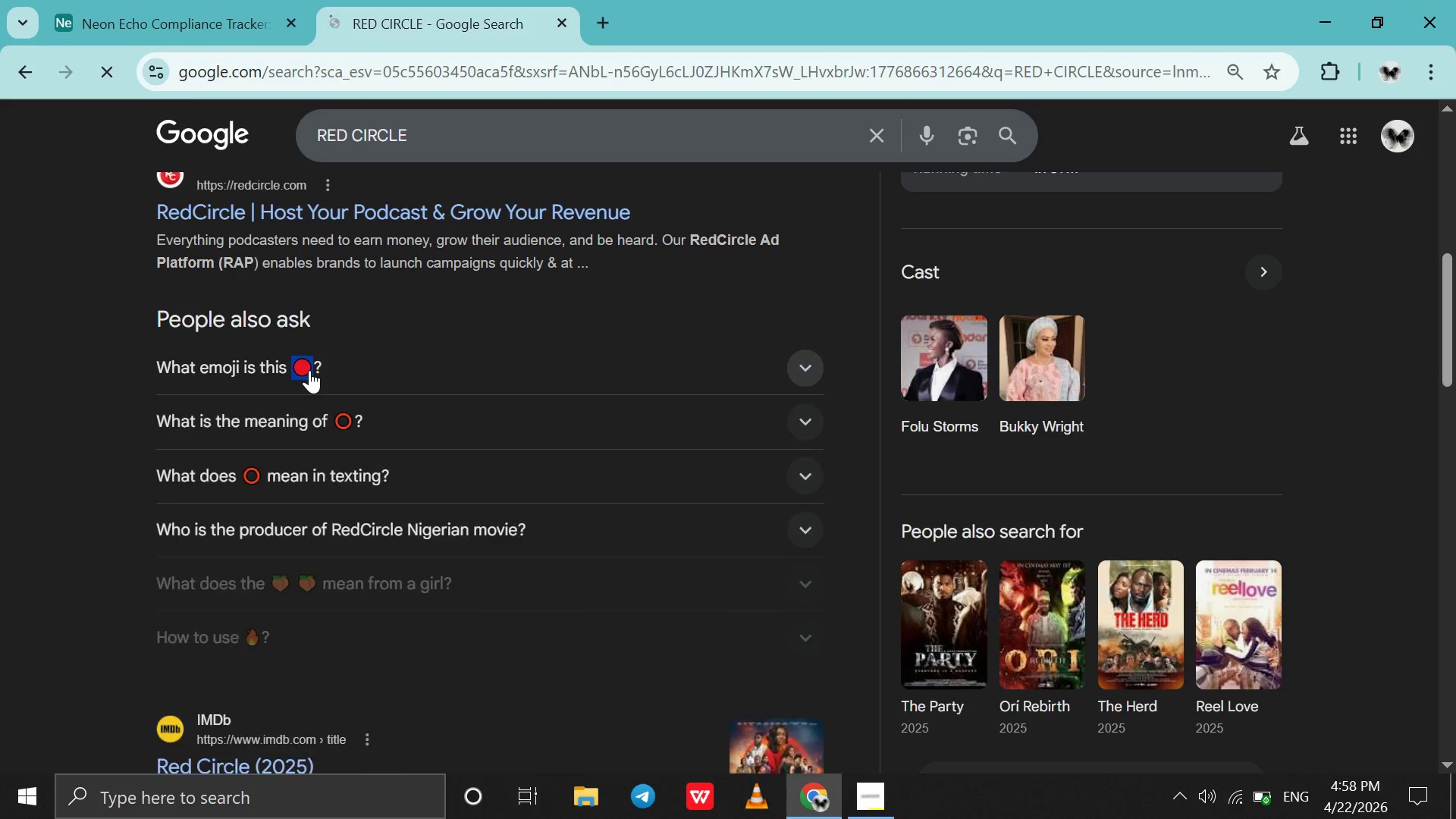 
right_click([309, 370])
 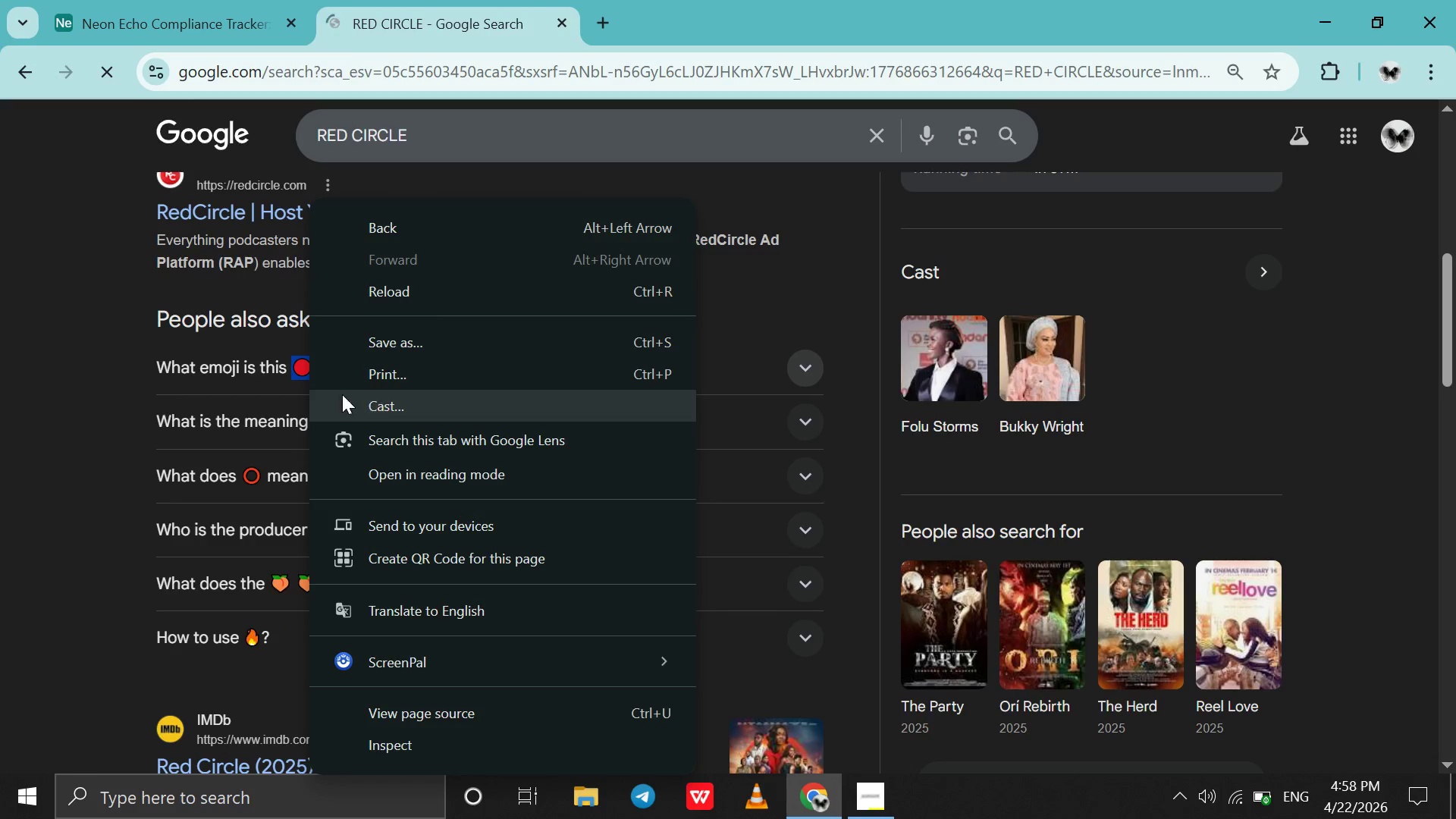 
right_click([302, 368])
 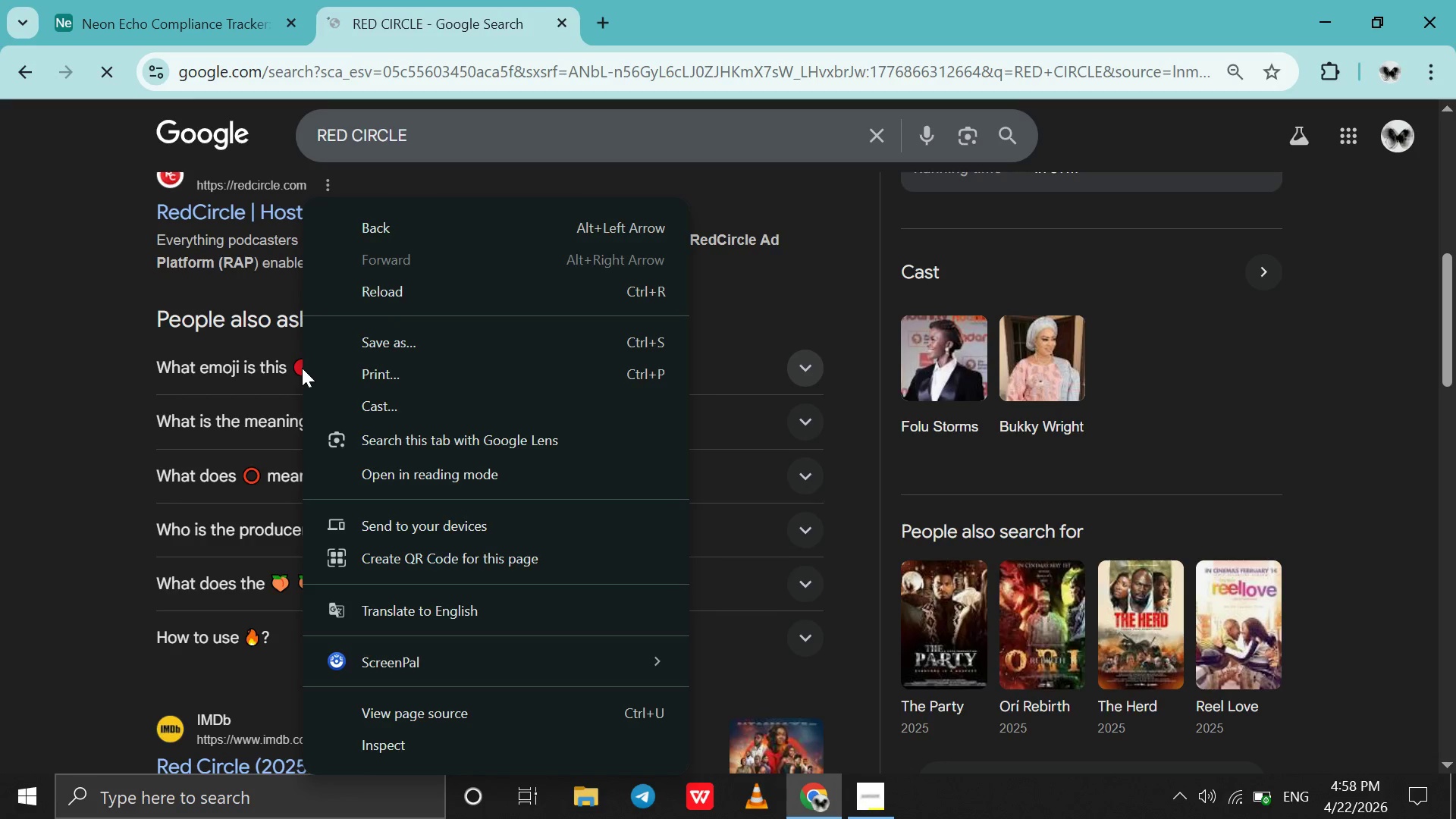 
right_click([302, 368])
 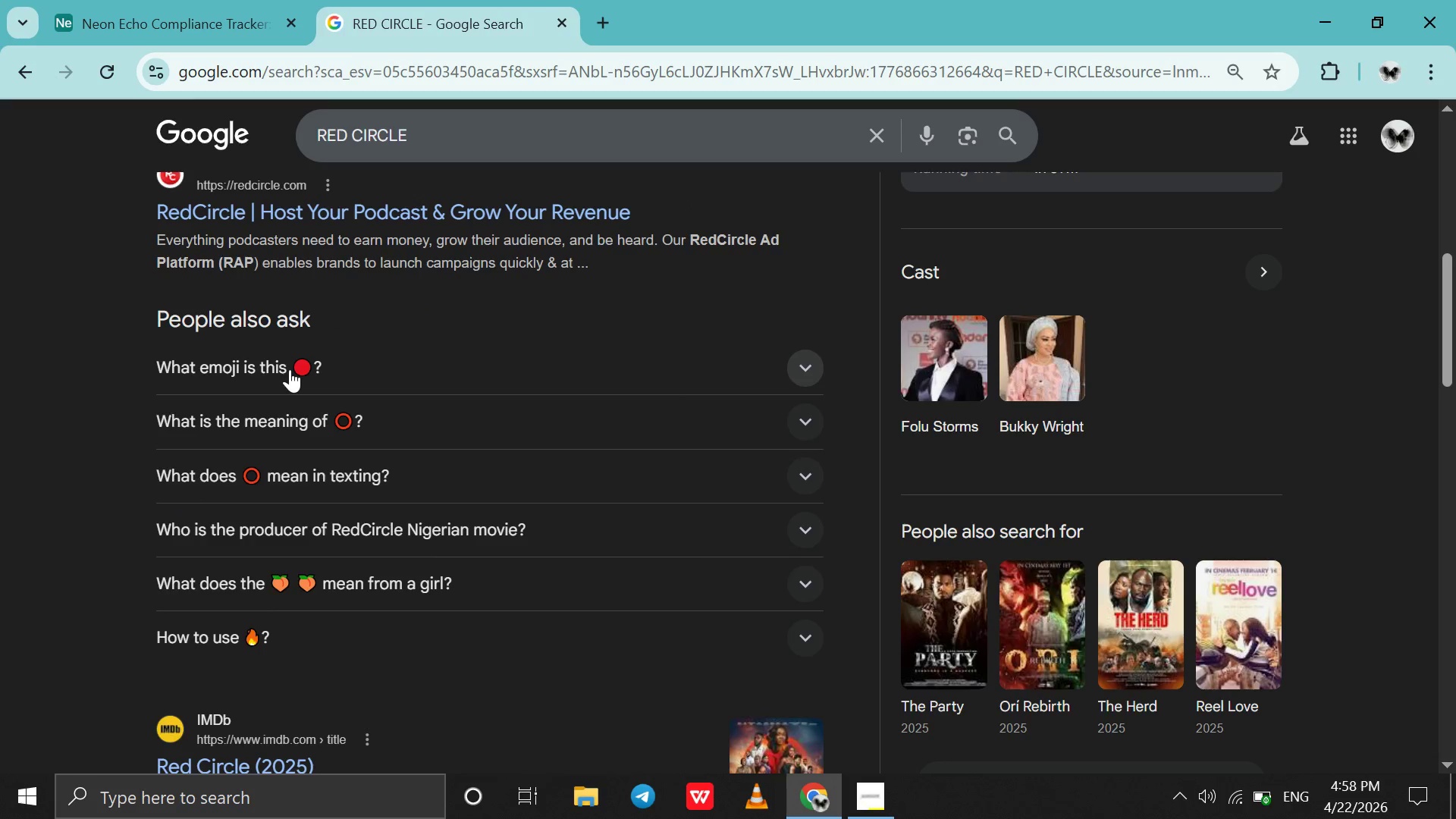 
double_click([290, 369])
 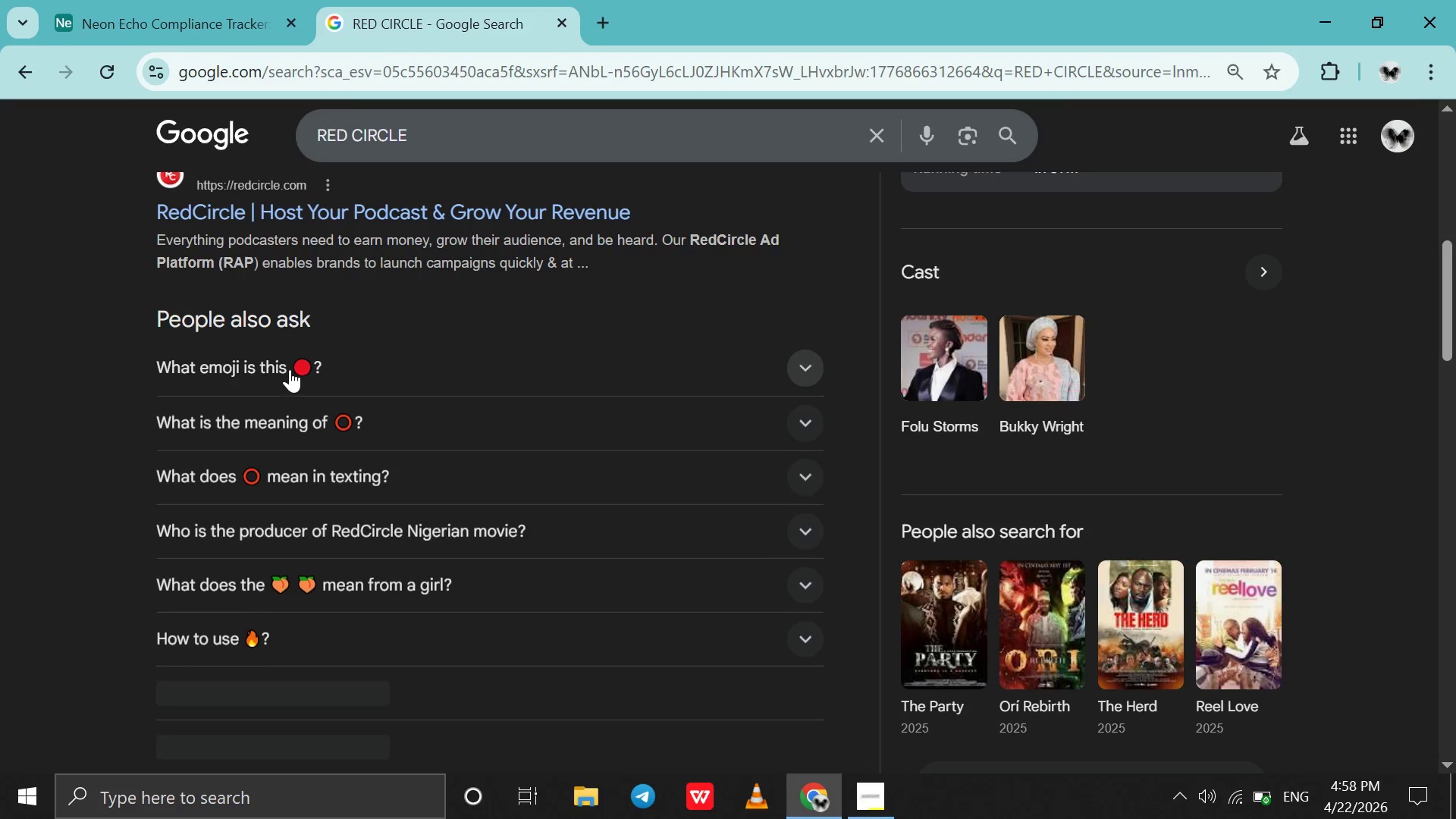 
left_click_drag(start_coordinate=[290, 369], to_coordinate=[300, 369])
 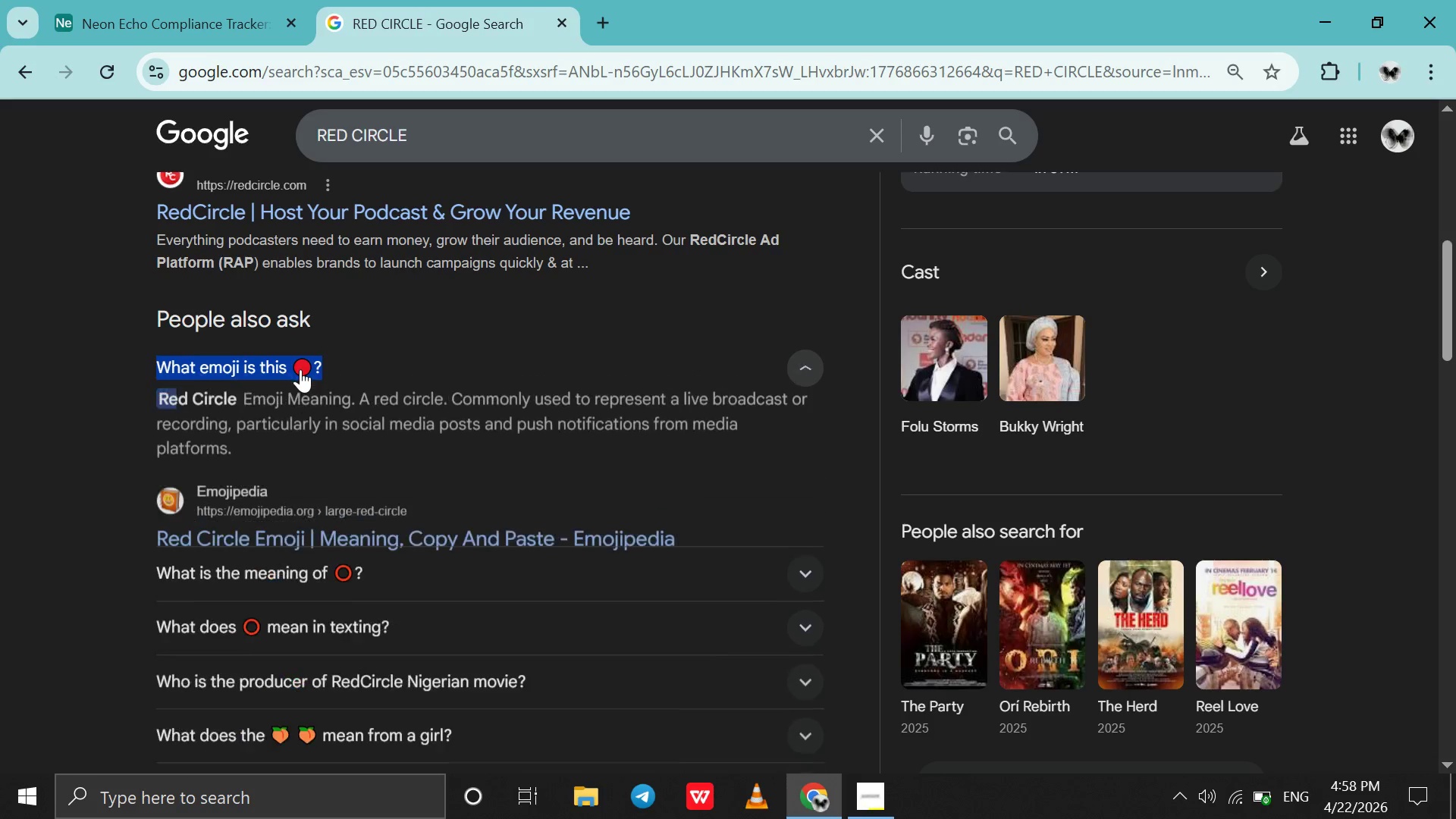 
left_click([300, 369])
 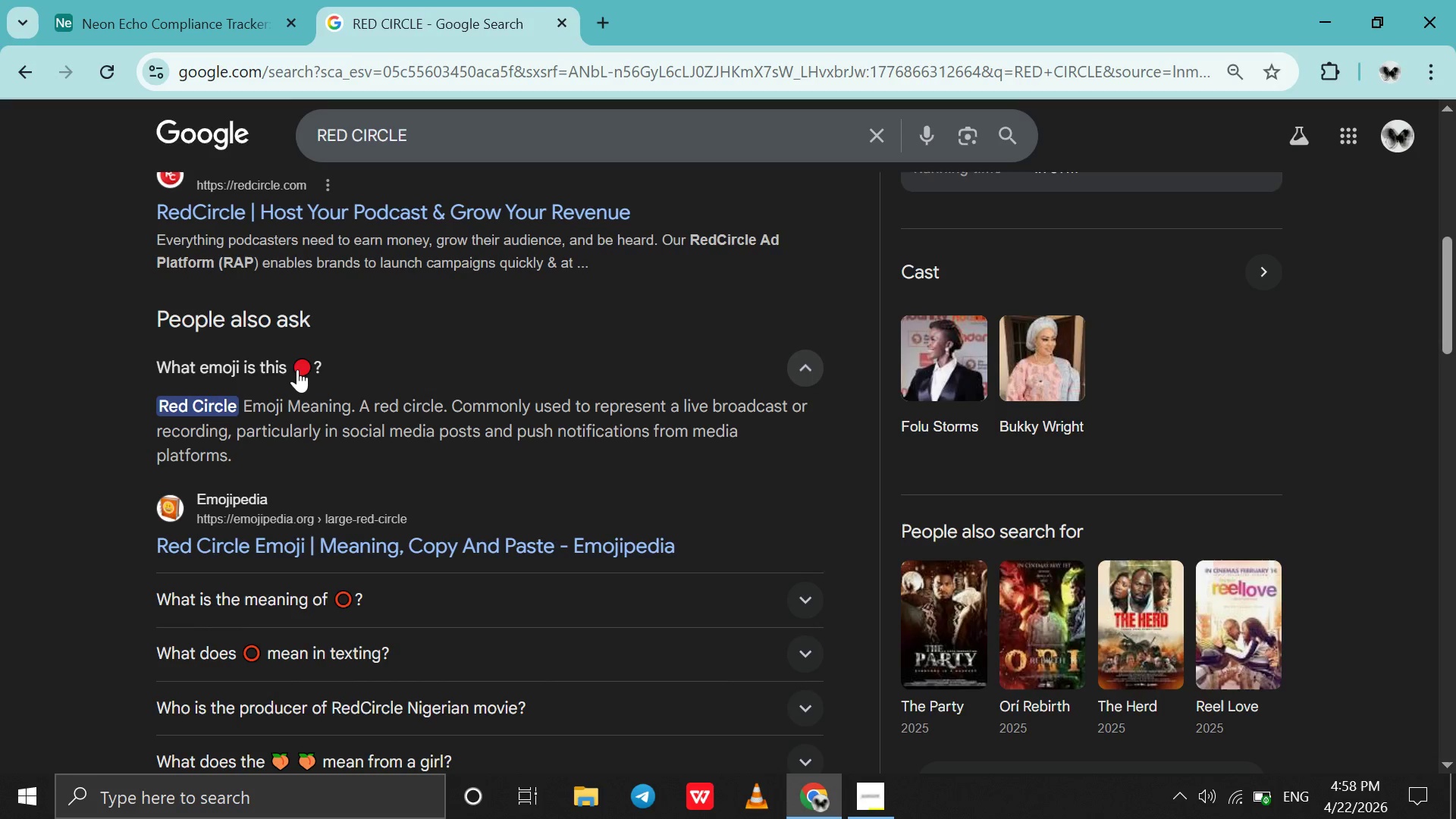 
left_click_drag(start_coordinate=[296, 369], to_coordinate=[308, 372])
 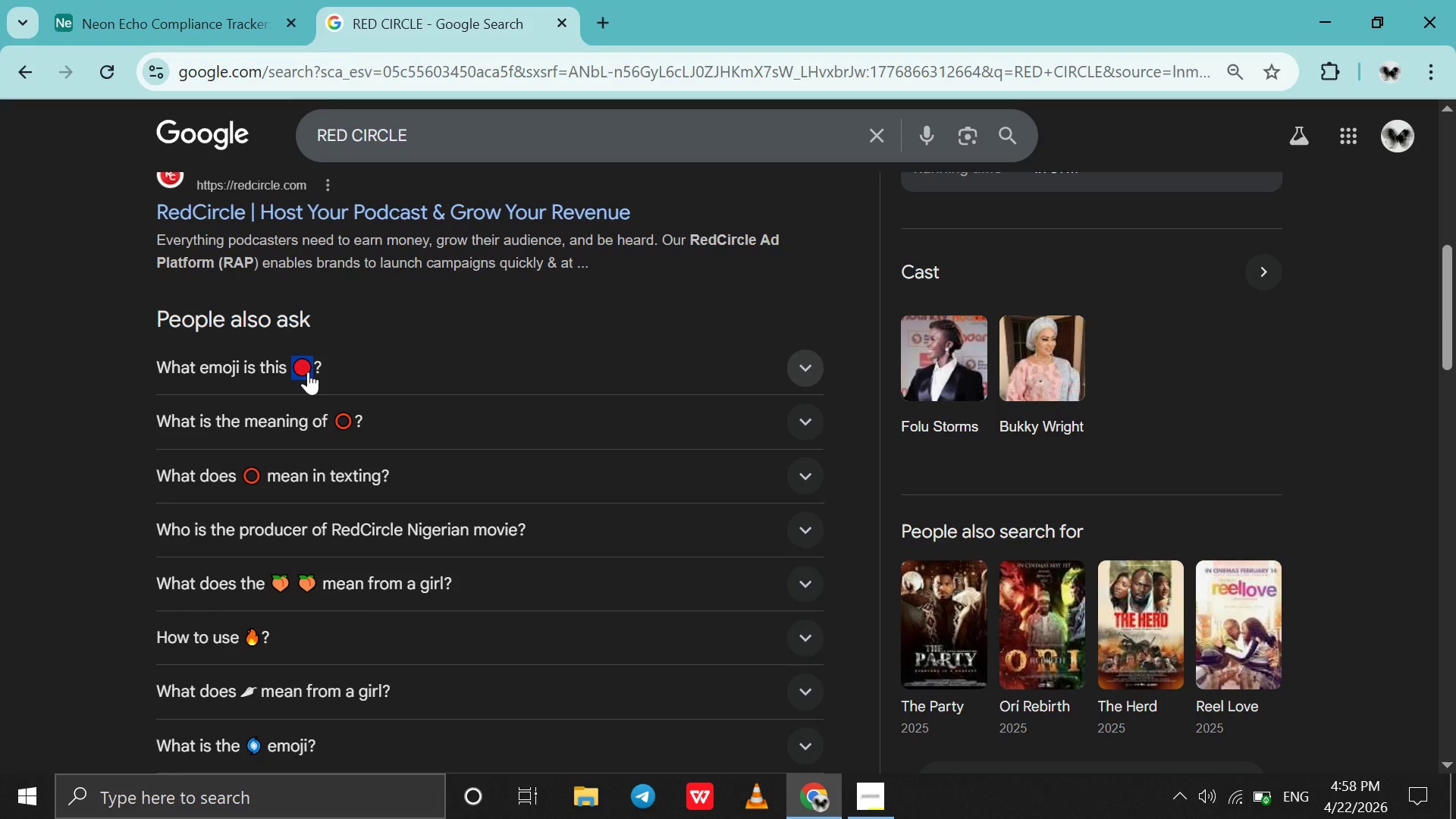 
key(Control+C)
 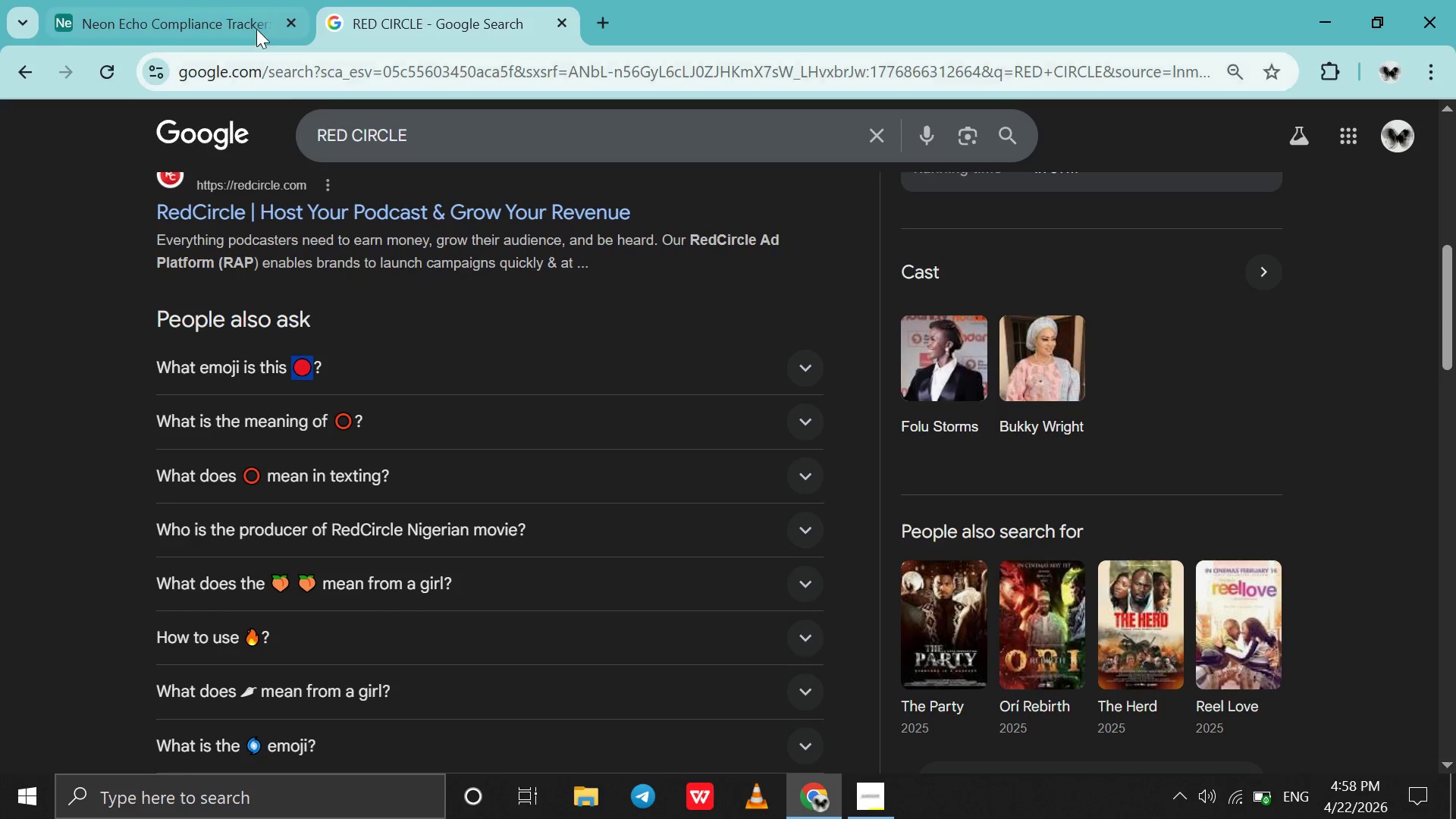 
left_click([256, 29])
 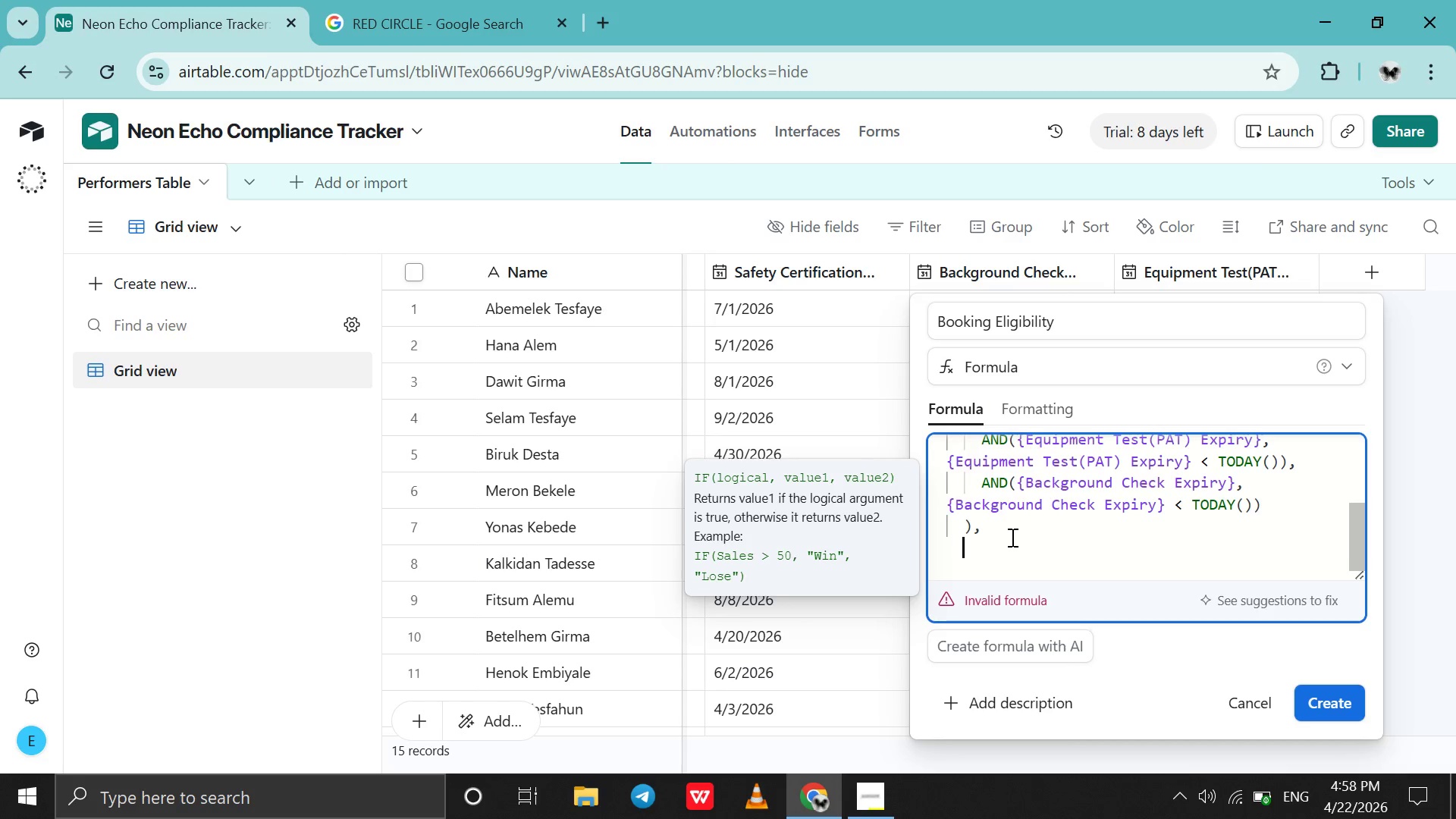 
key(Shift+Quote)
 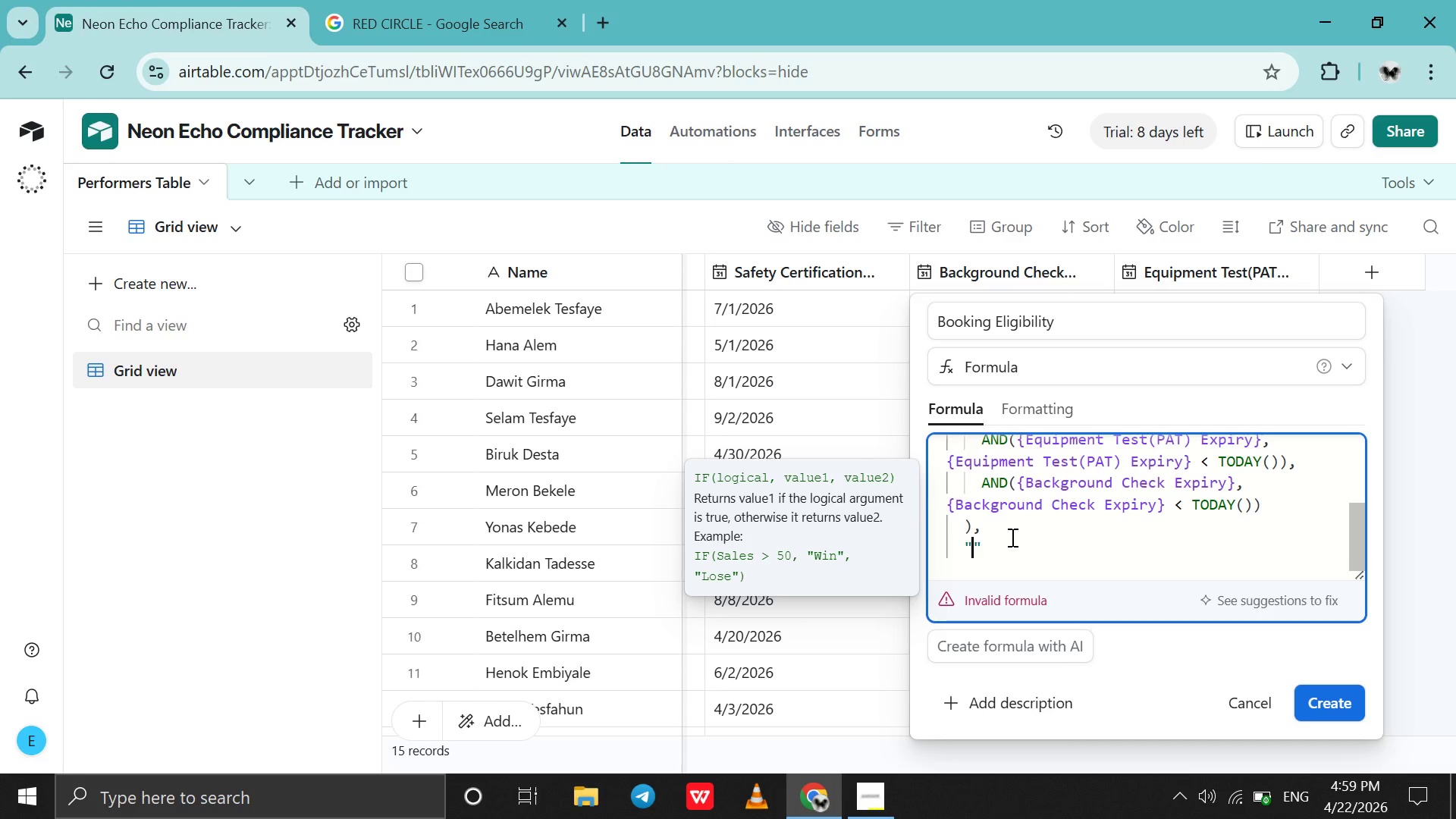 
key(Control+V)
 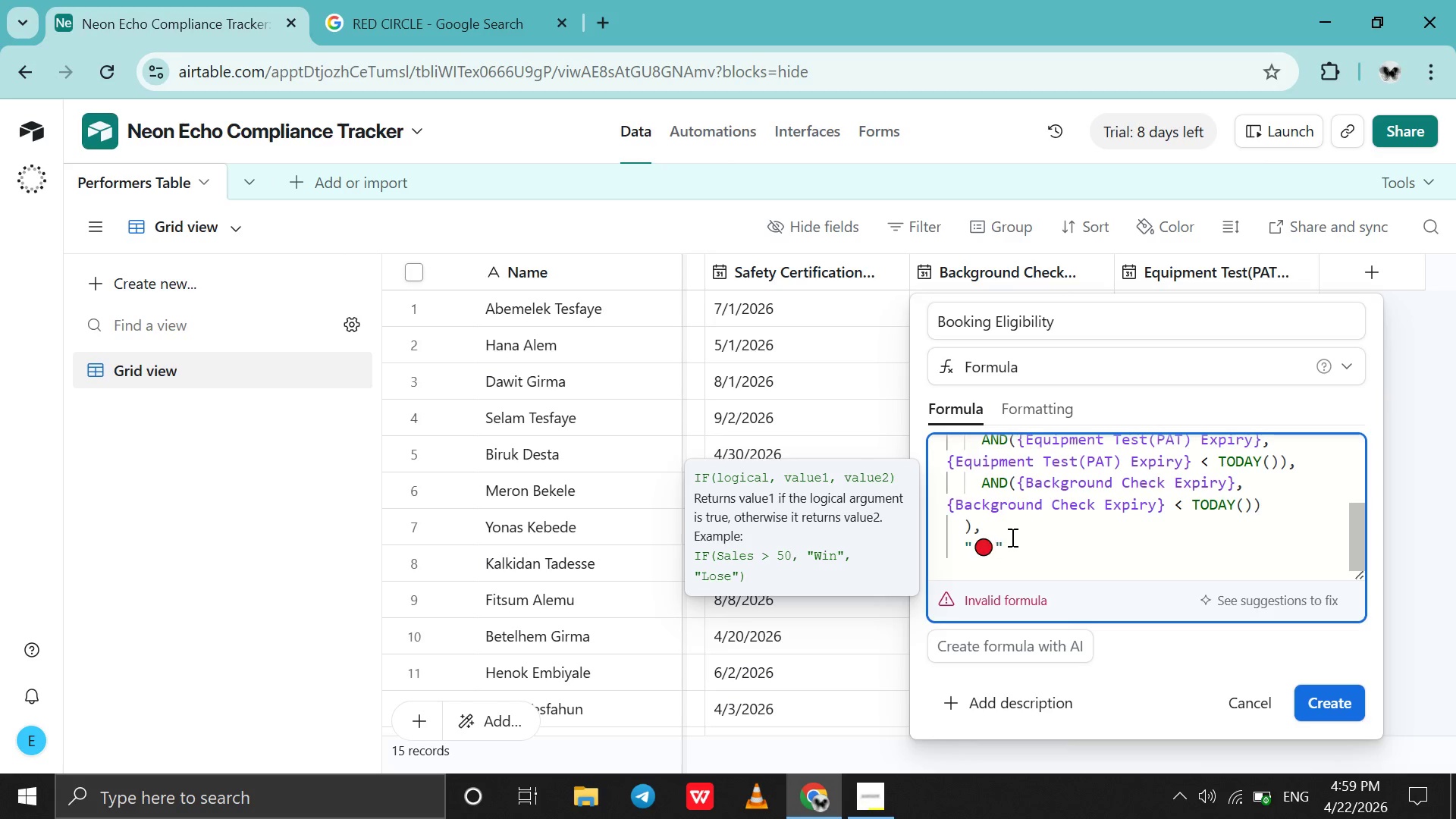 
type( EX)
key(Backspace)
type(xpired:)
 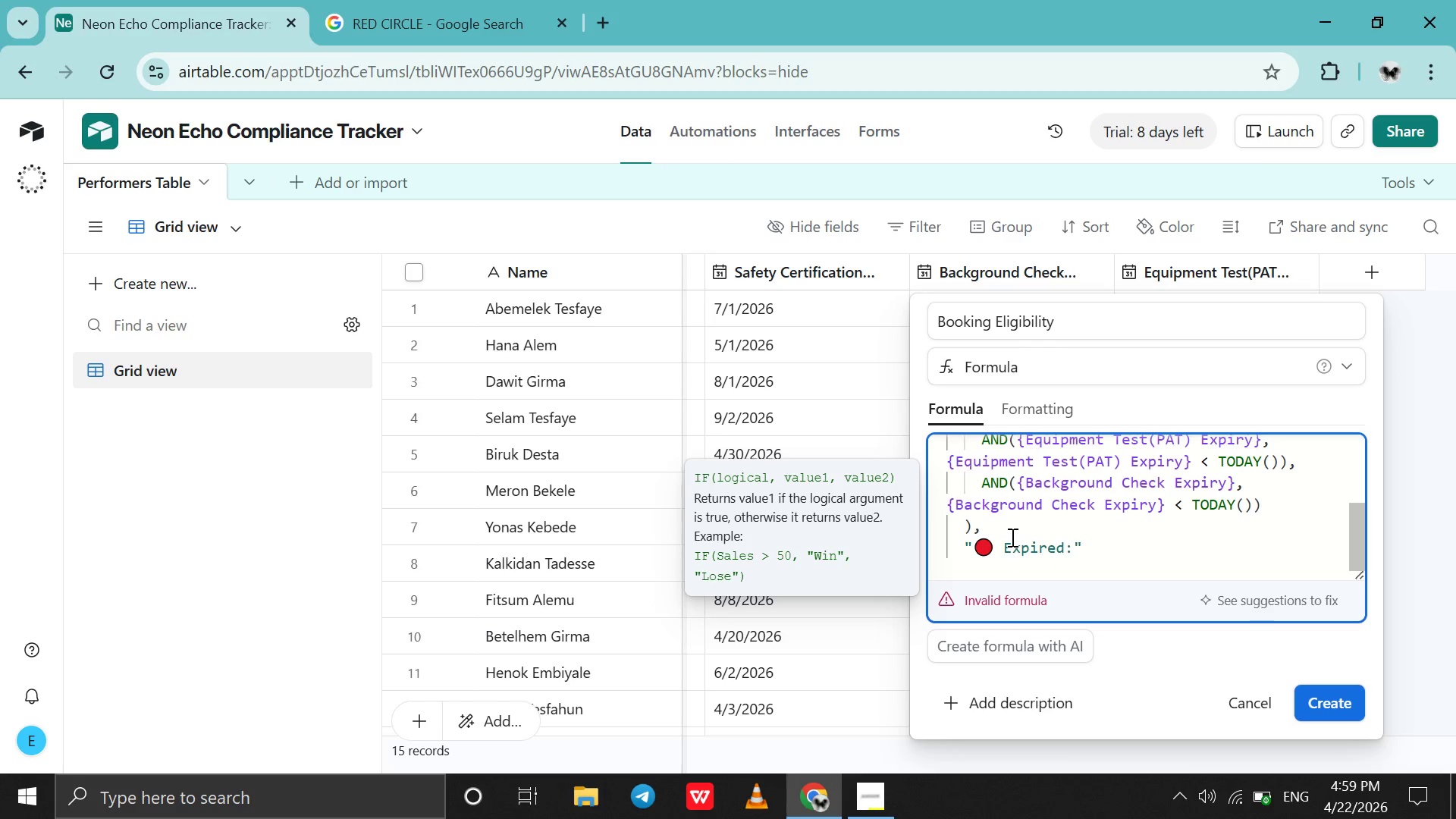 
key(ArrowLeft)
 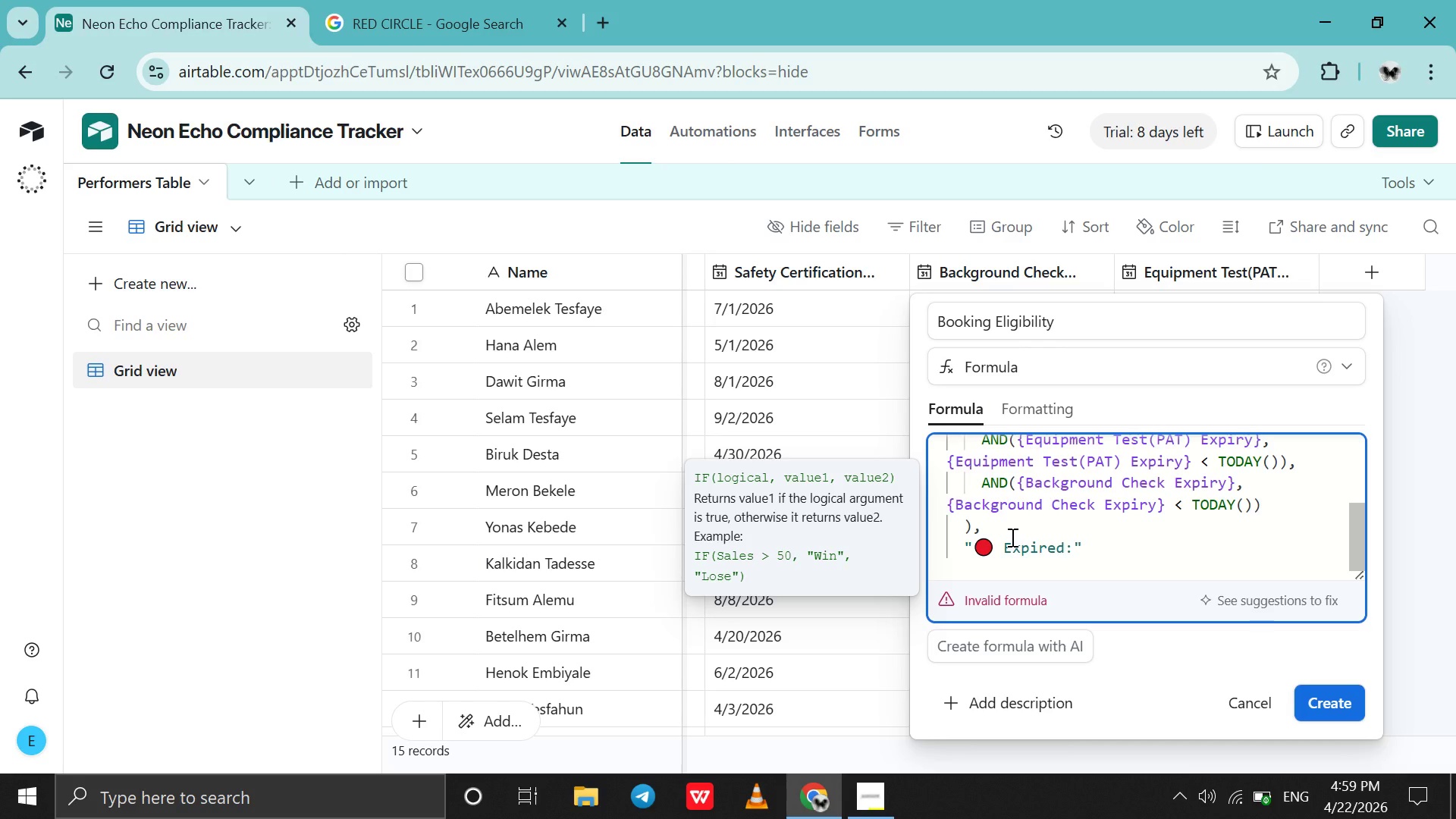 
key(ArrowRight)
 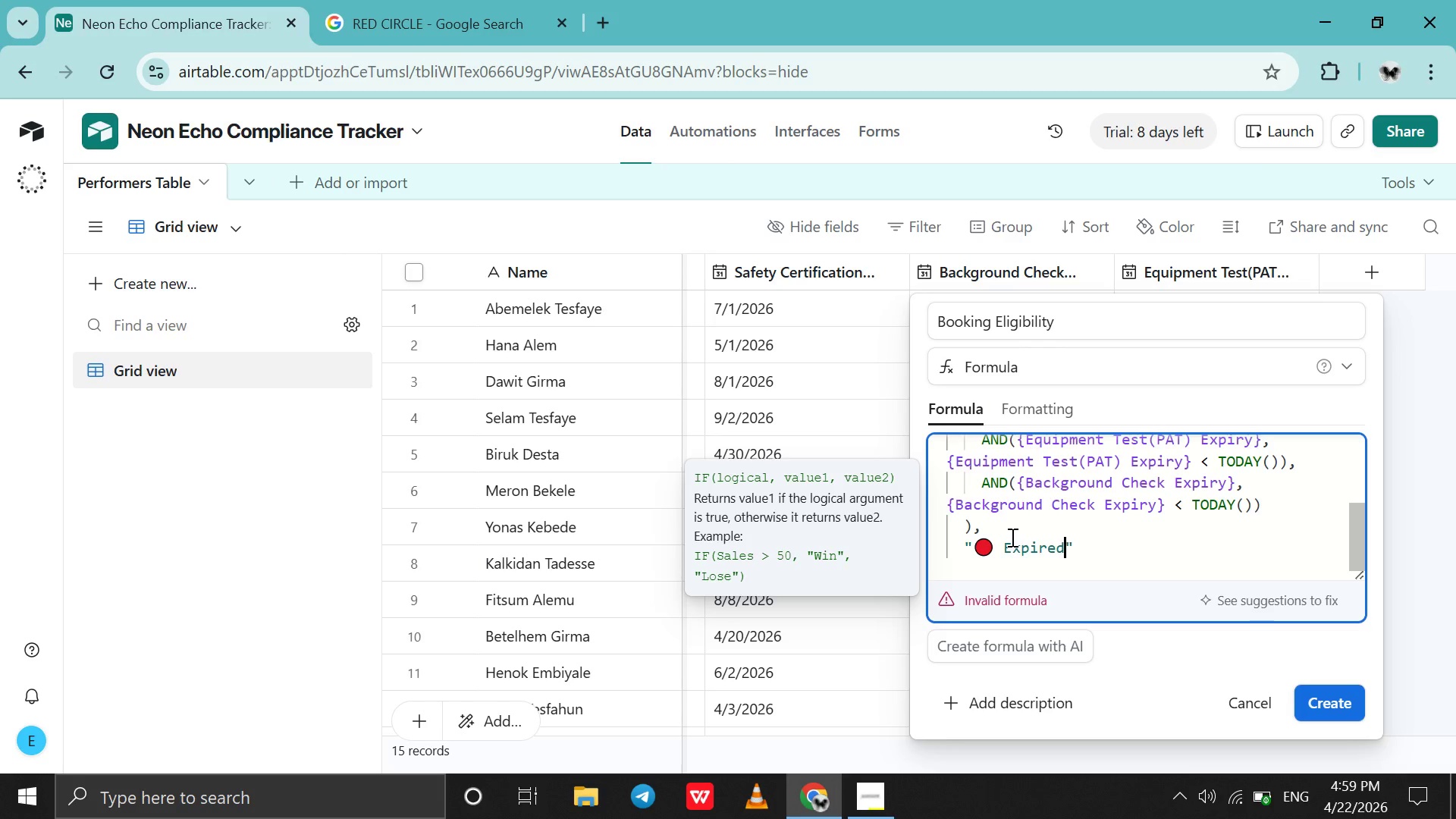 
key(Backspace)
 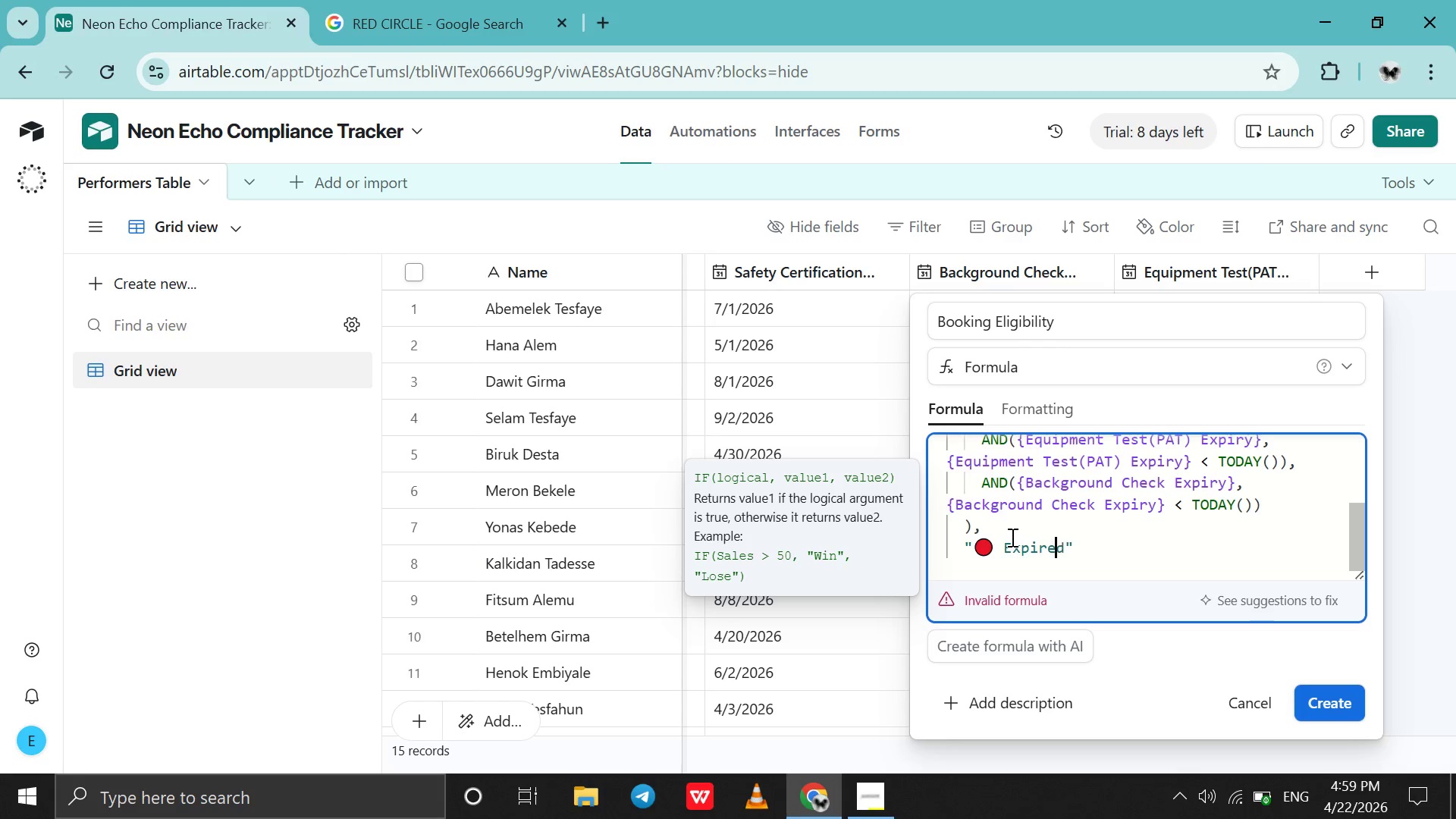 
key(ArrowLeft)
 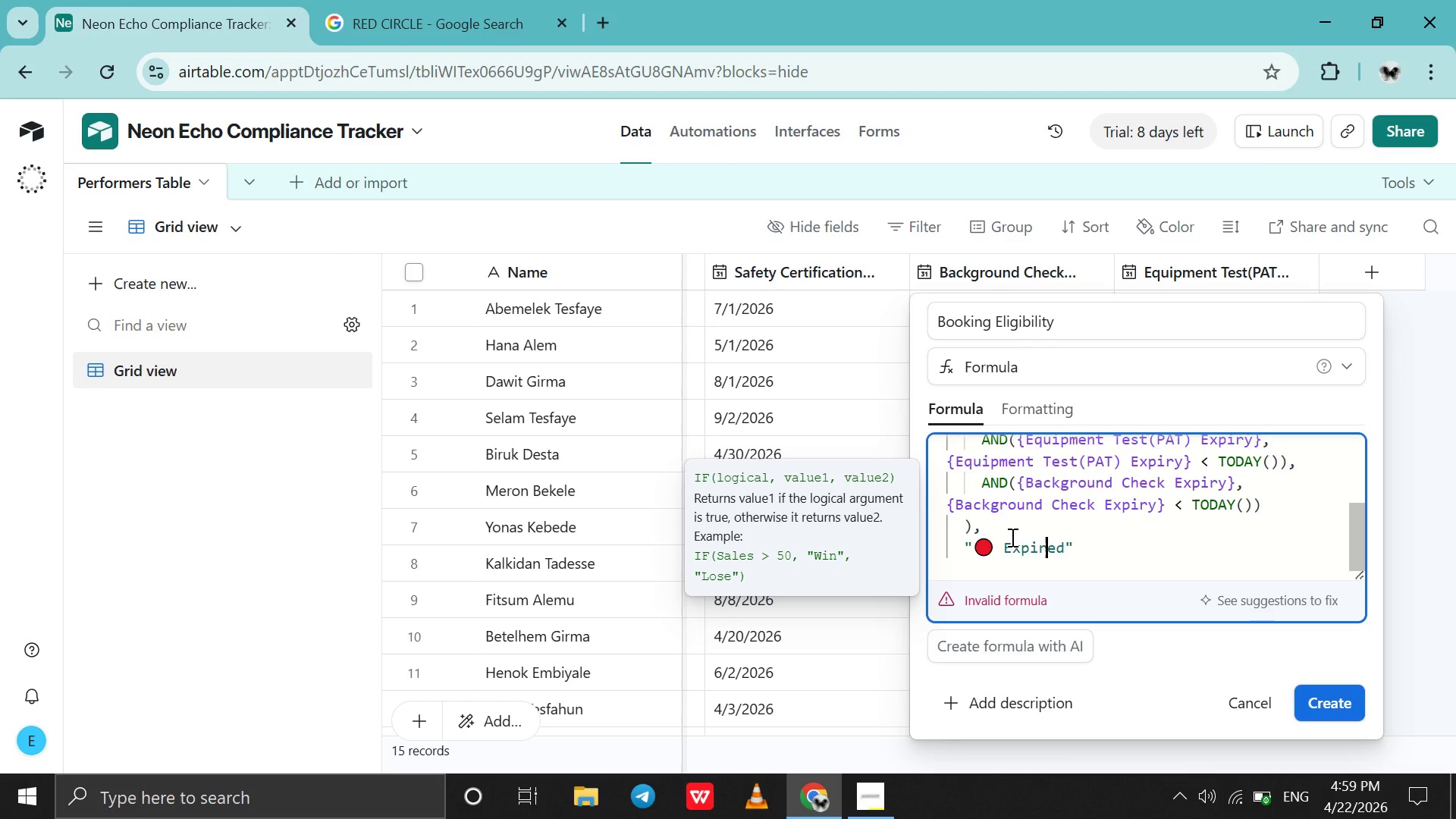 
hold_key(key=ArrowLeft, duration=0.62)
 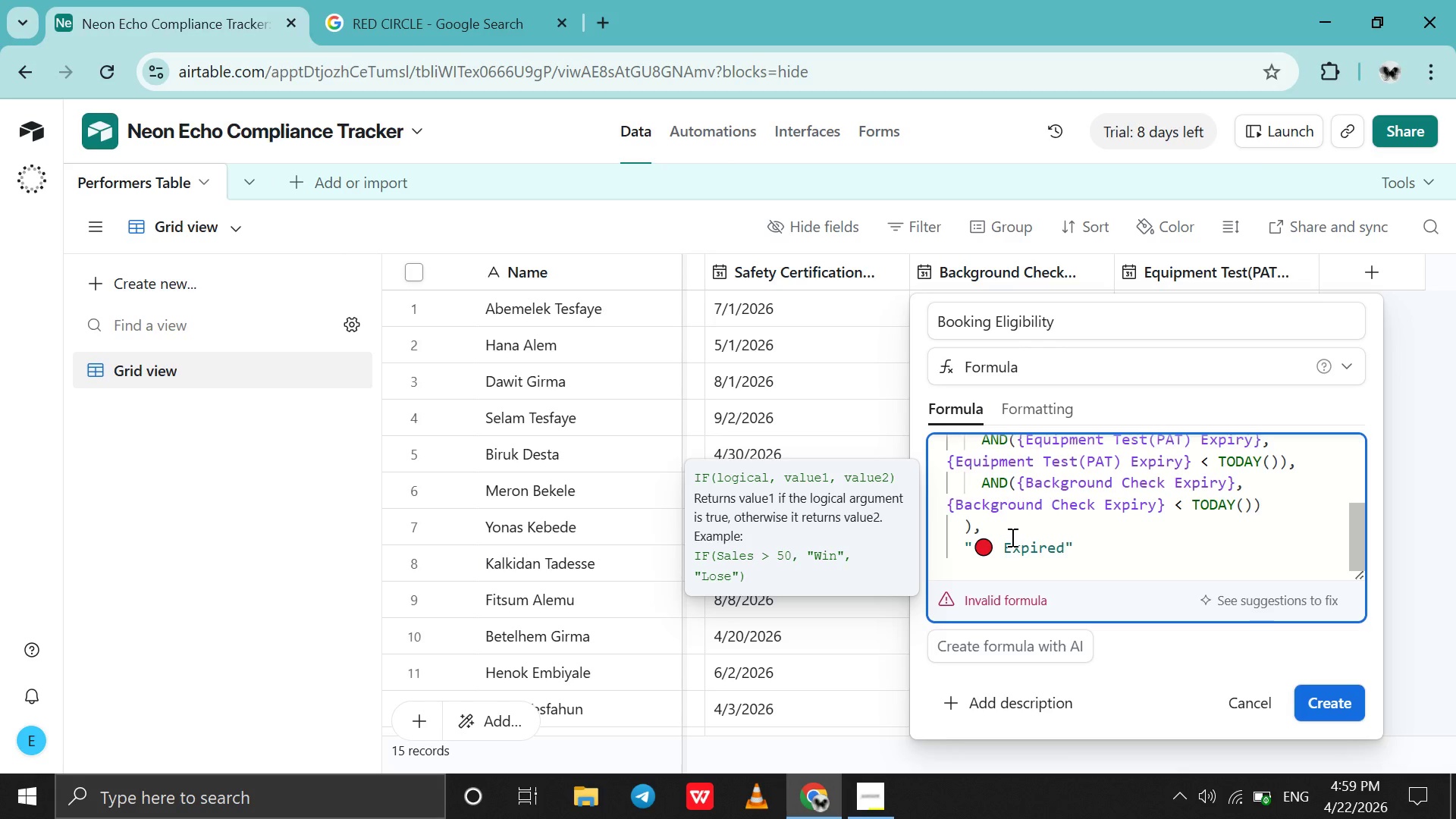 
key(ArrowLeft)
 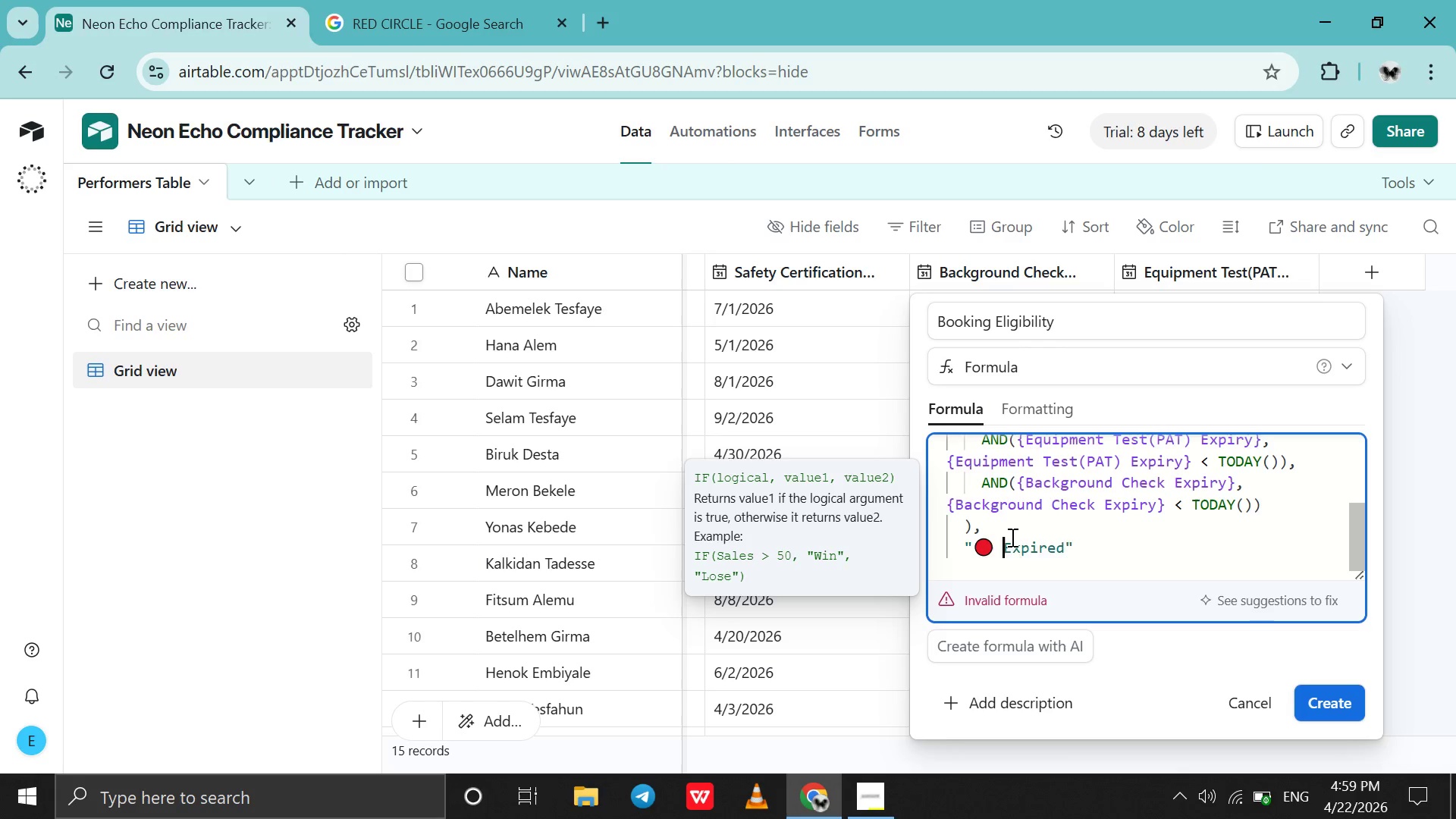 
key(Backspace)
 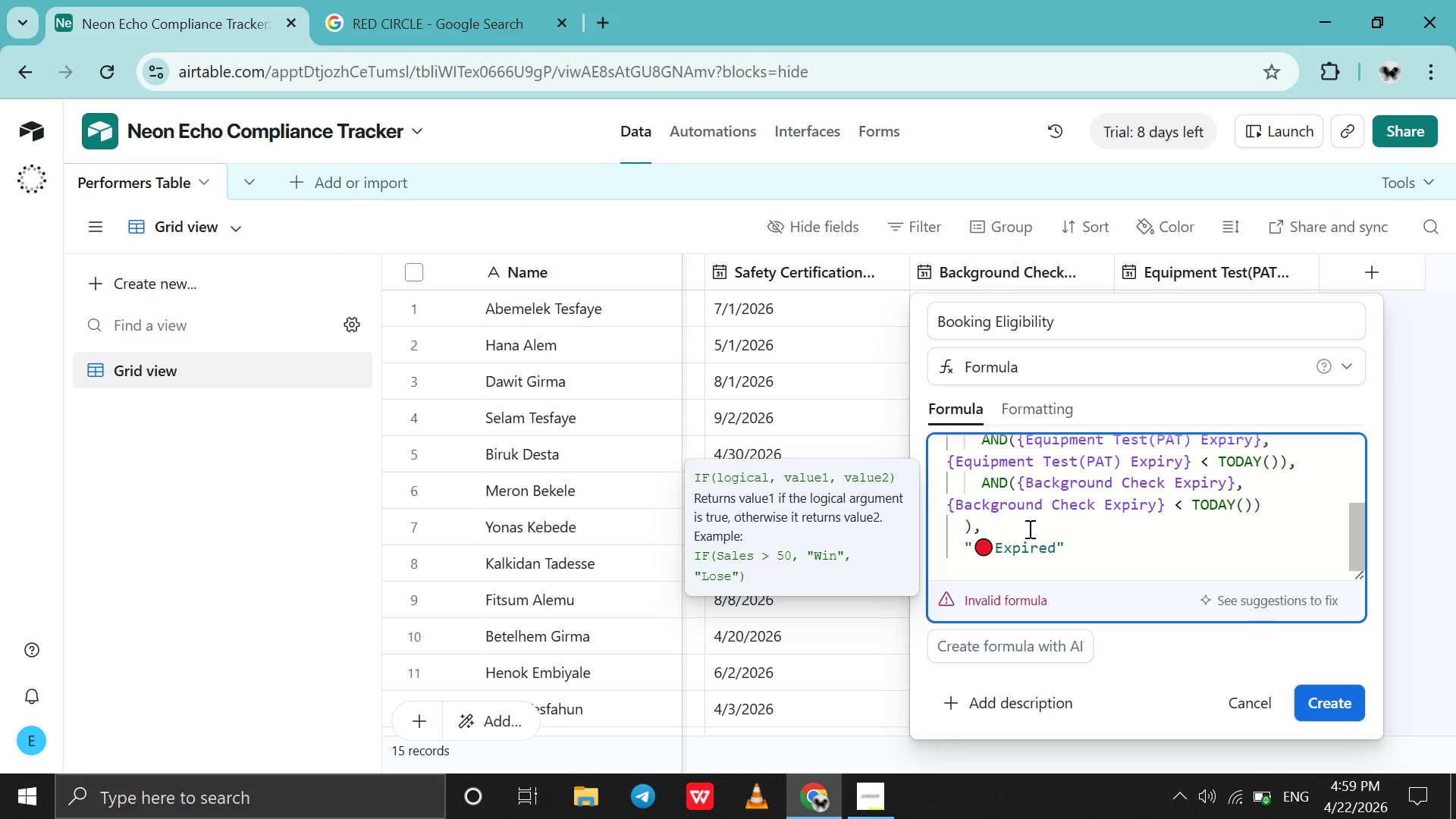 
key(Space)
 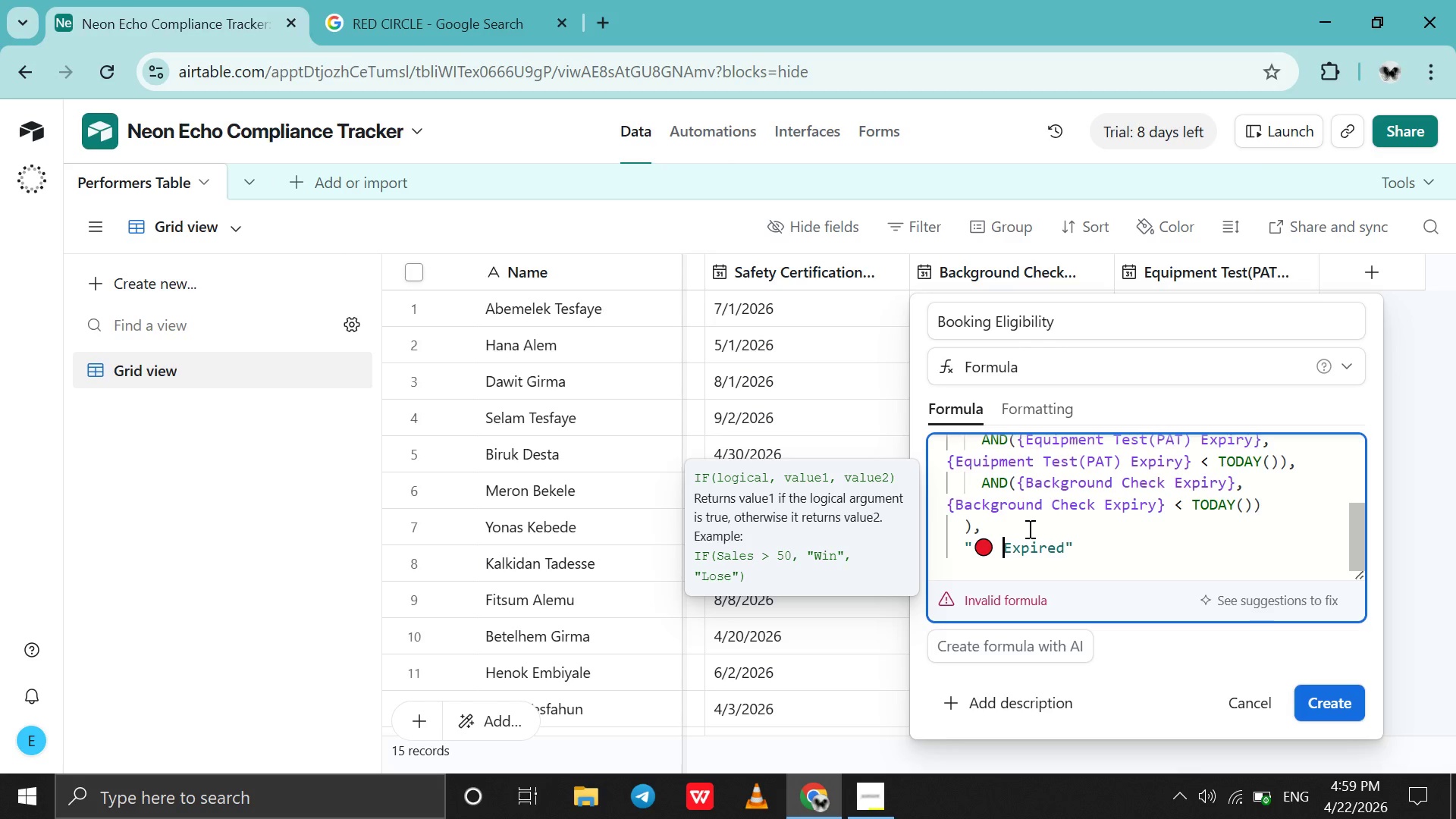 
key(Backspace)
 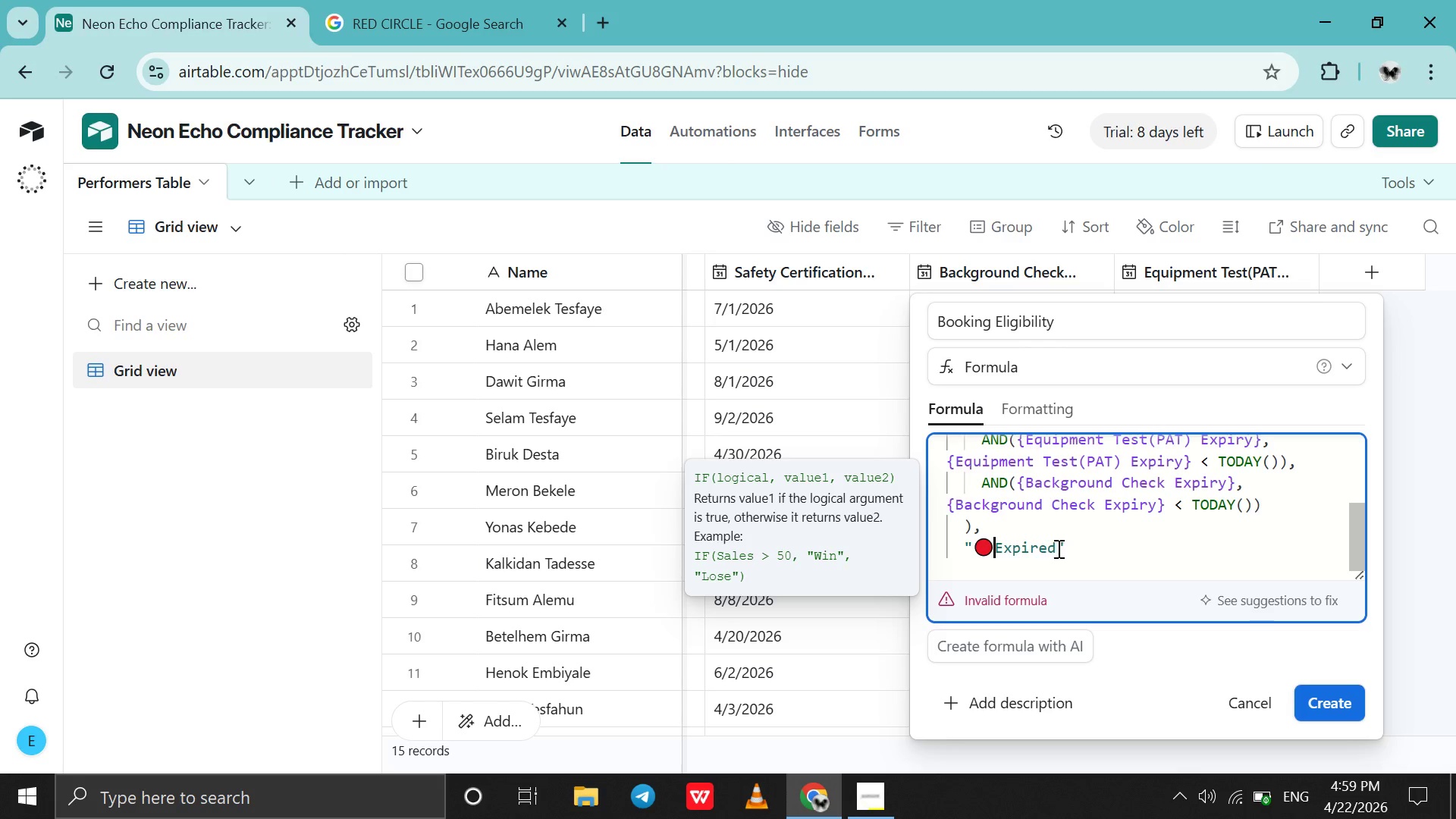 
left_click([1057, 548])
 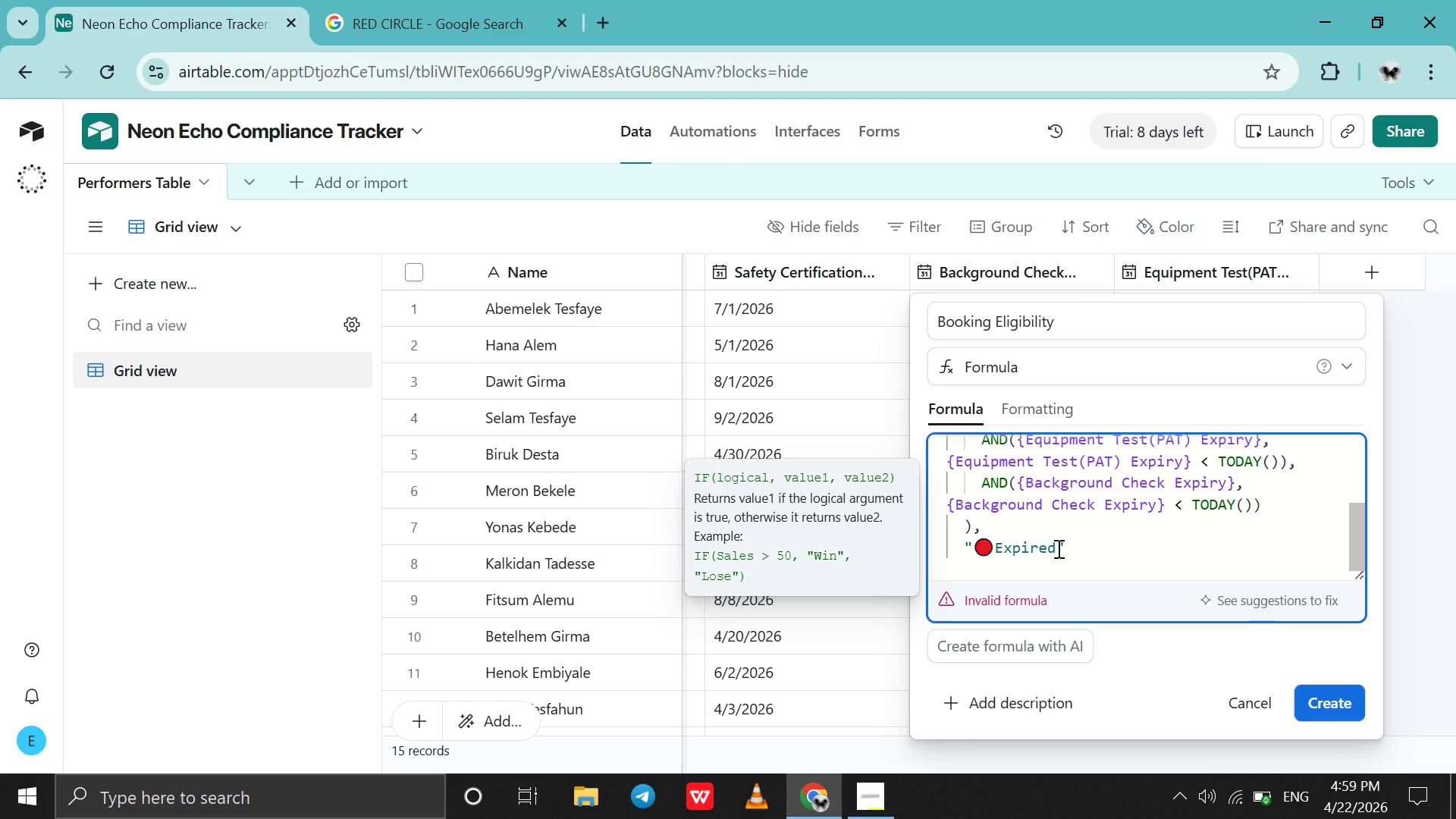 
key(CapsLock)
 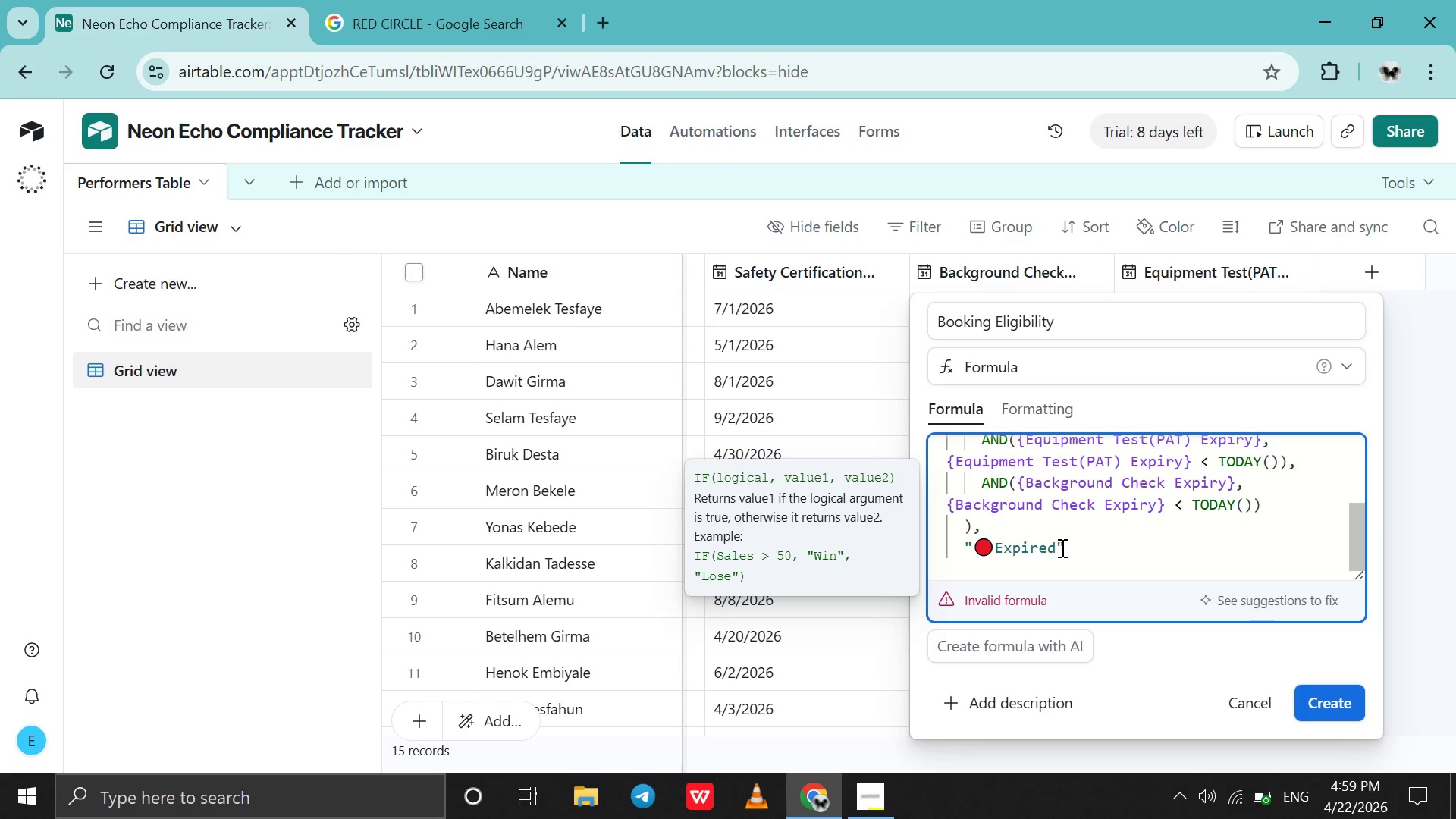 
left_click([1061, 548])
 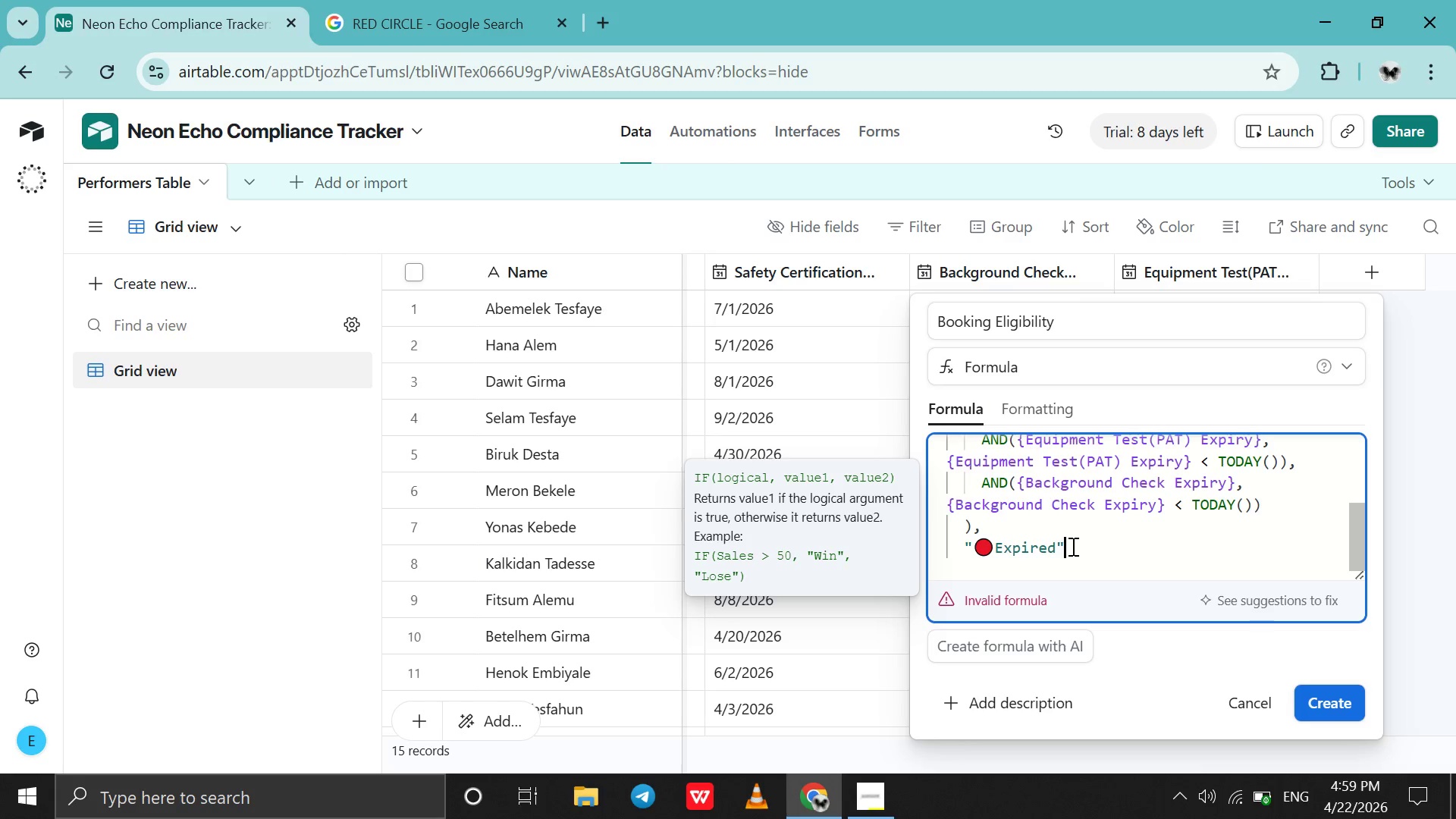 
left_click([1072, 546])
 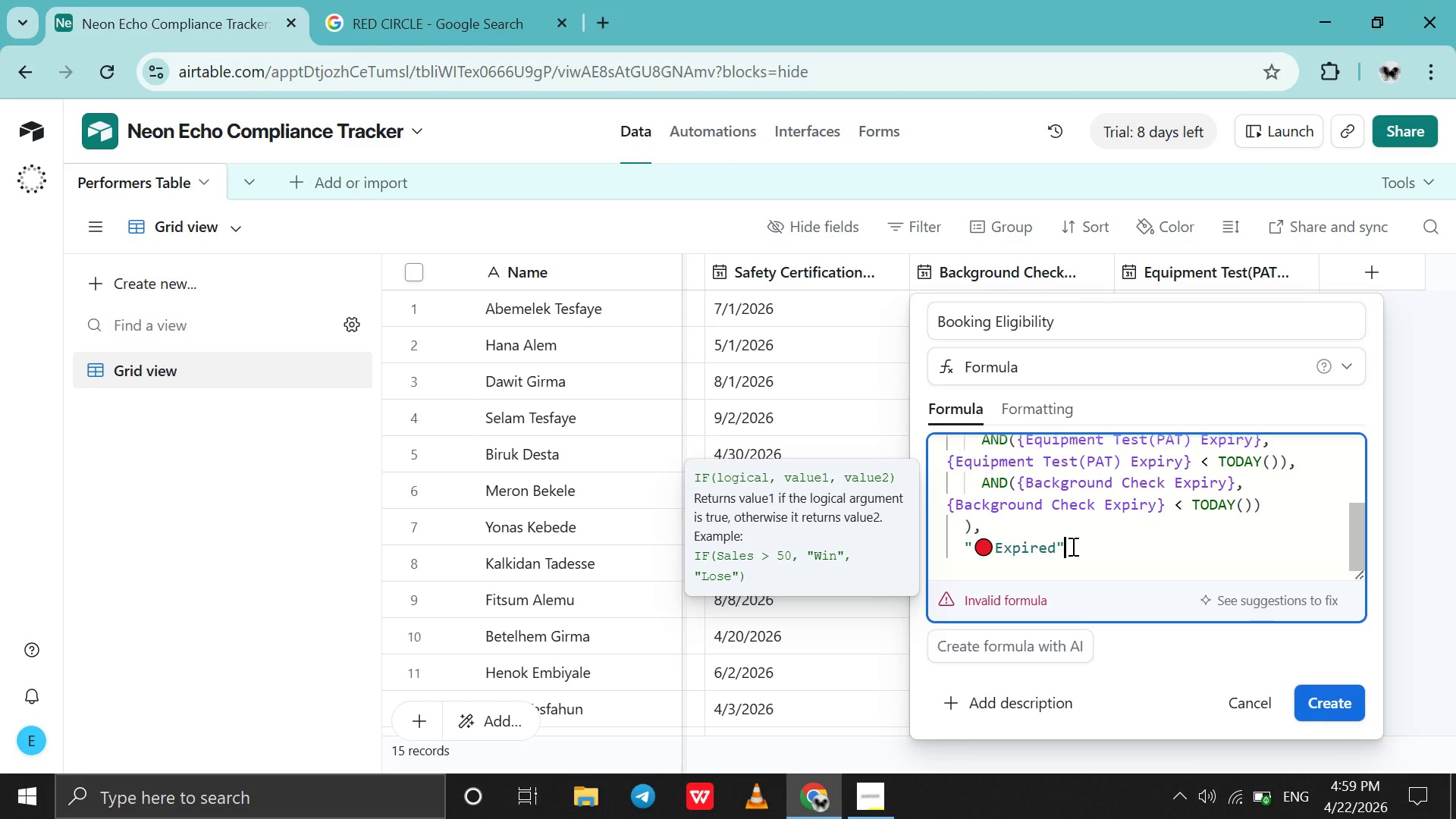 
key(Space)
 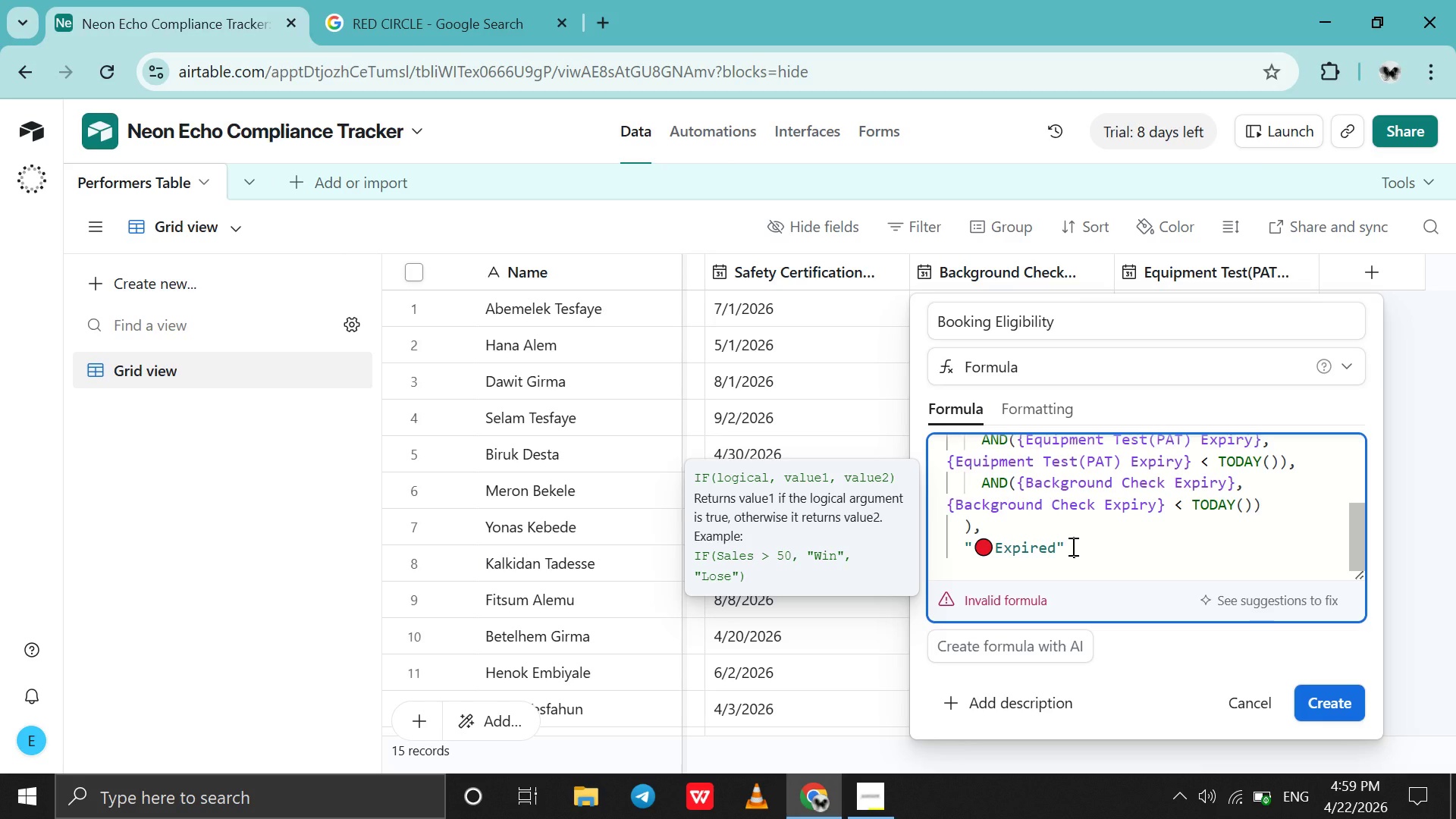 
key(Shift+7)
 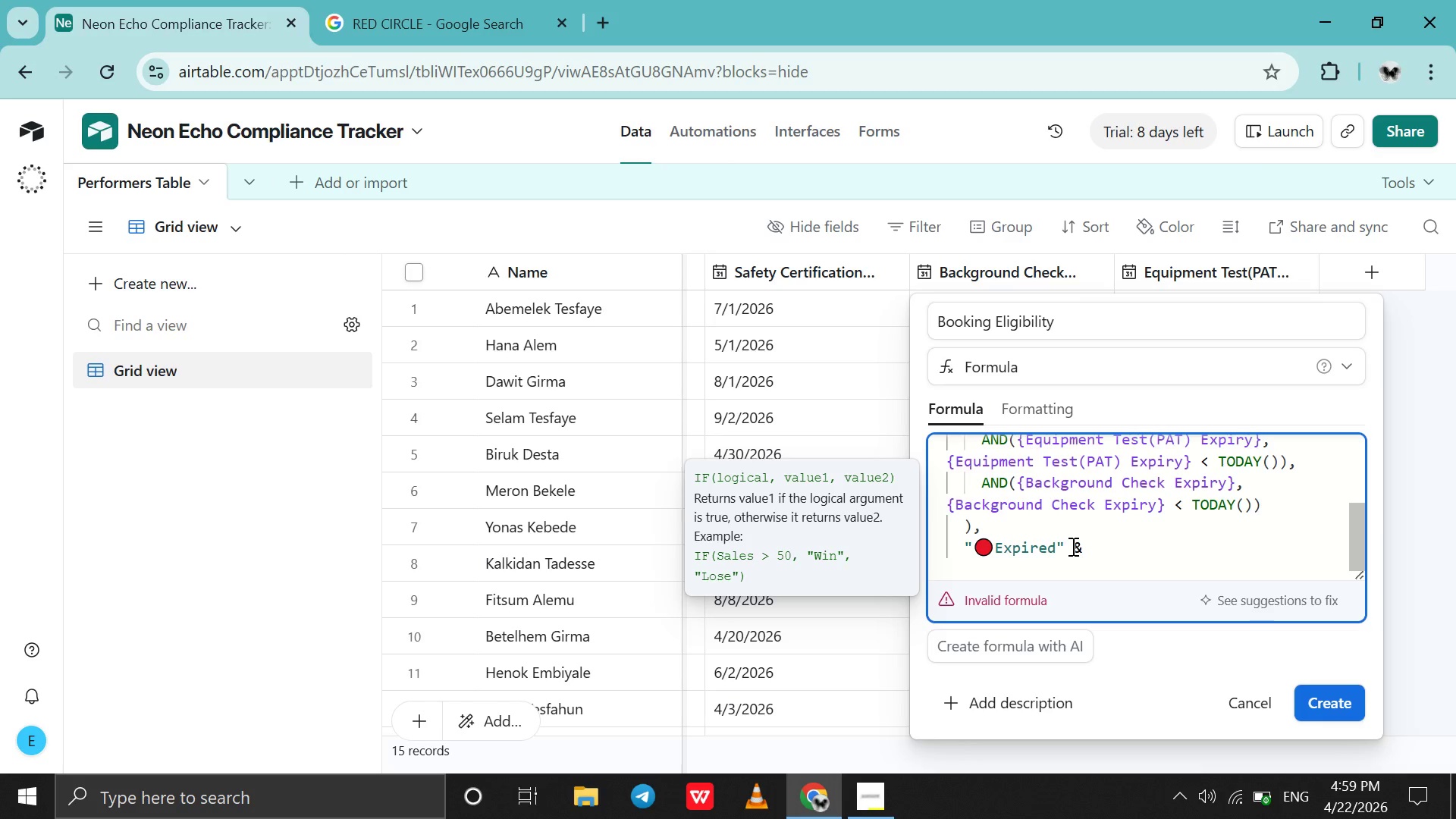 
key(Shift+Enter)
 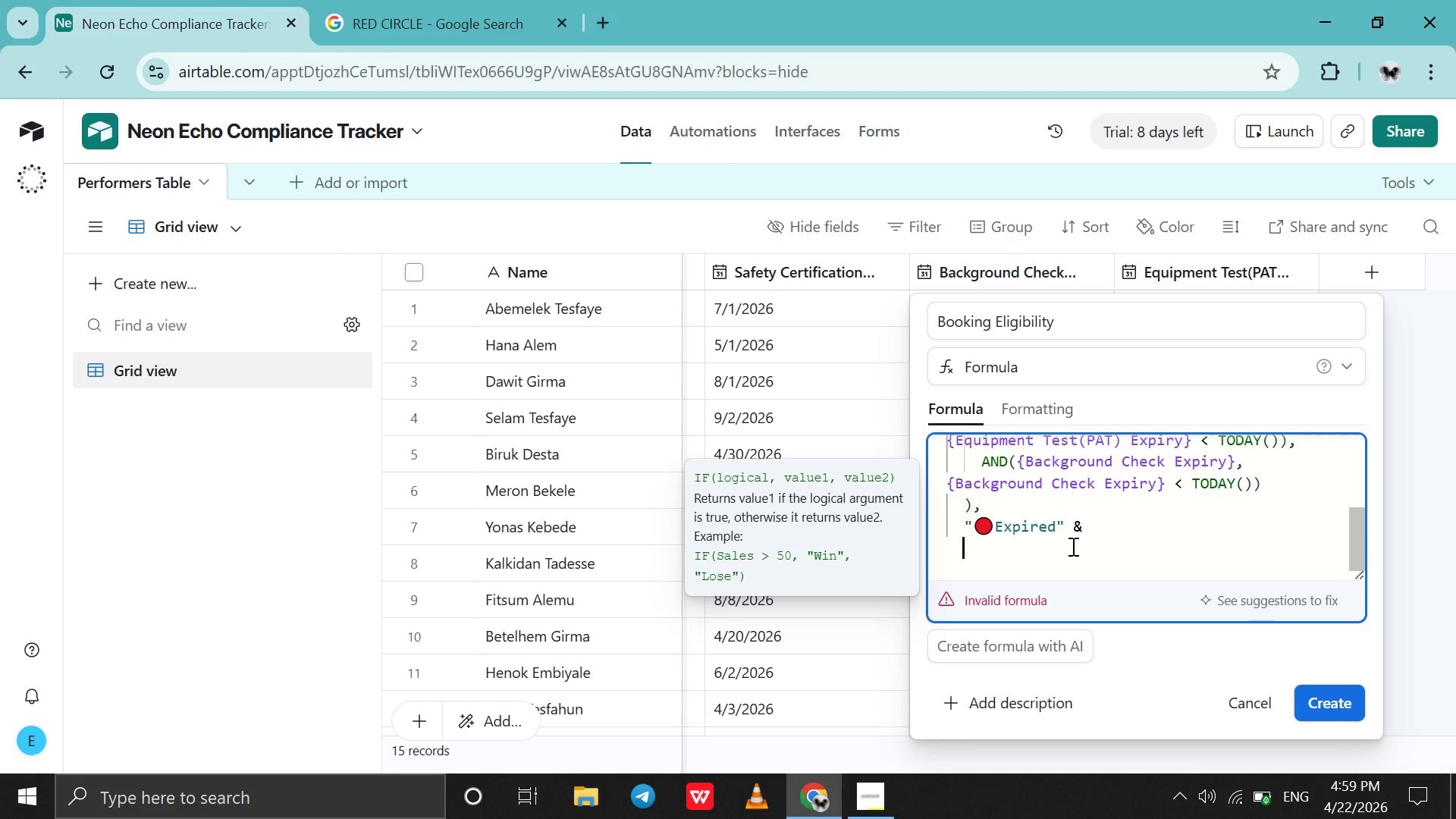 
type(AA)
key(Backspace)
type(RR)
 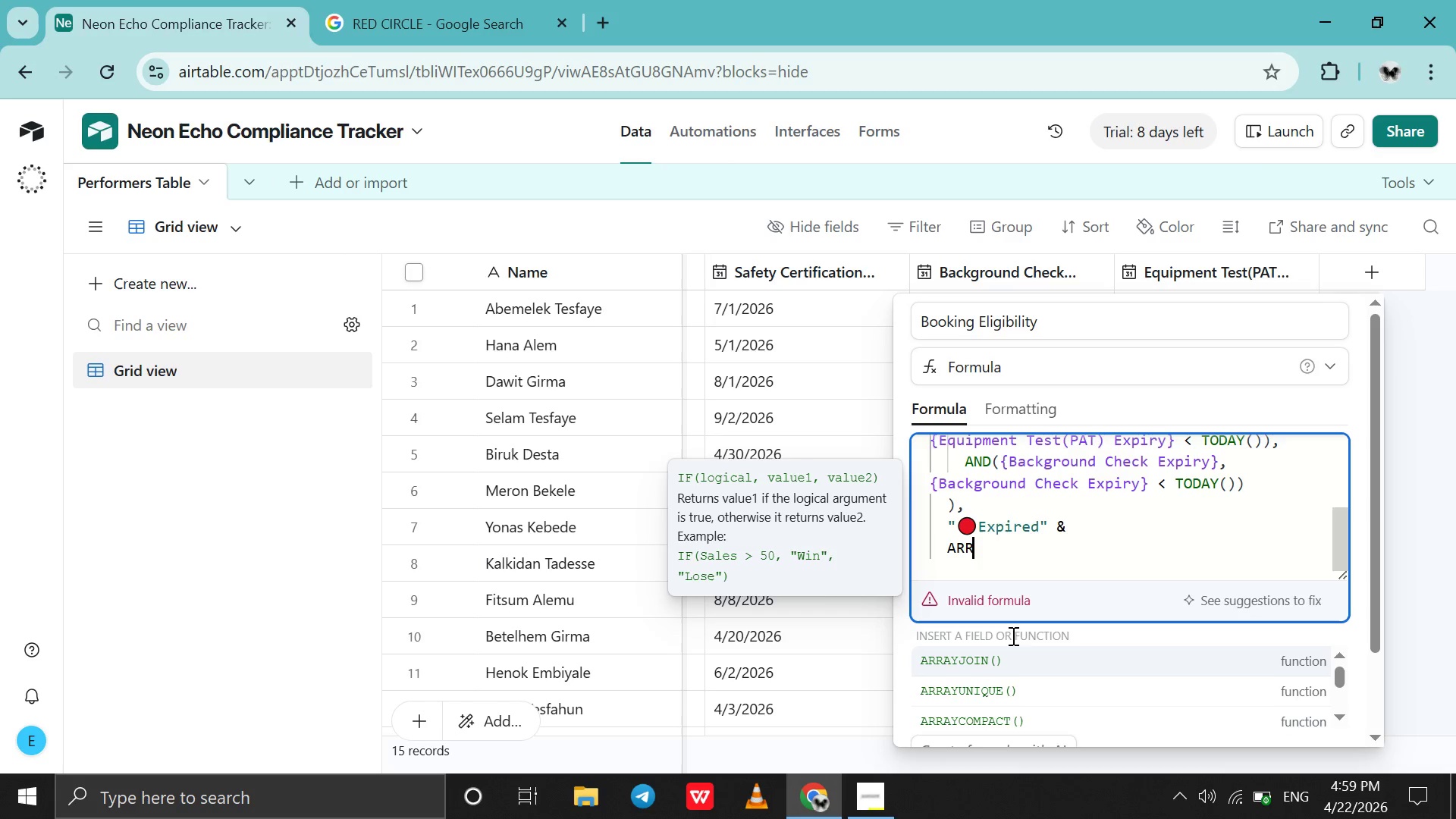 
left_click([1003, 660])
 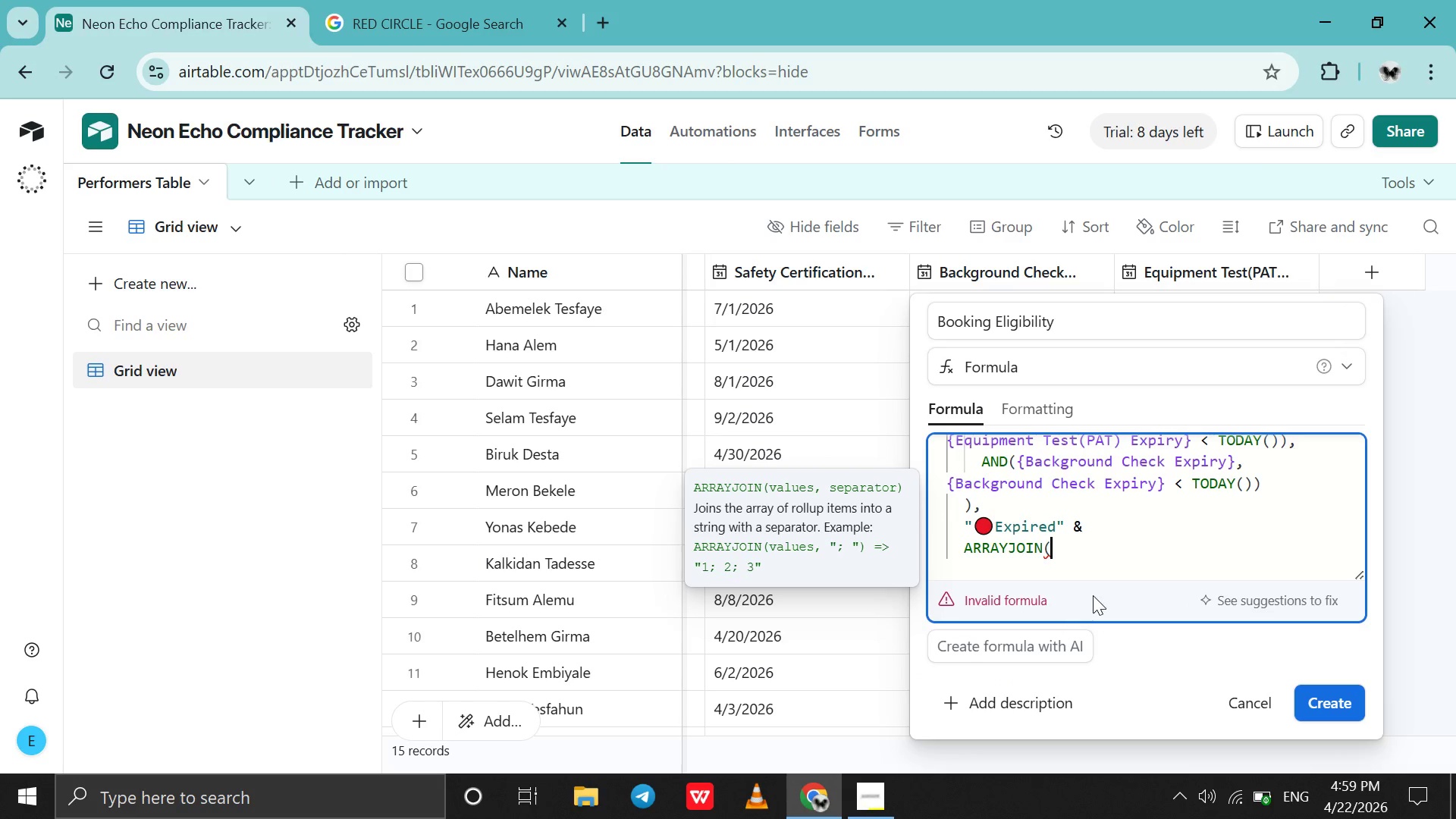 
key(Shift+Enter)
 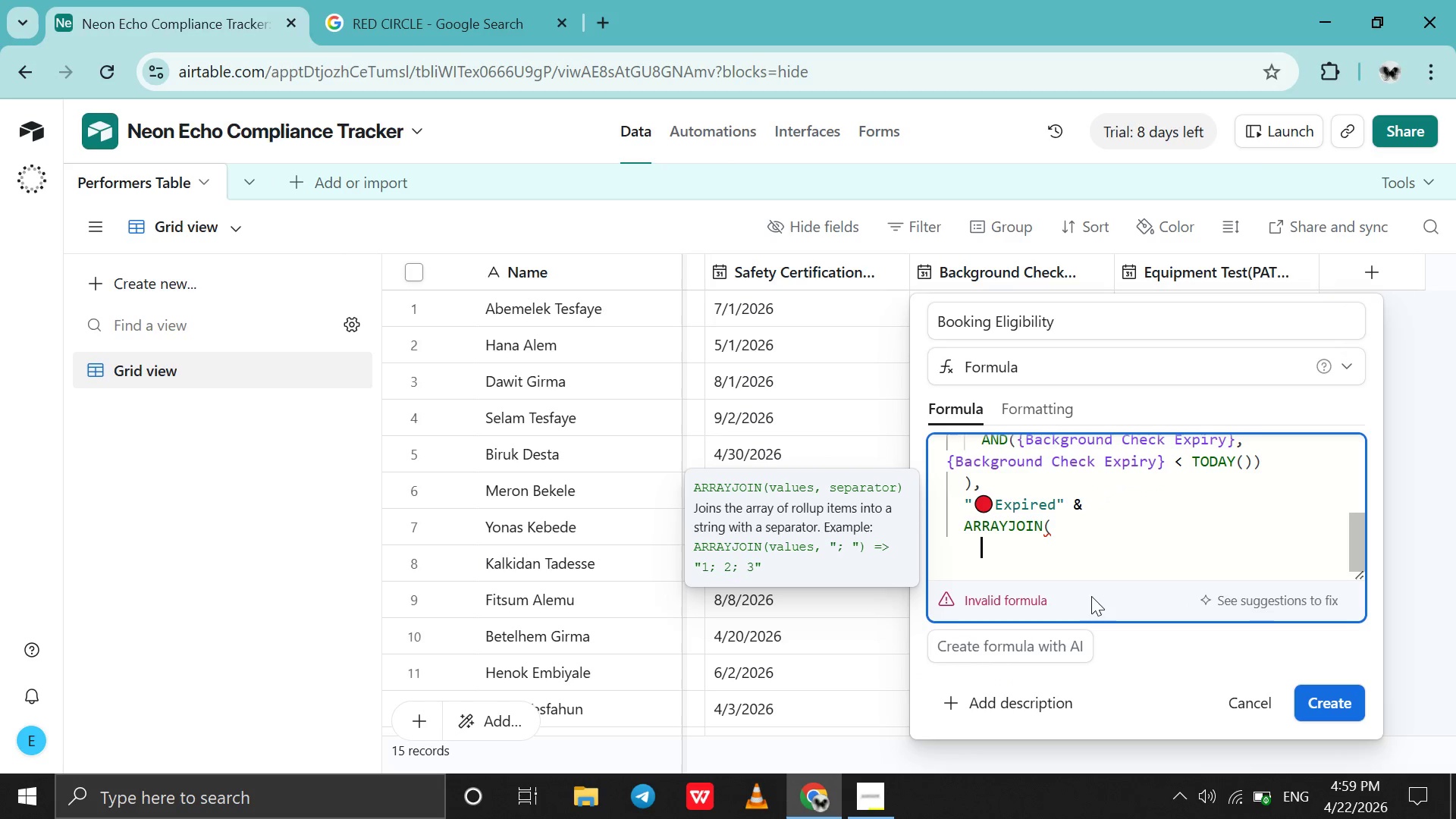 
type(ARR)
 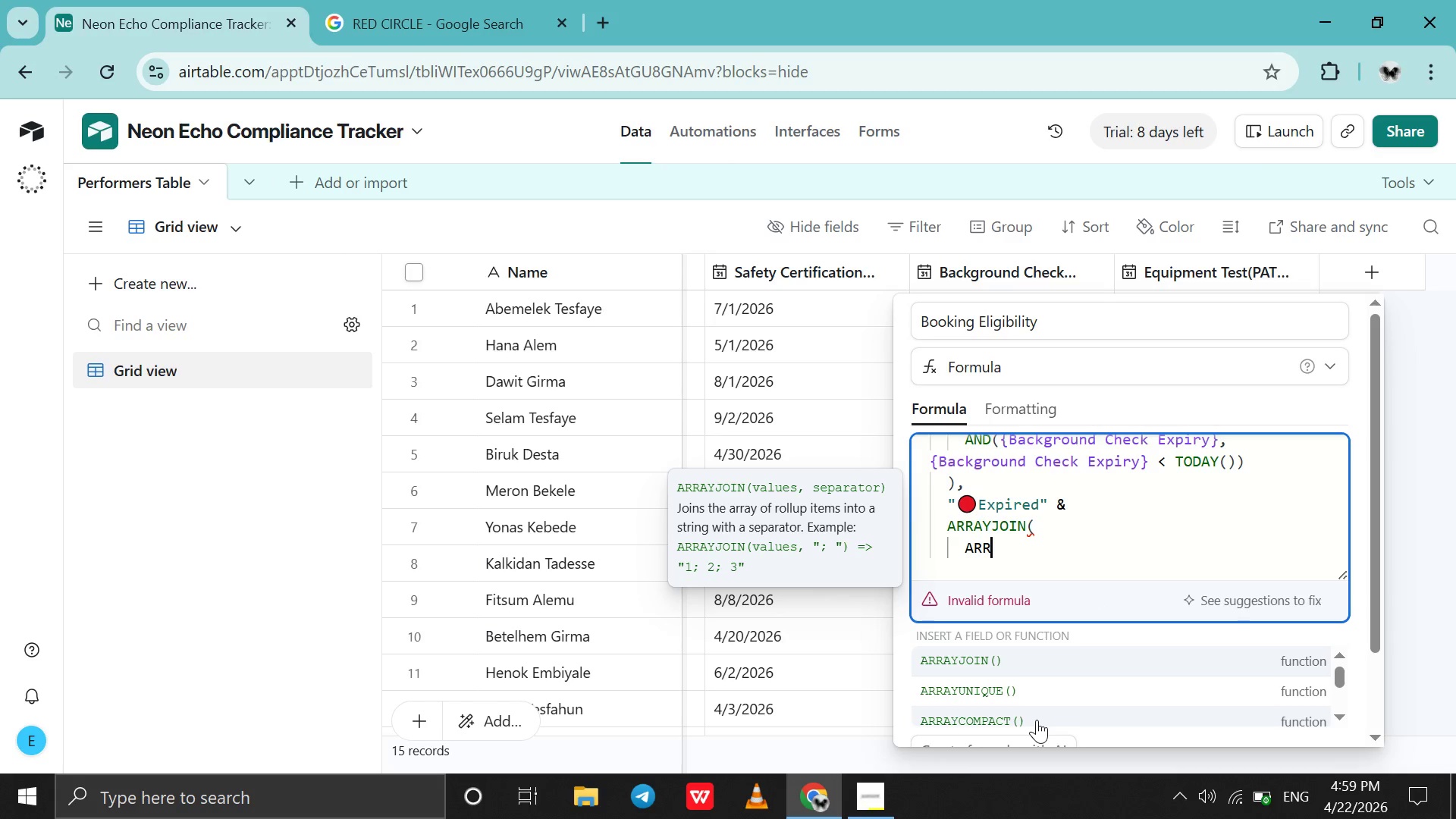 
left_click([1037, 720])
 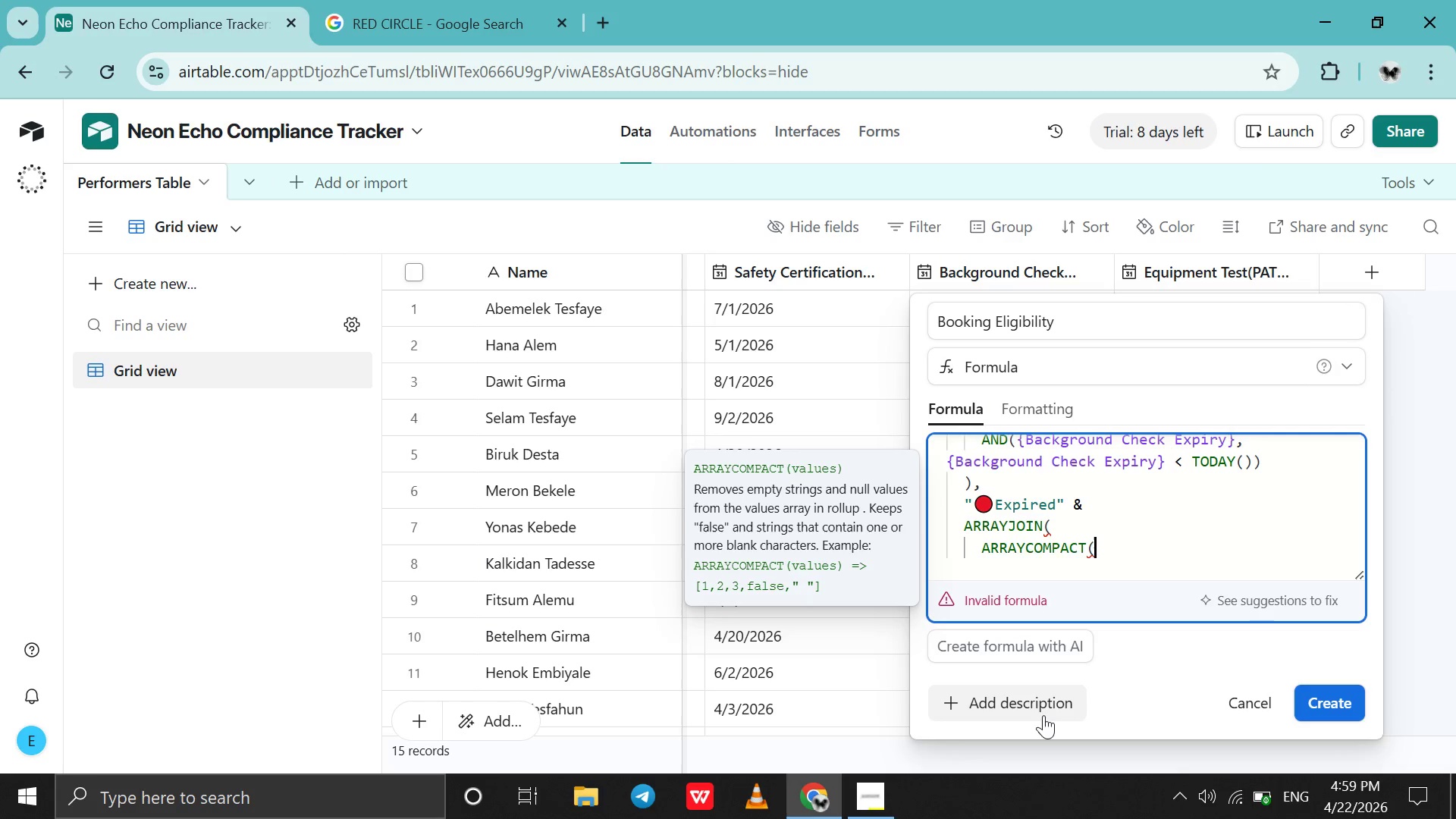 
key(Shift+BracketLeft)
 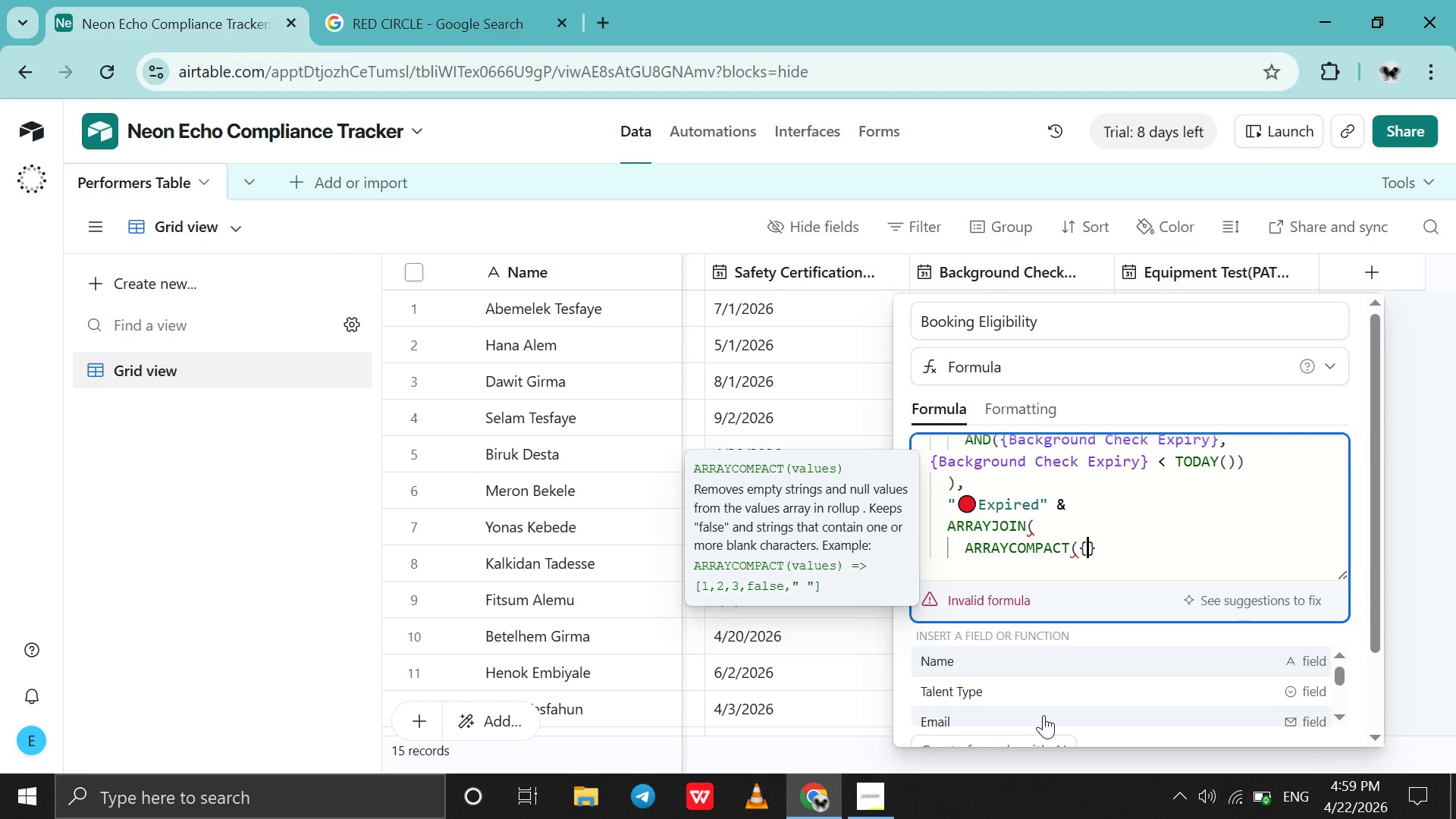 
key(Shift+Enter)
 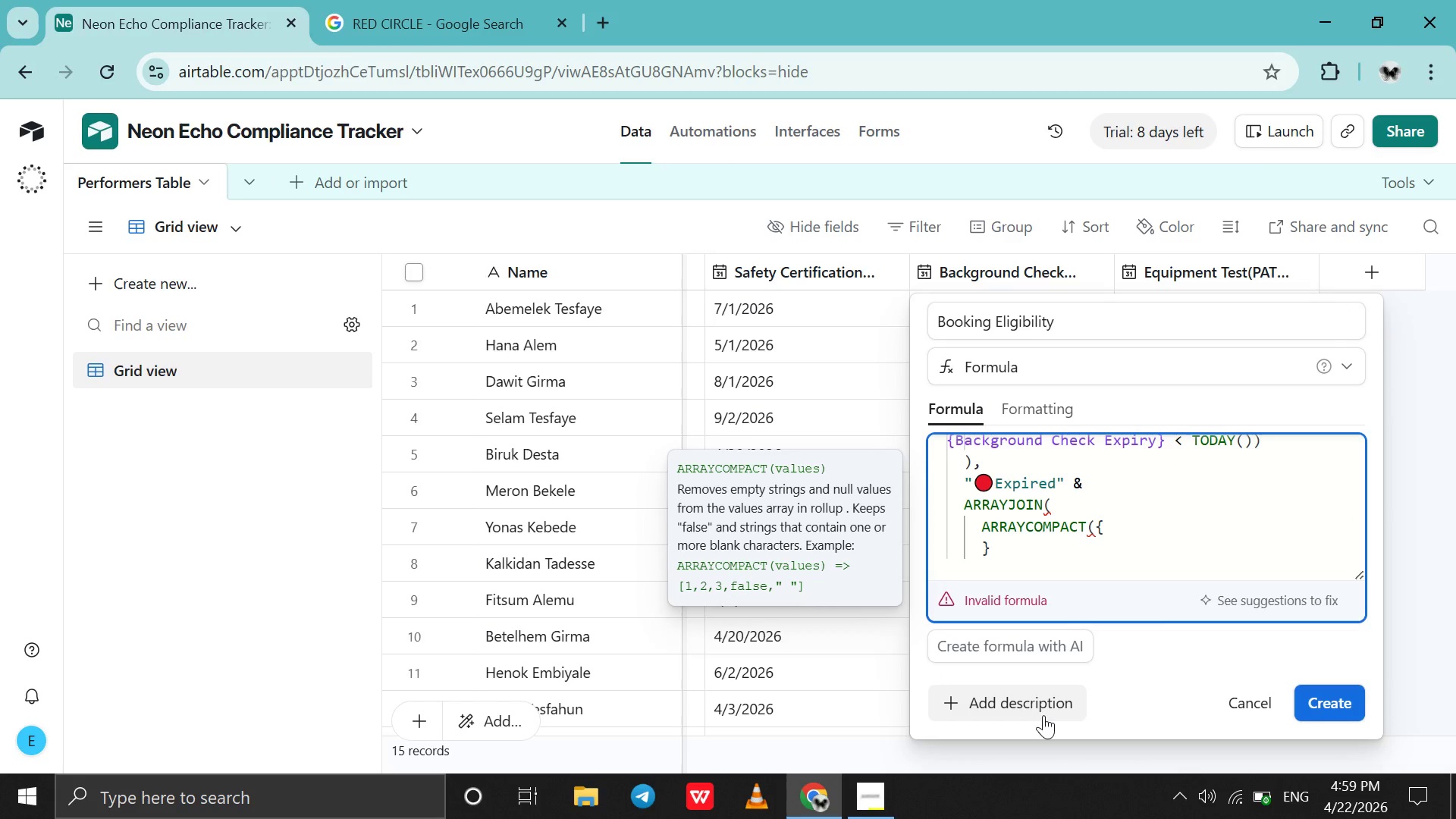 
type(IF)
 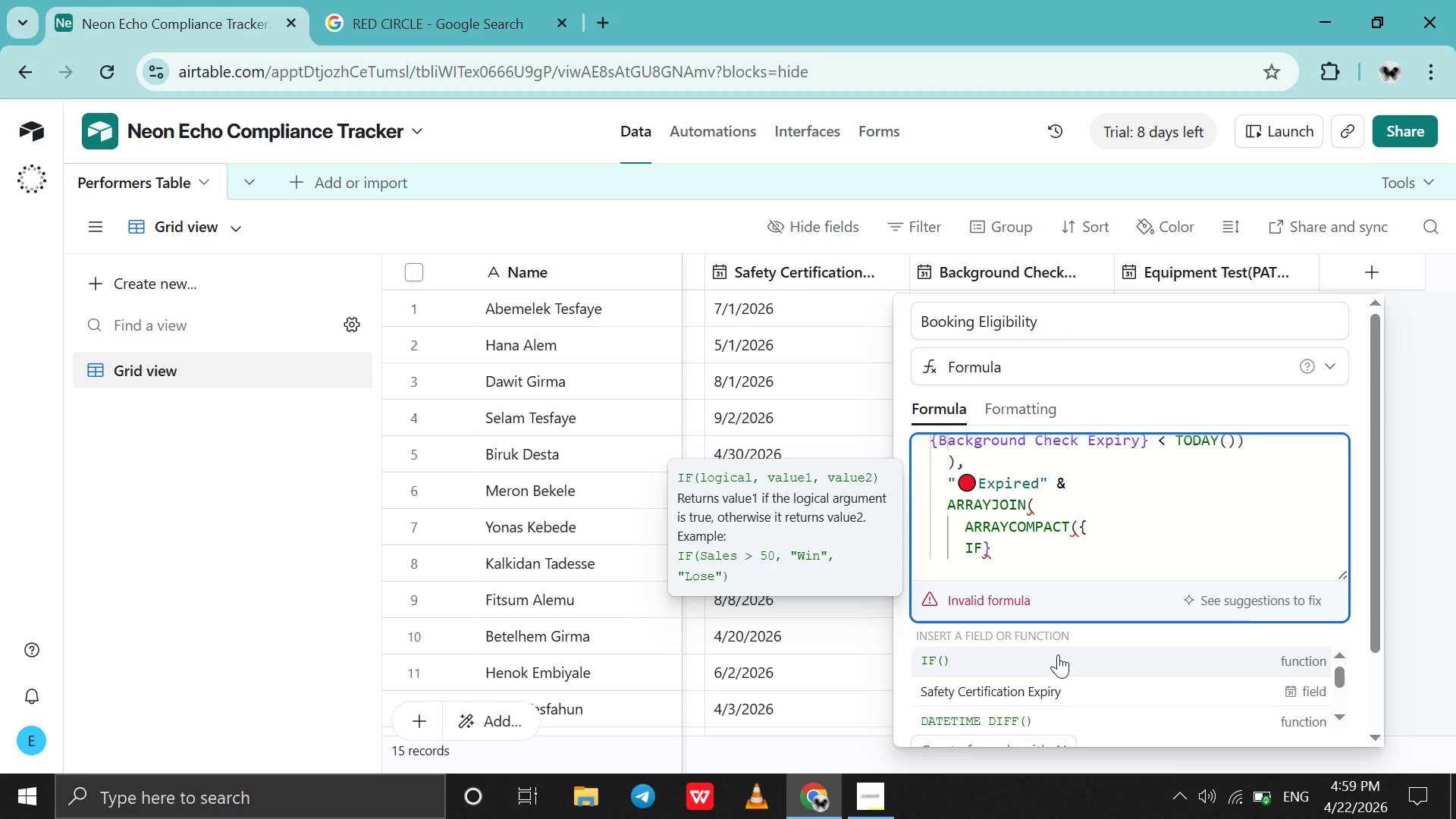 
left_click([1058, 654])
 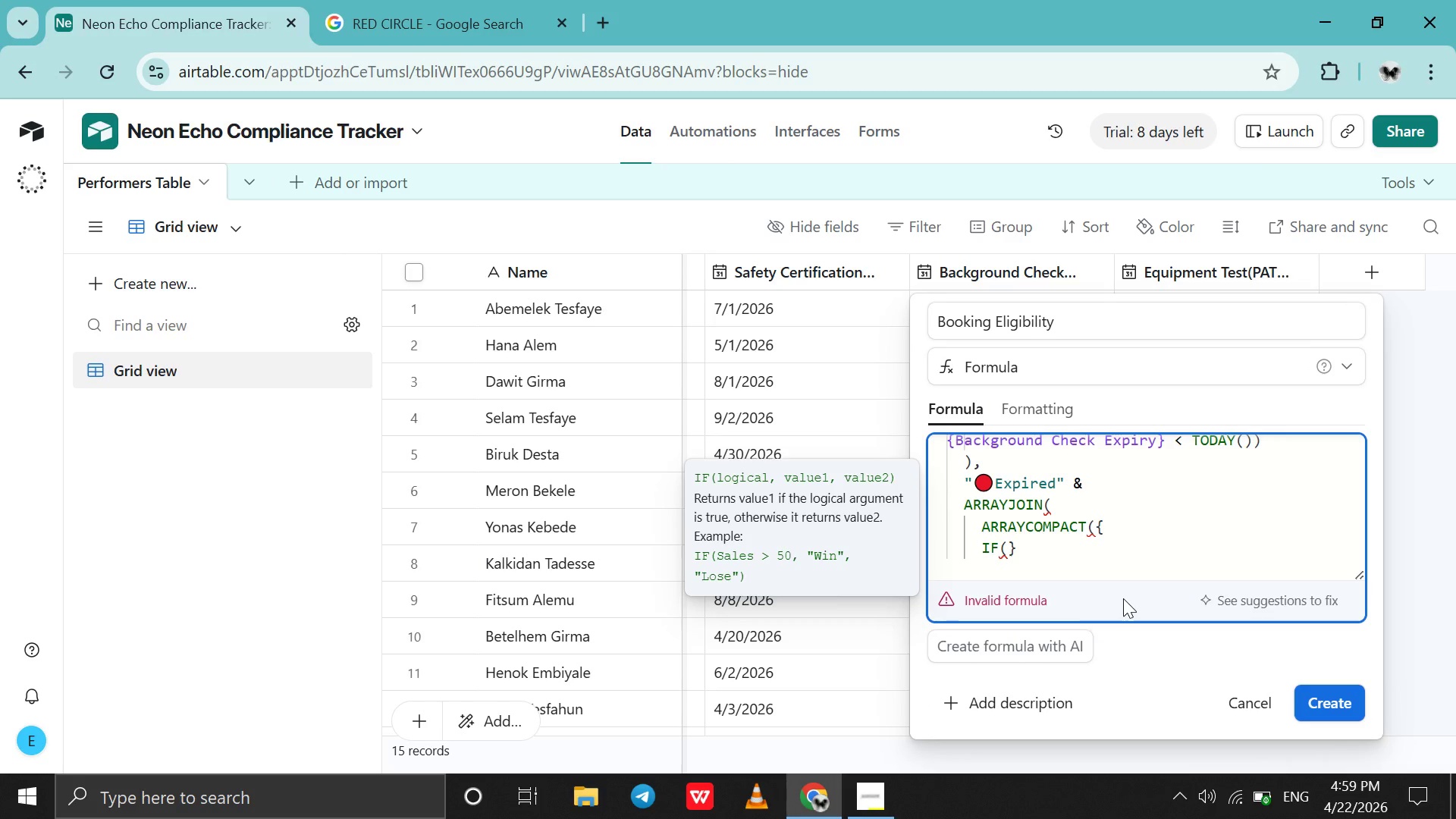 
type(AN)
 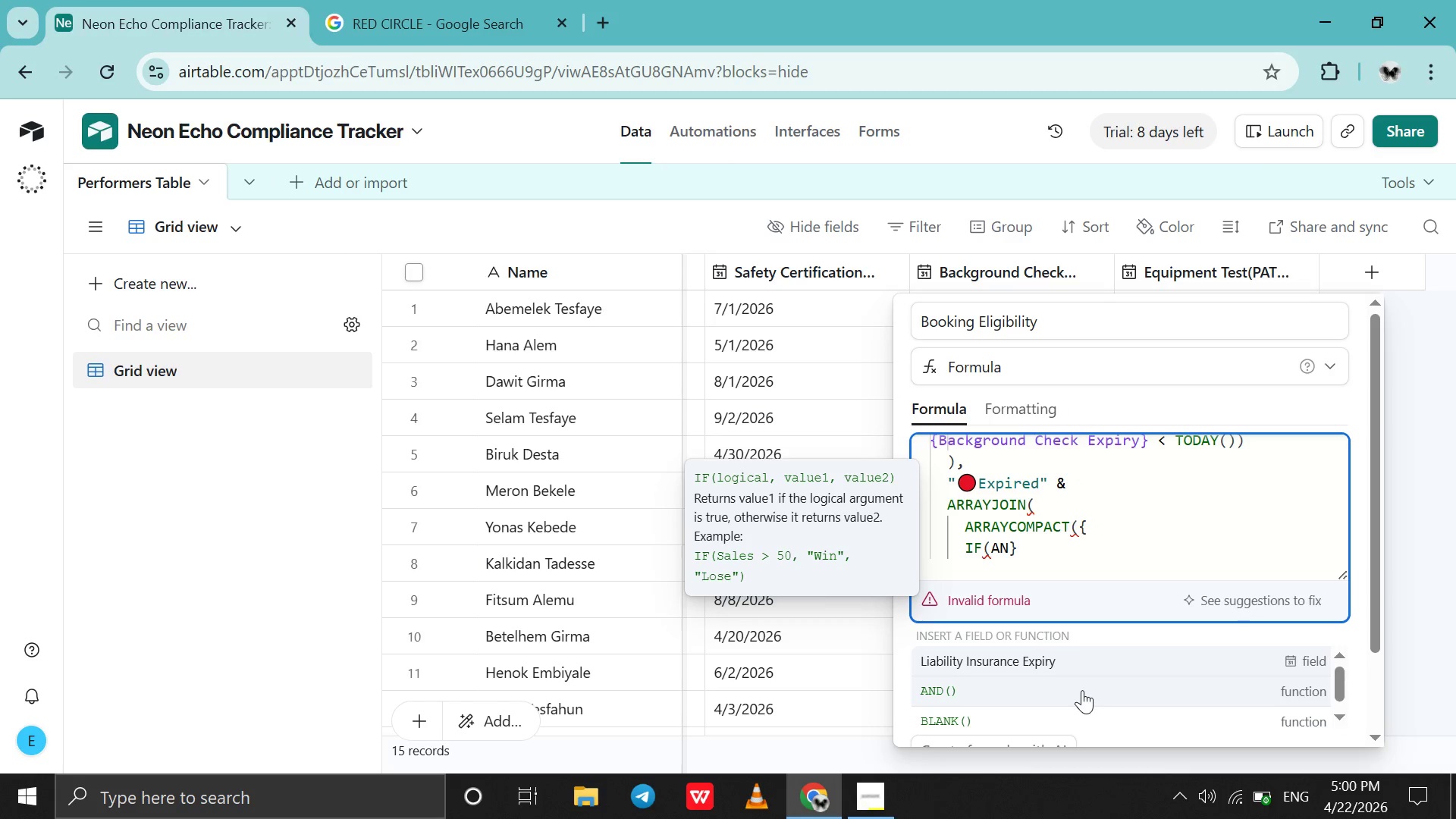 
left_click([1082, 690])
 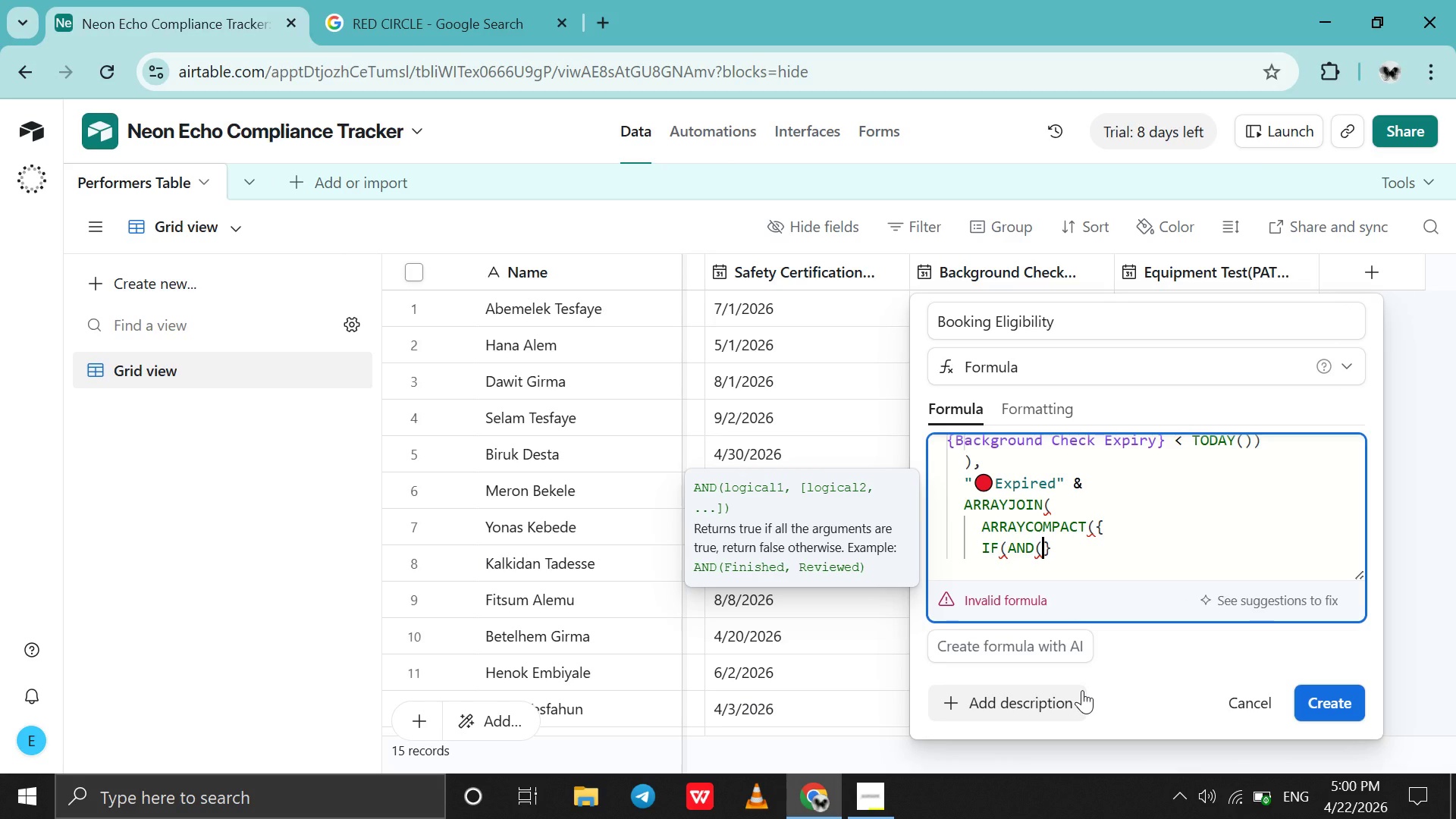 
type({LI)
 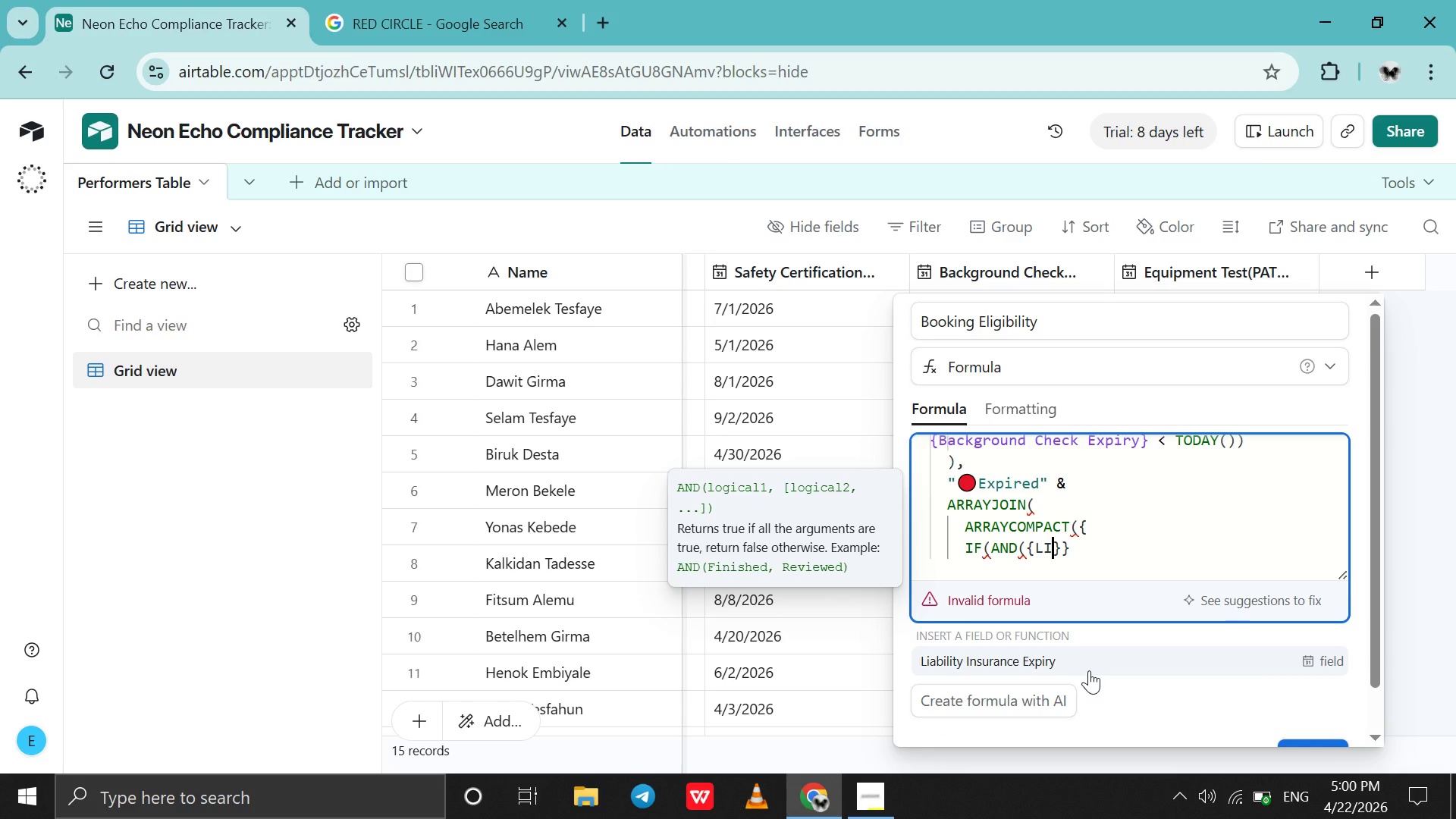 
left_click([1089, 670])
 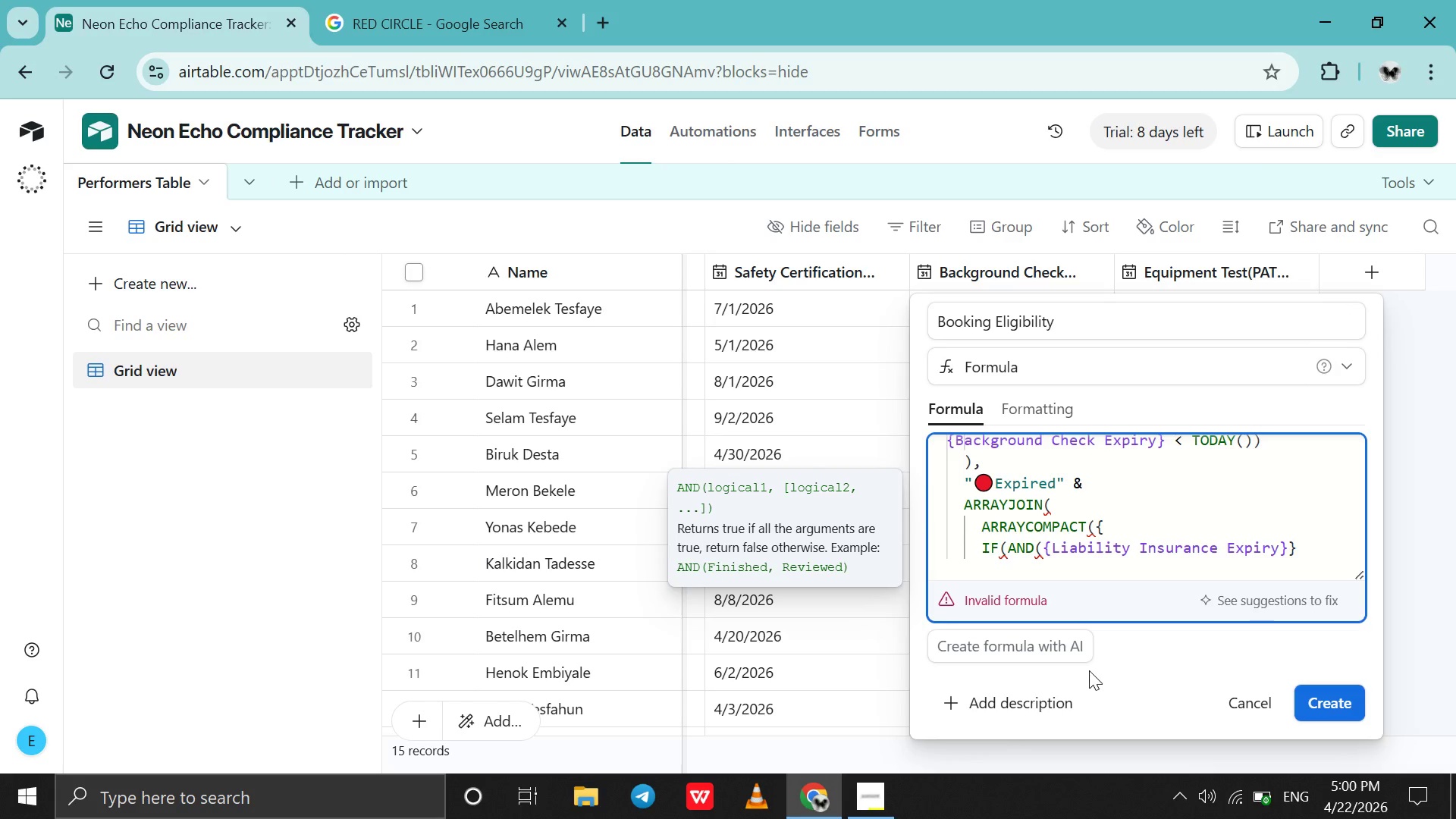 
type(,{LI)
 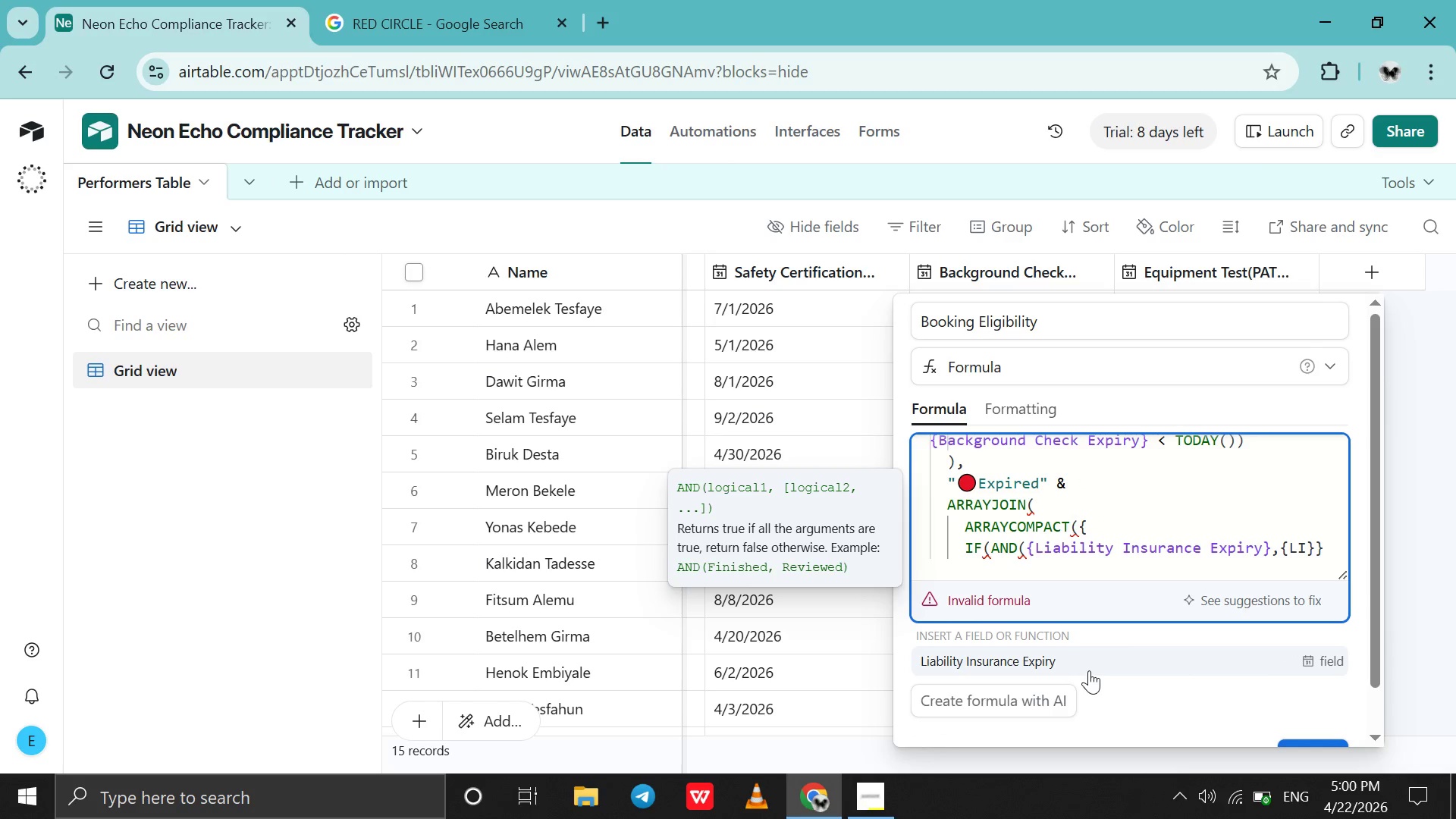 
wait(5.16)
 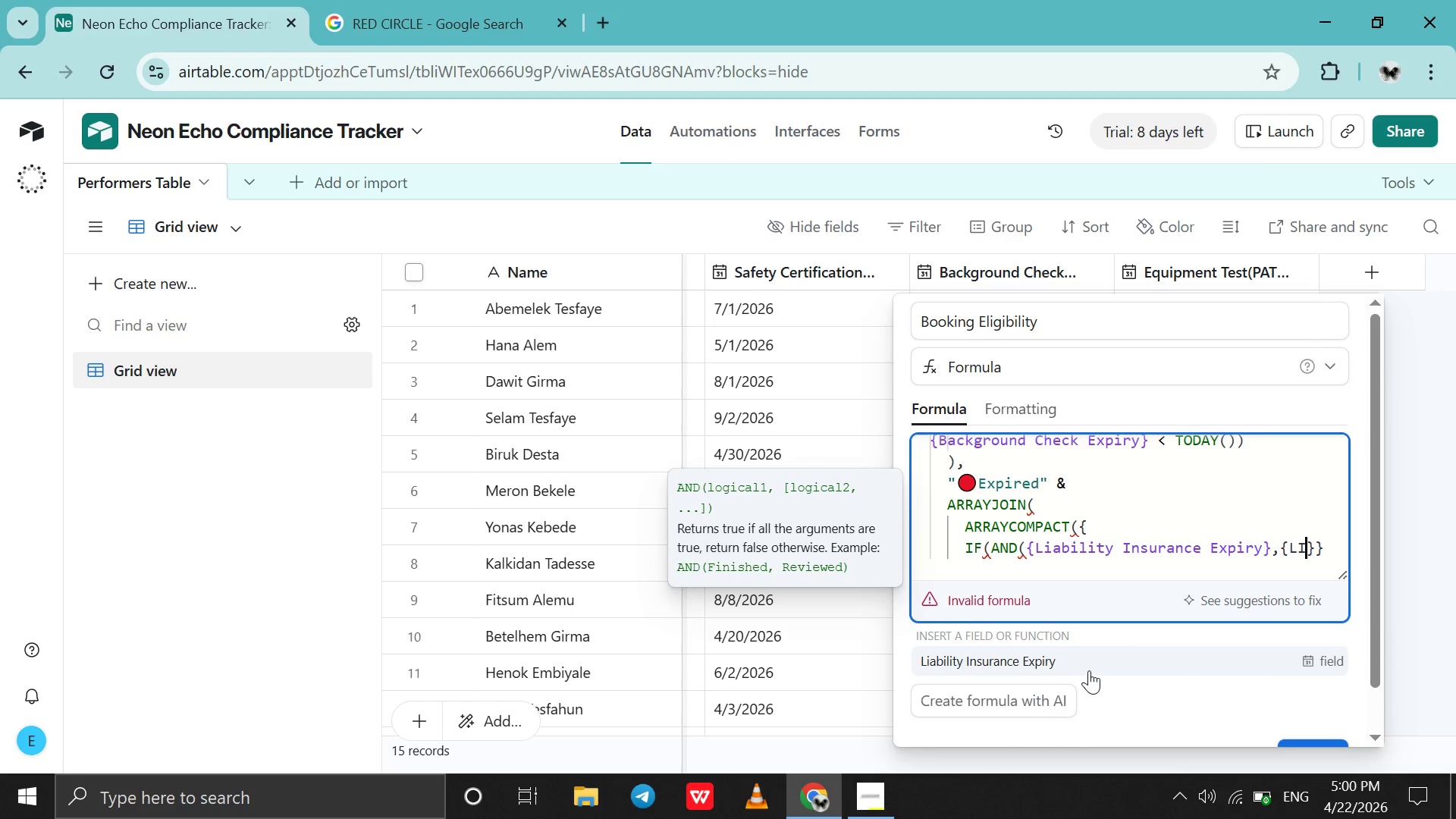 
type(<TO)
 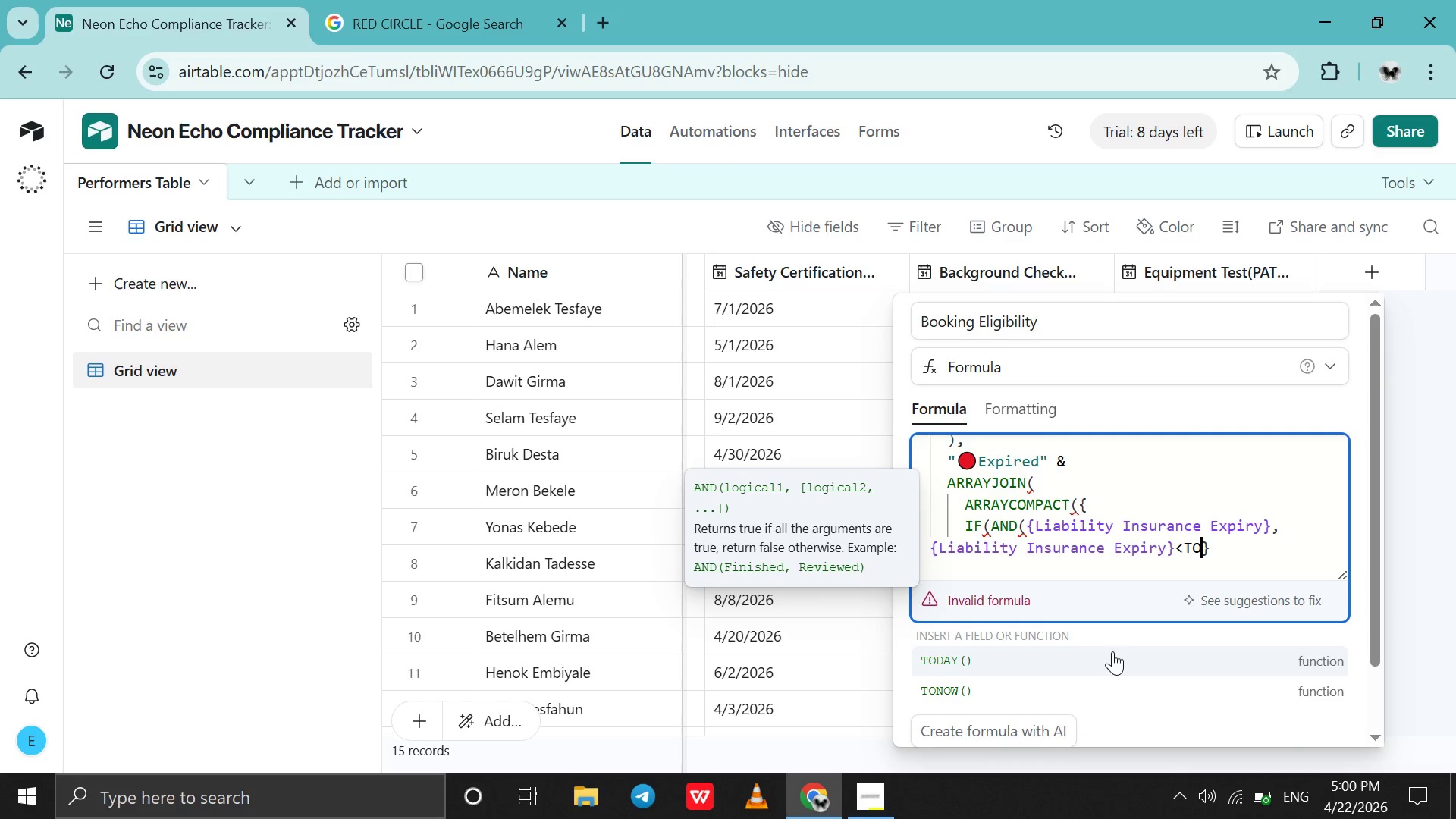 
left_click([1112, 651])
 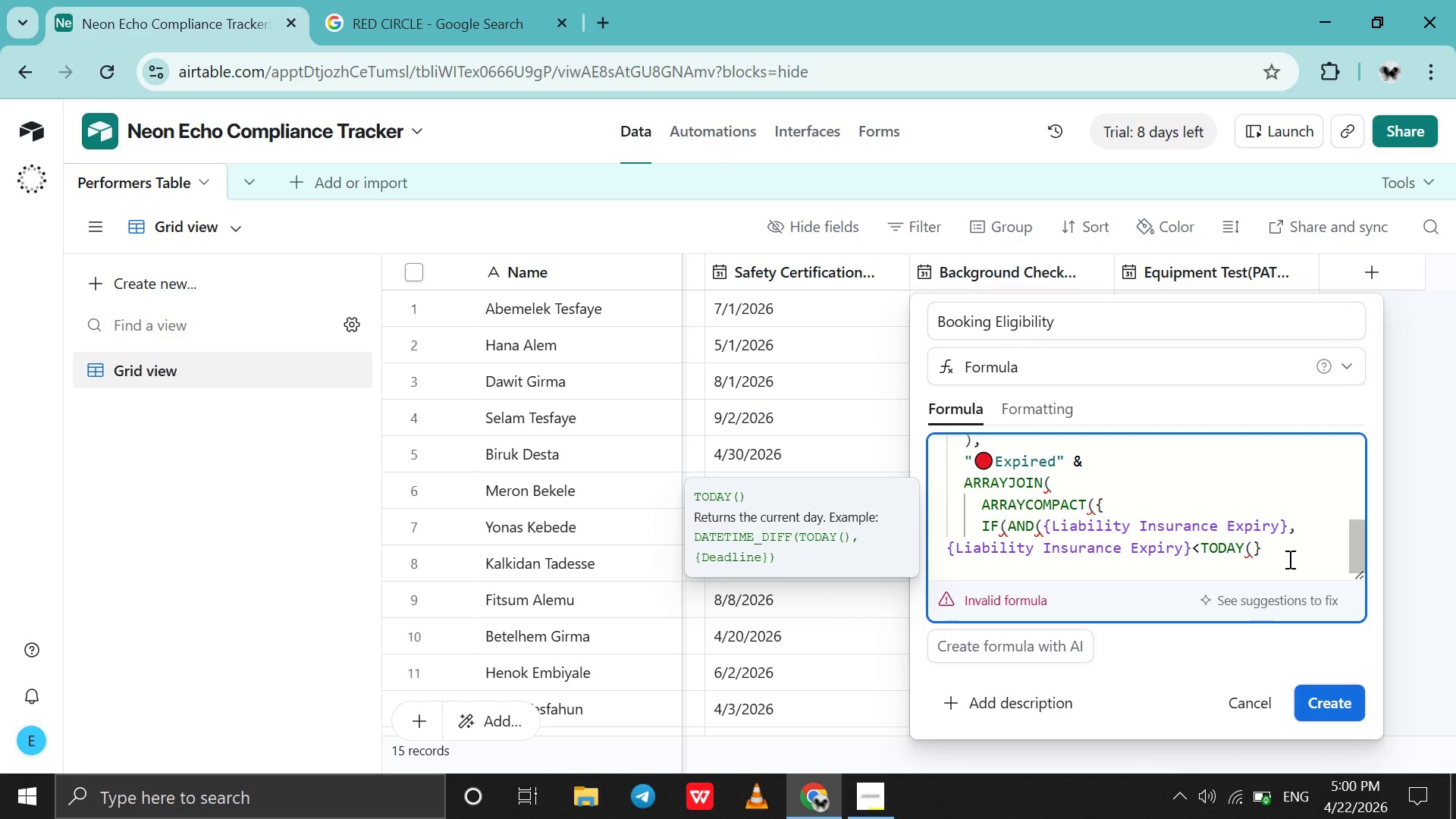 
key(Shift+0)
 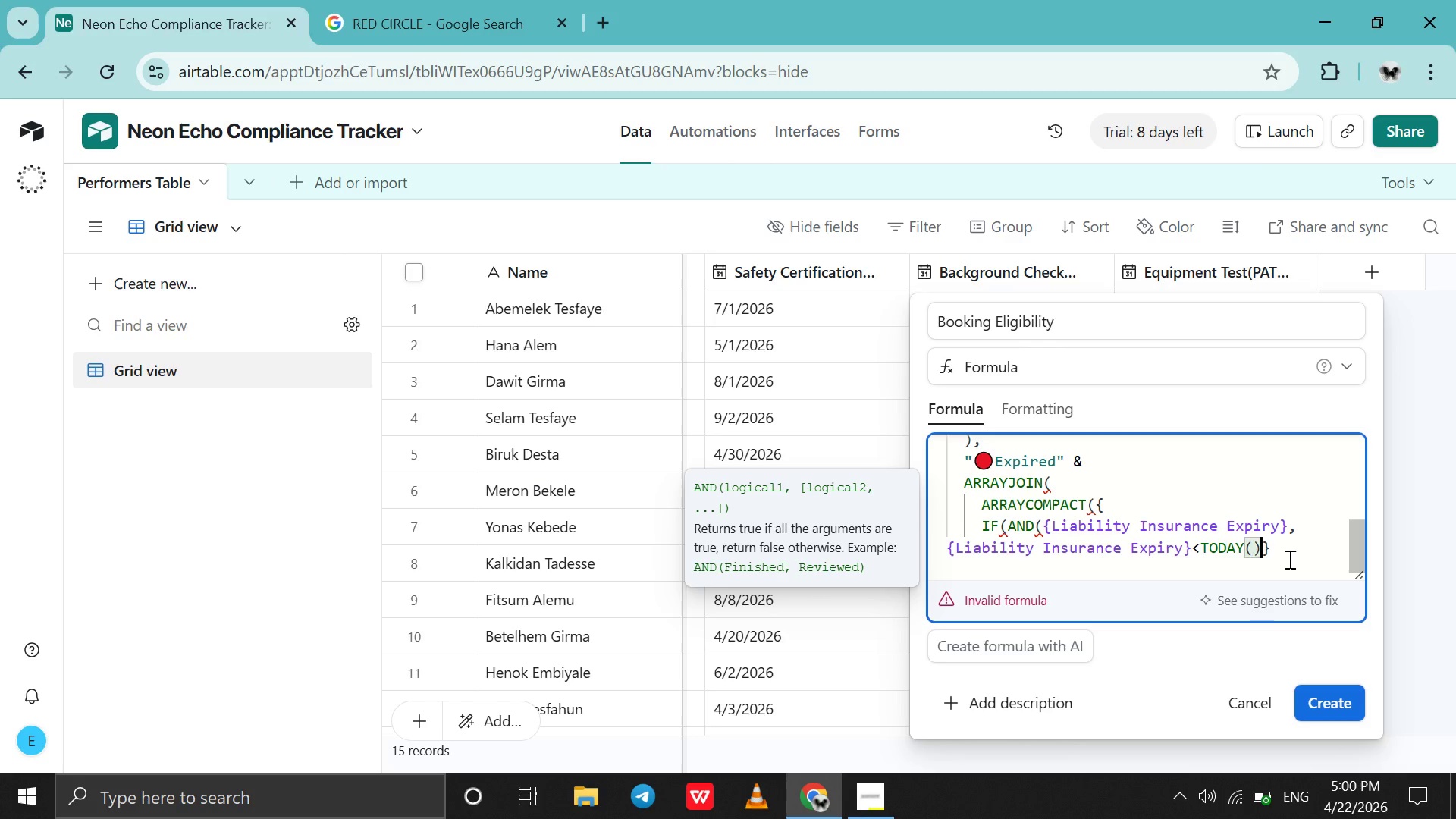 
type(), ")
key(Backspace)
key(Backspace)
type("Insurance)
 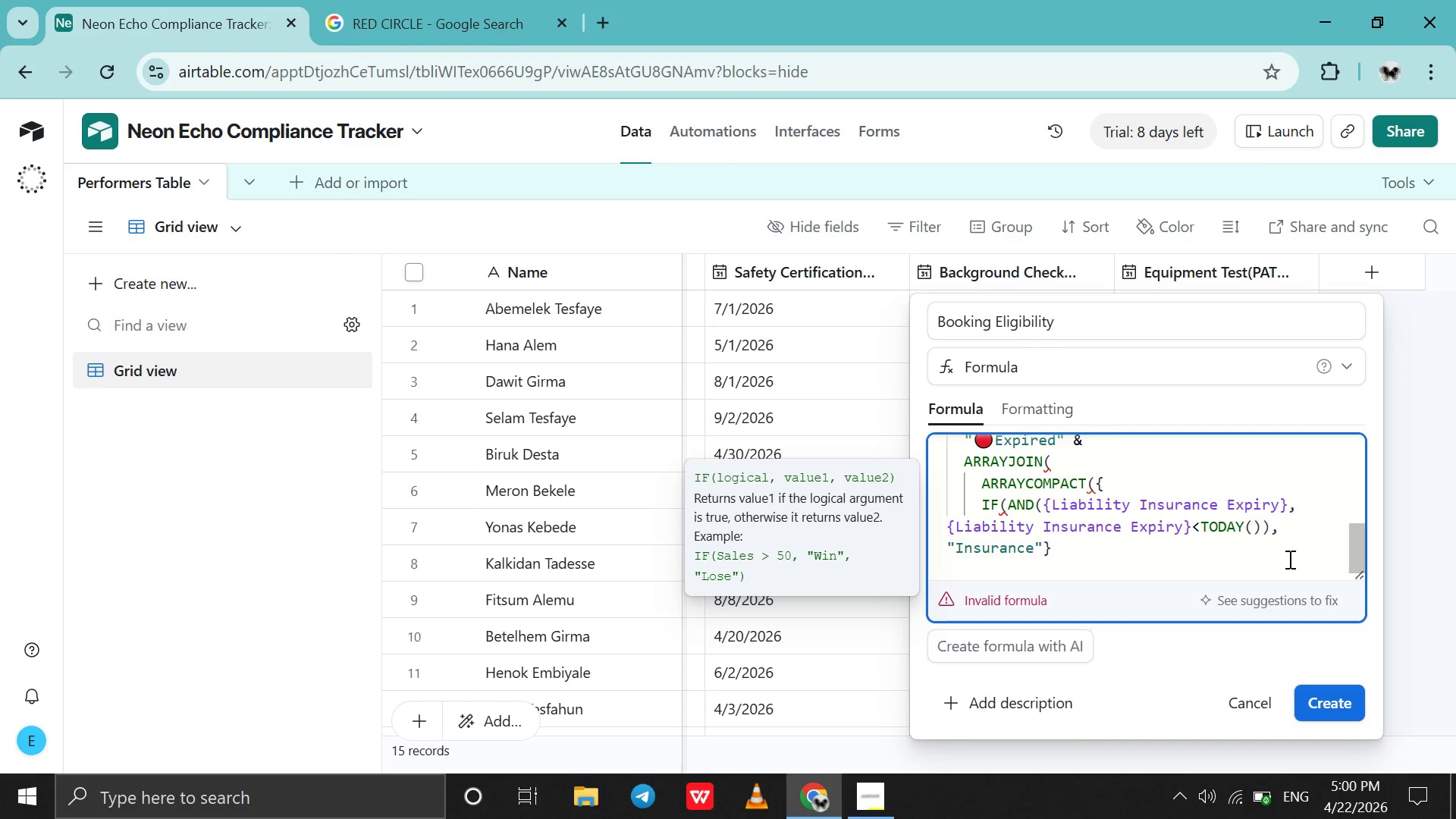 
wait(13.84)
 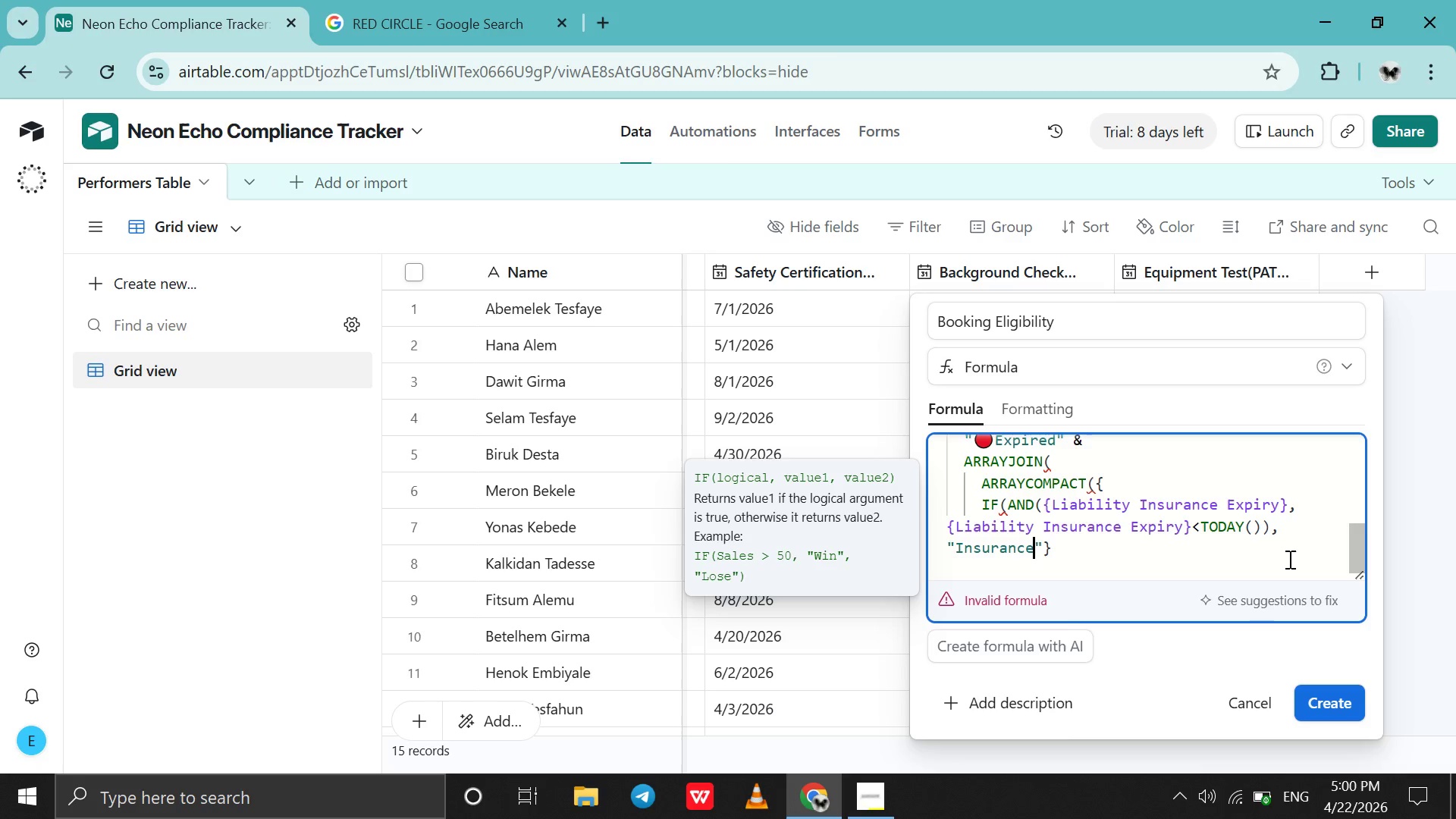 
key(ArrowRight)
 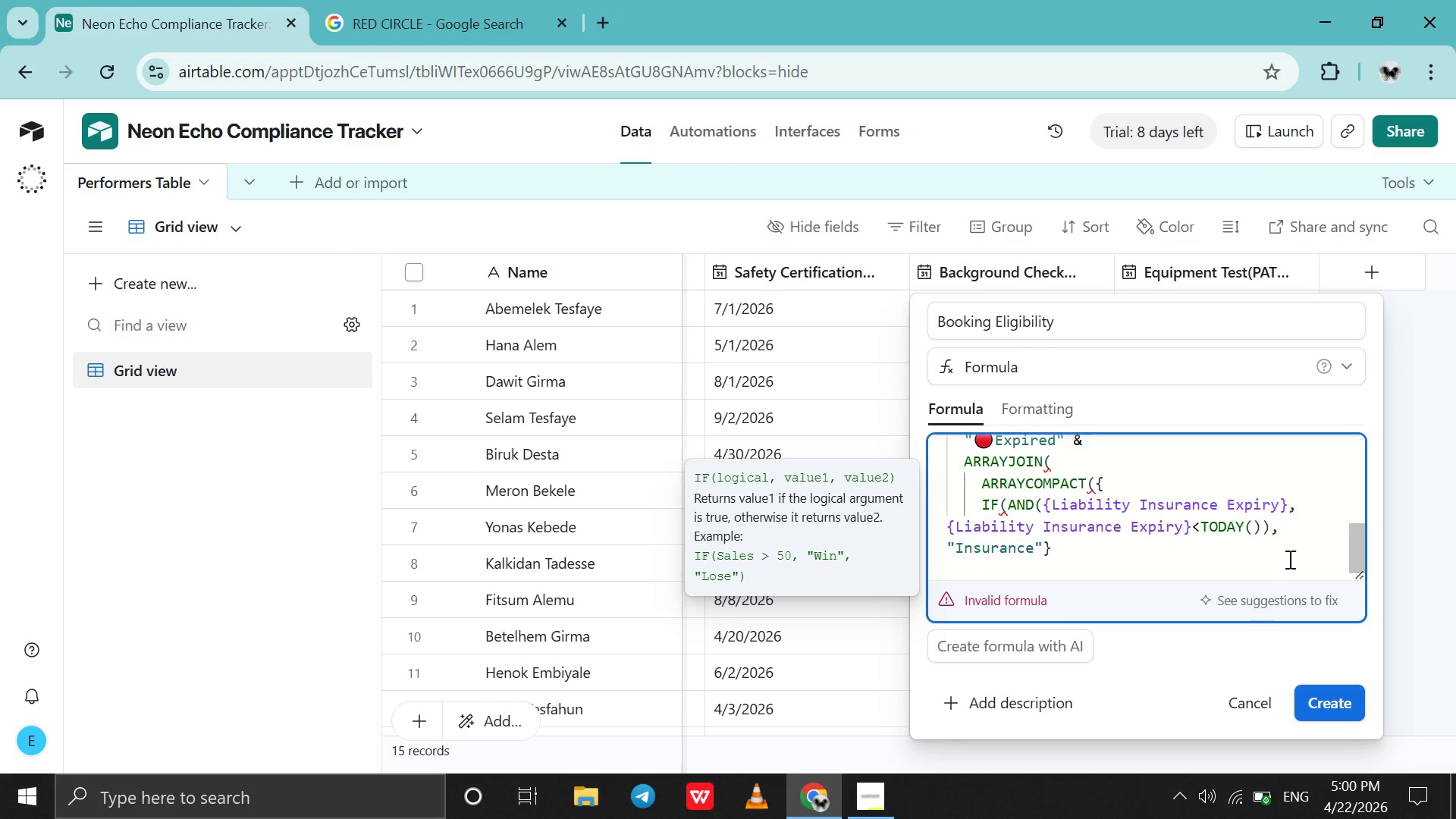 
key(Period)
 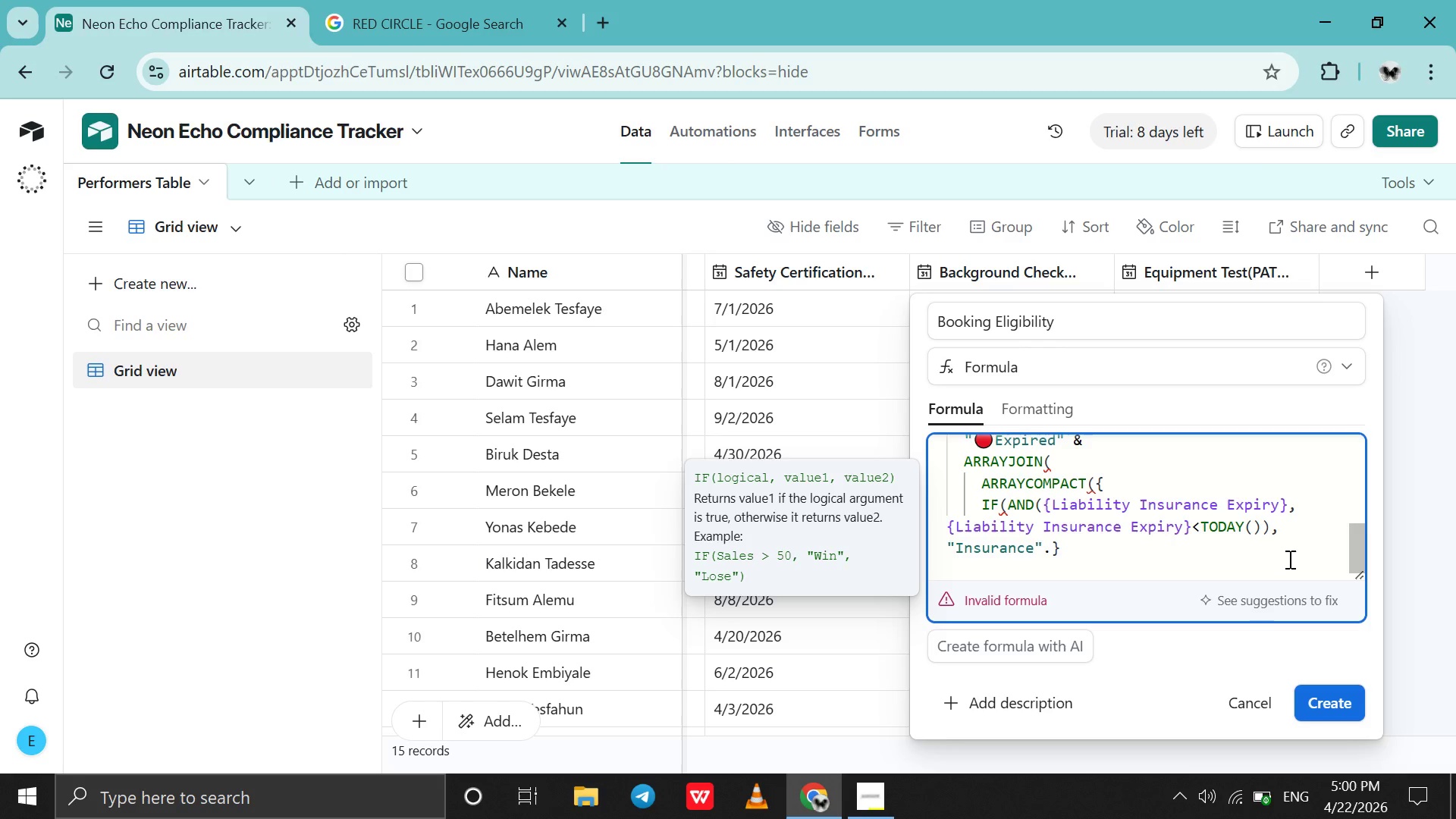 
key(Shift+ShiftRight)
 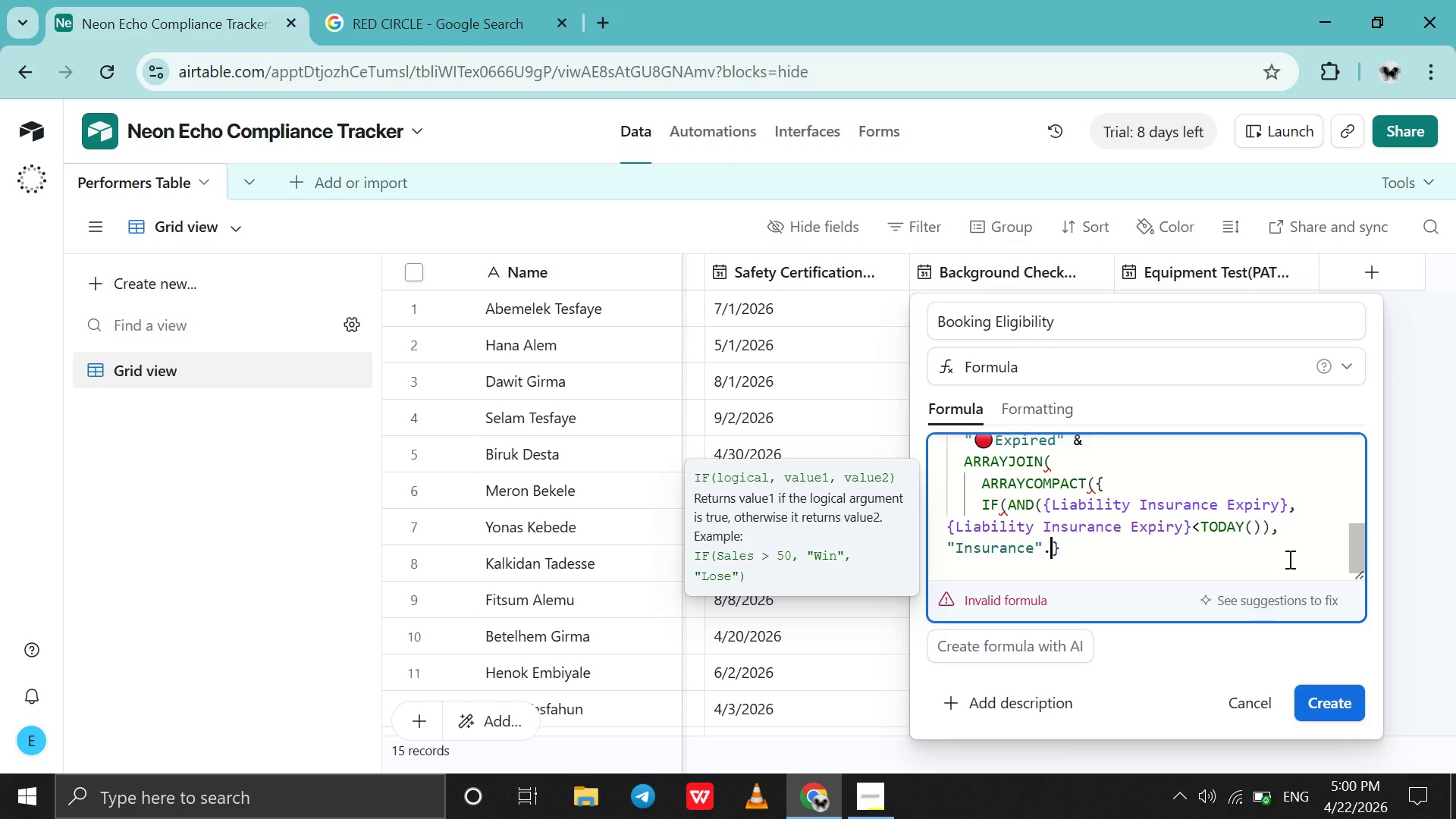 
key(Shift+Quote)
 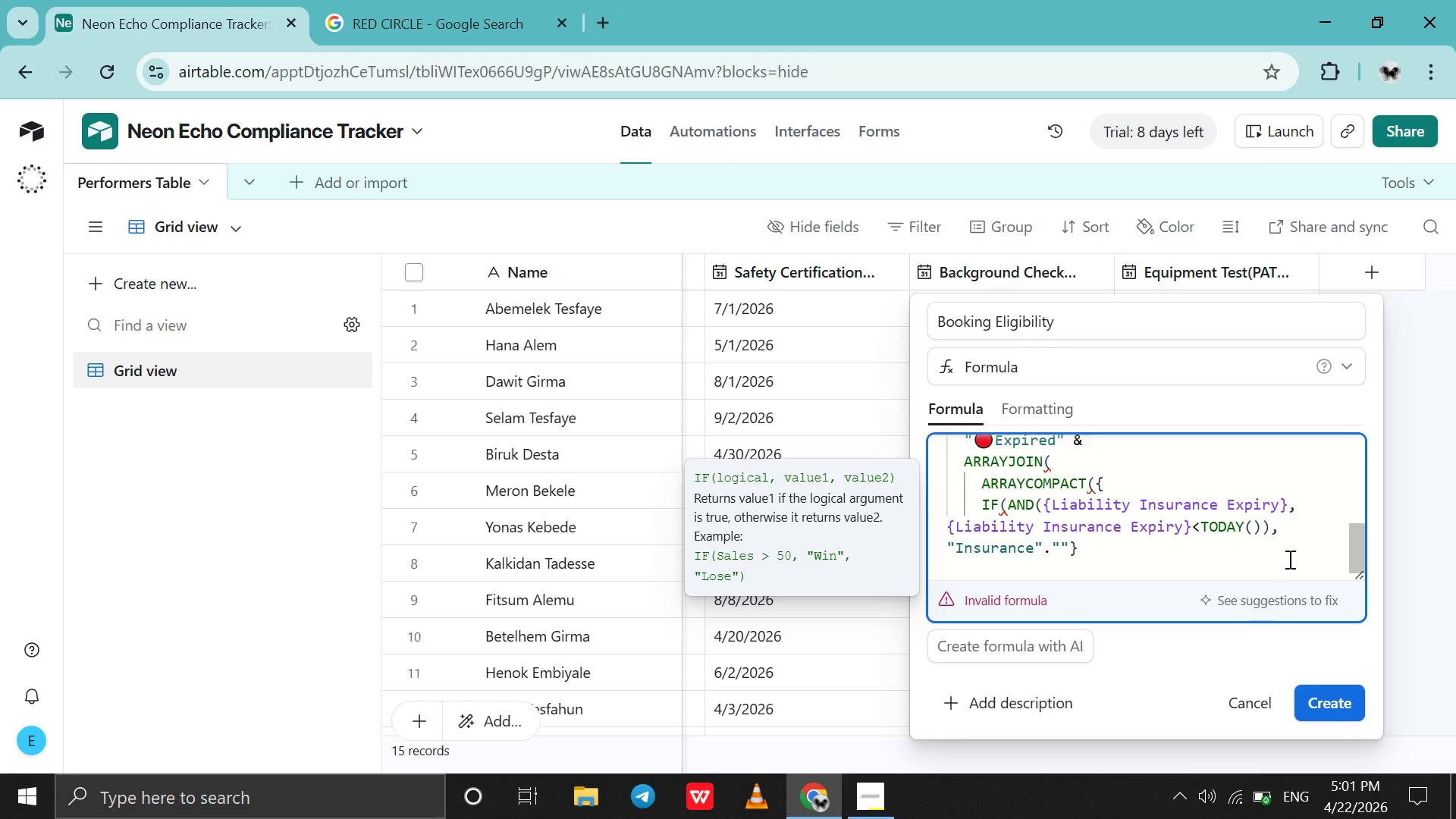 
wait(7.72)
 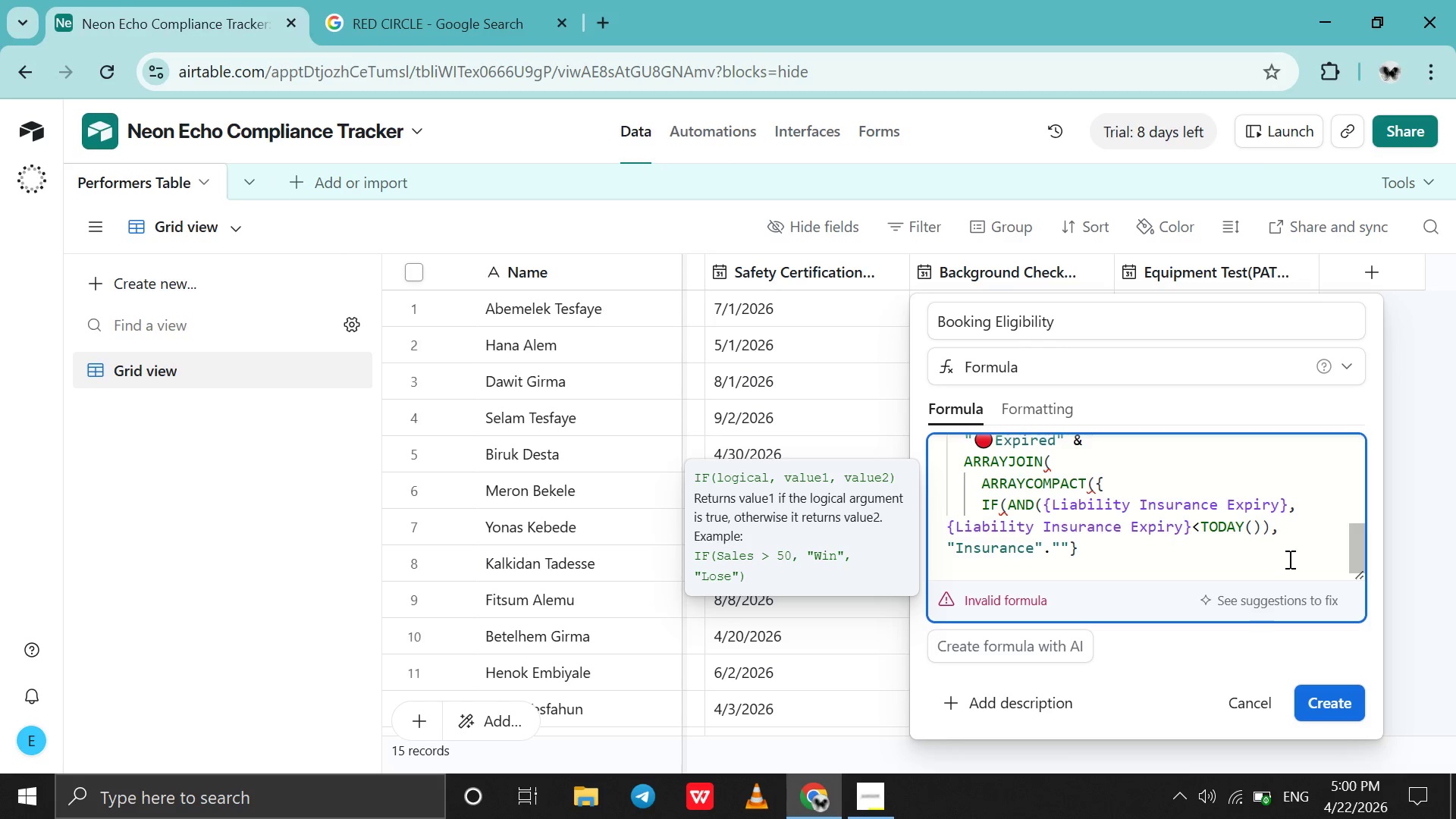 
left_click_drag(start_coordinate=[983, 508], to_coordinate=[1085, 542])
 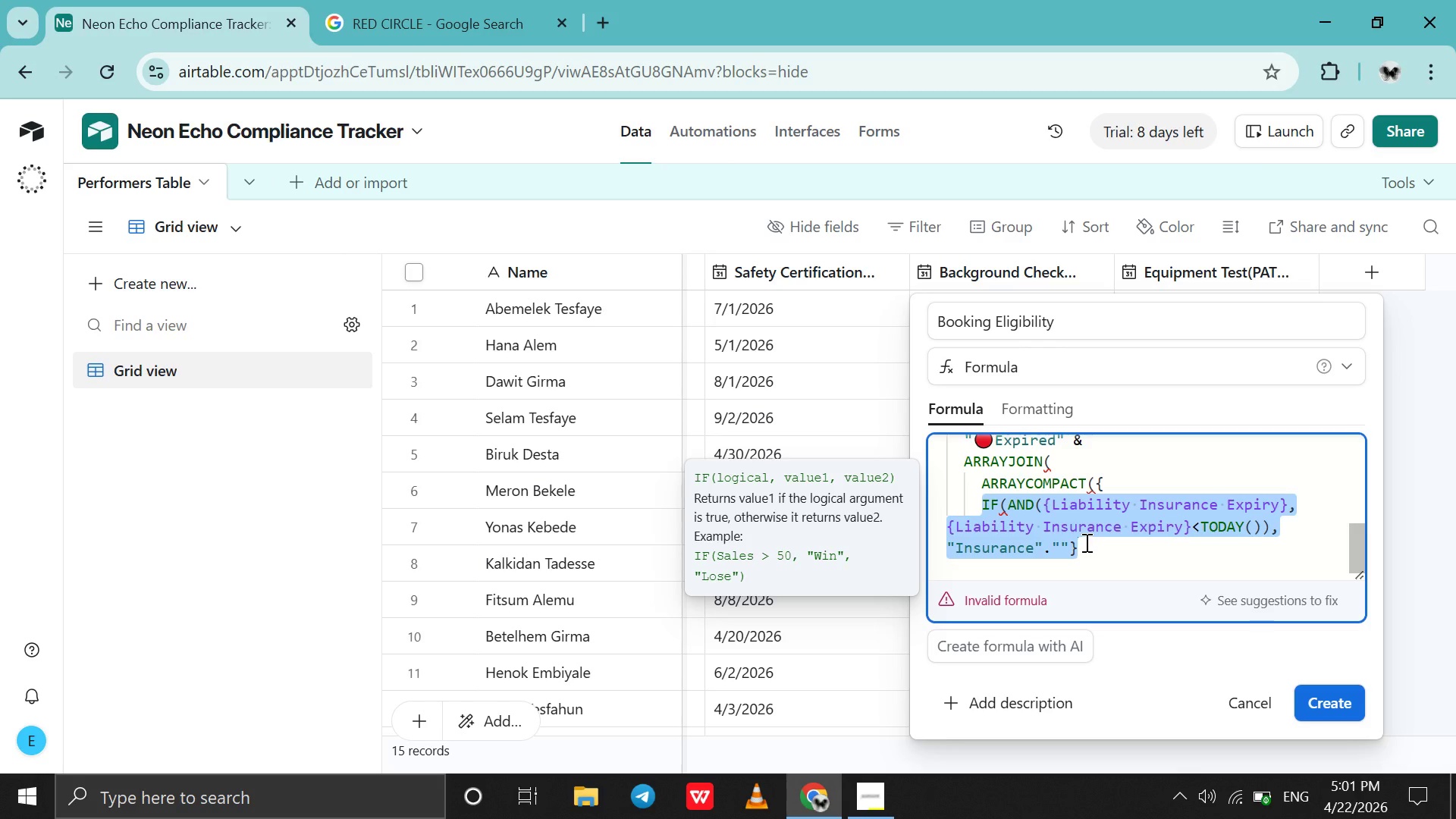 
key(Control+C)
 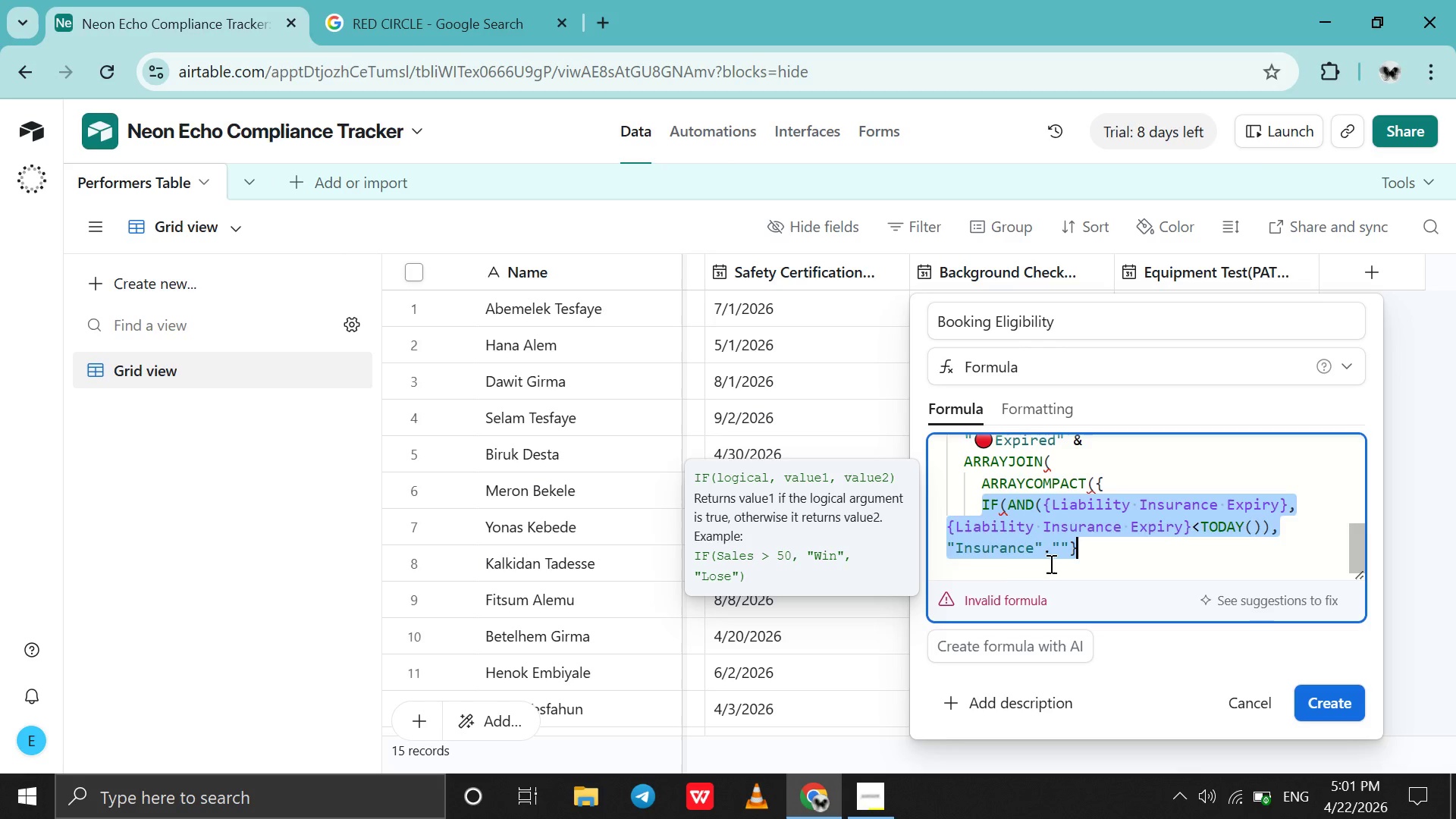 
left_click([1050, 563])
 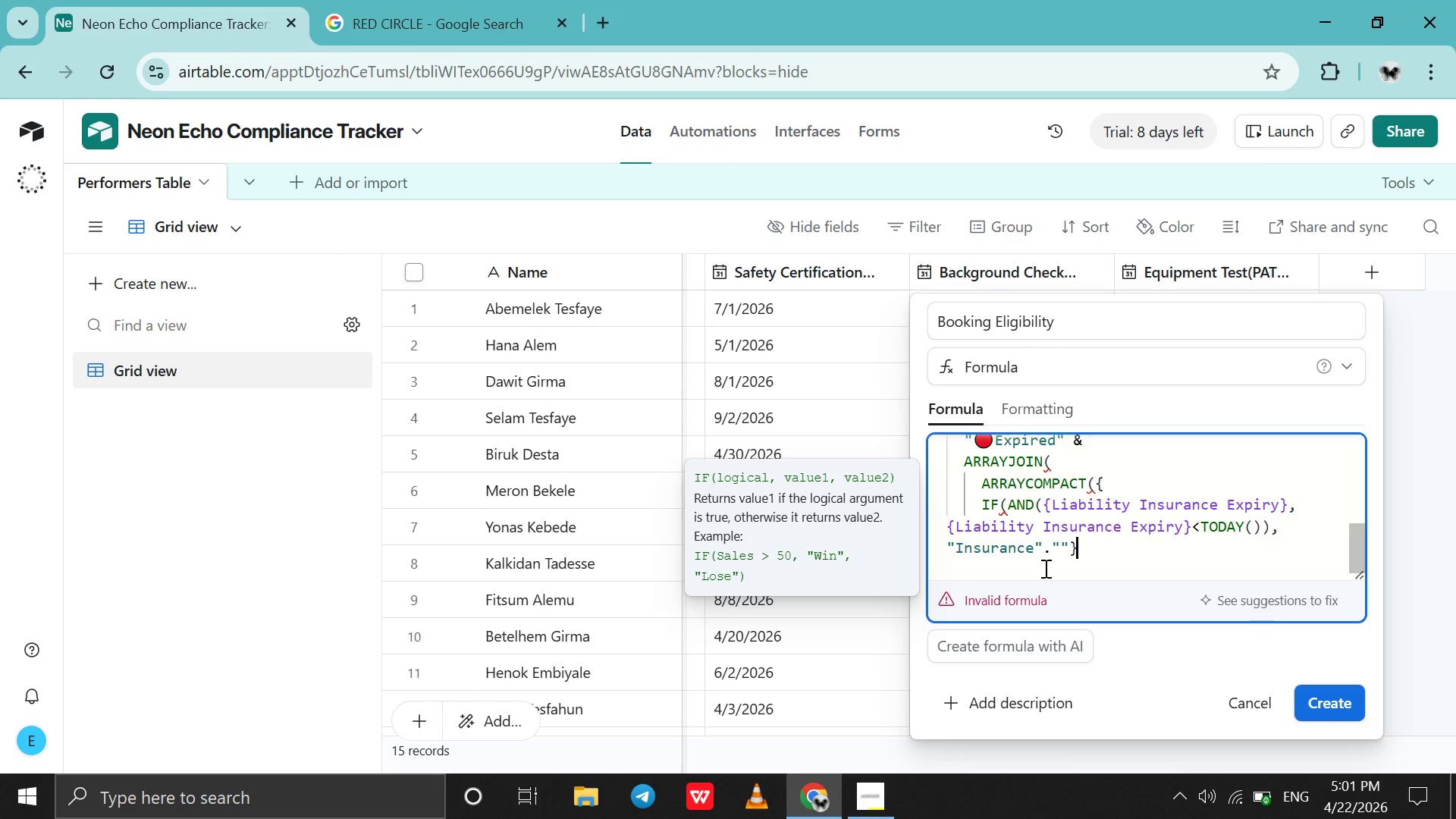 
key(Shift+ShiftRight)
 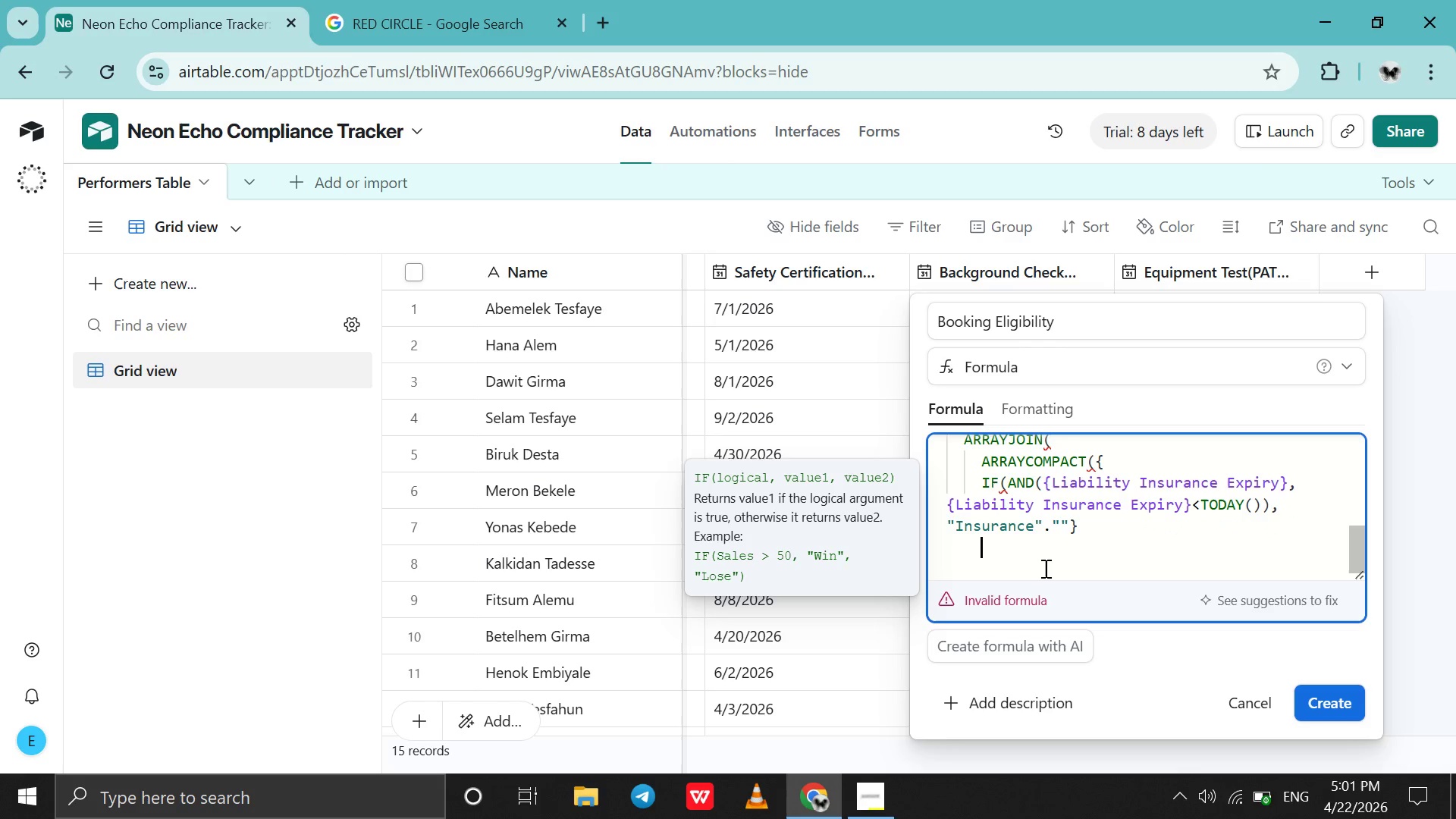 
key(Shift+Enter)
 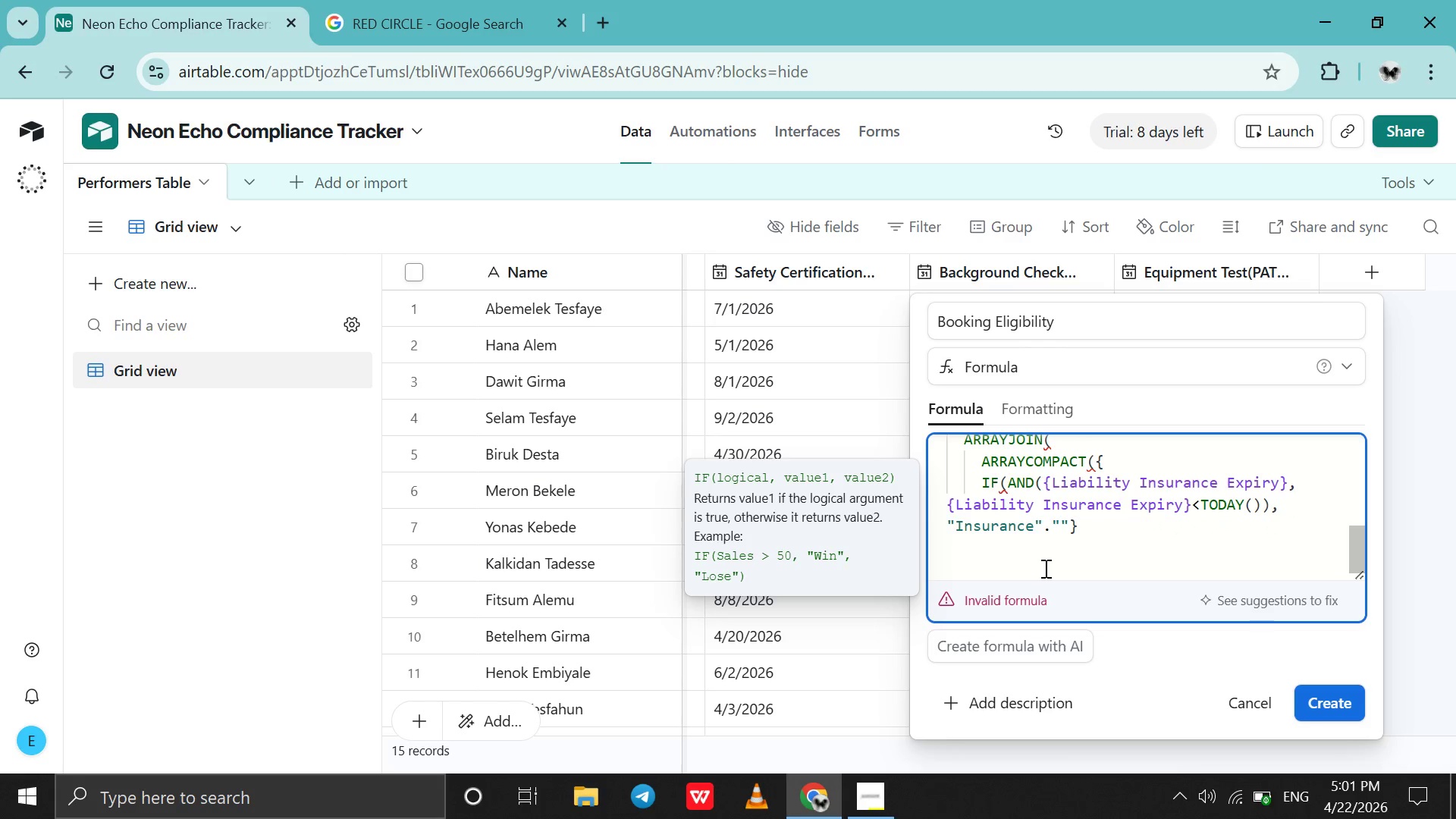 
key(Control+V)
 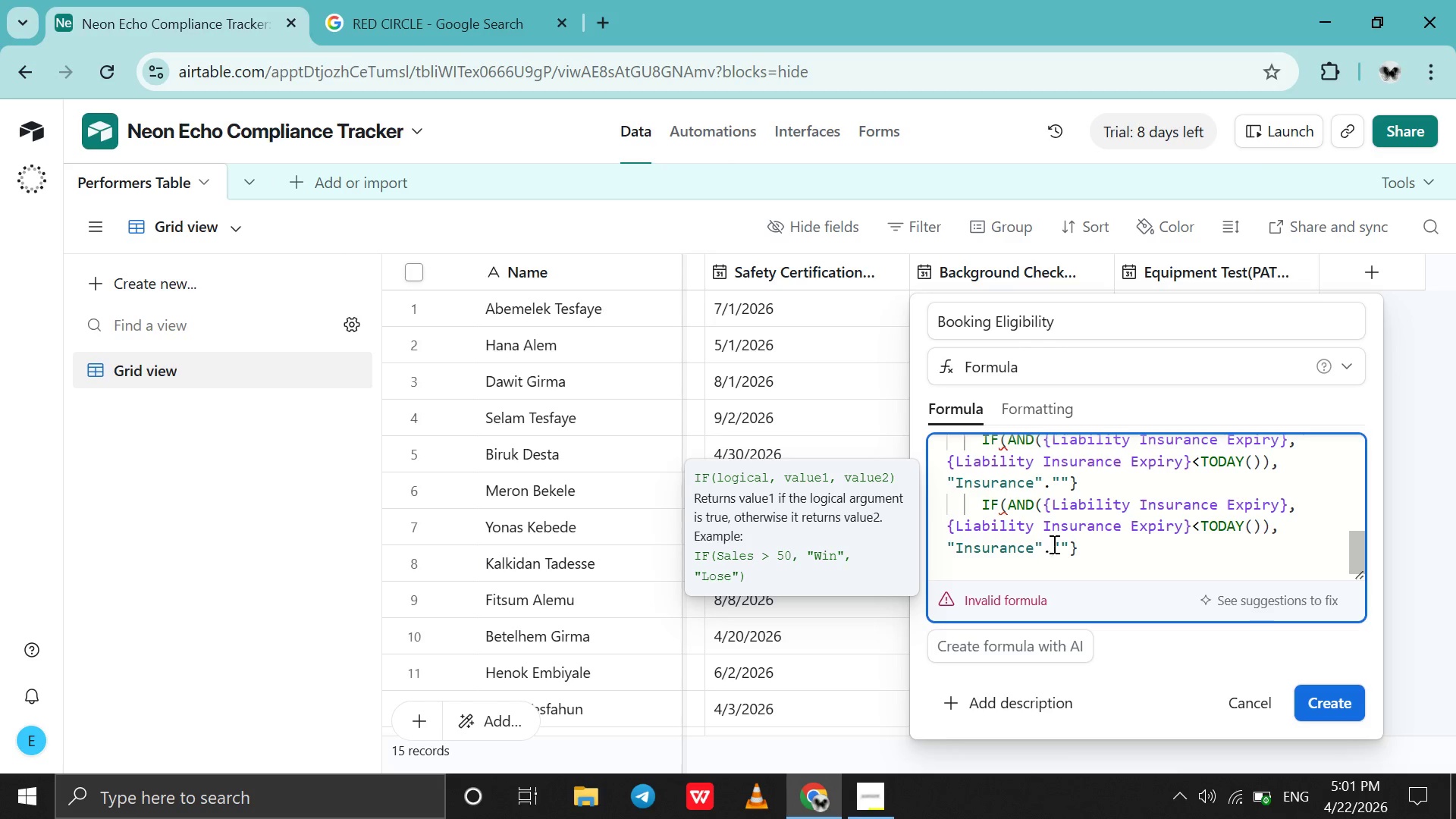 
double_click([1074, 508])
 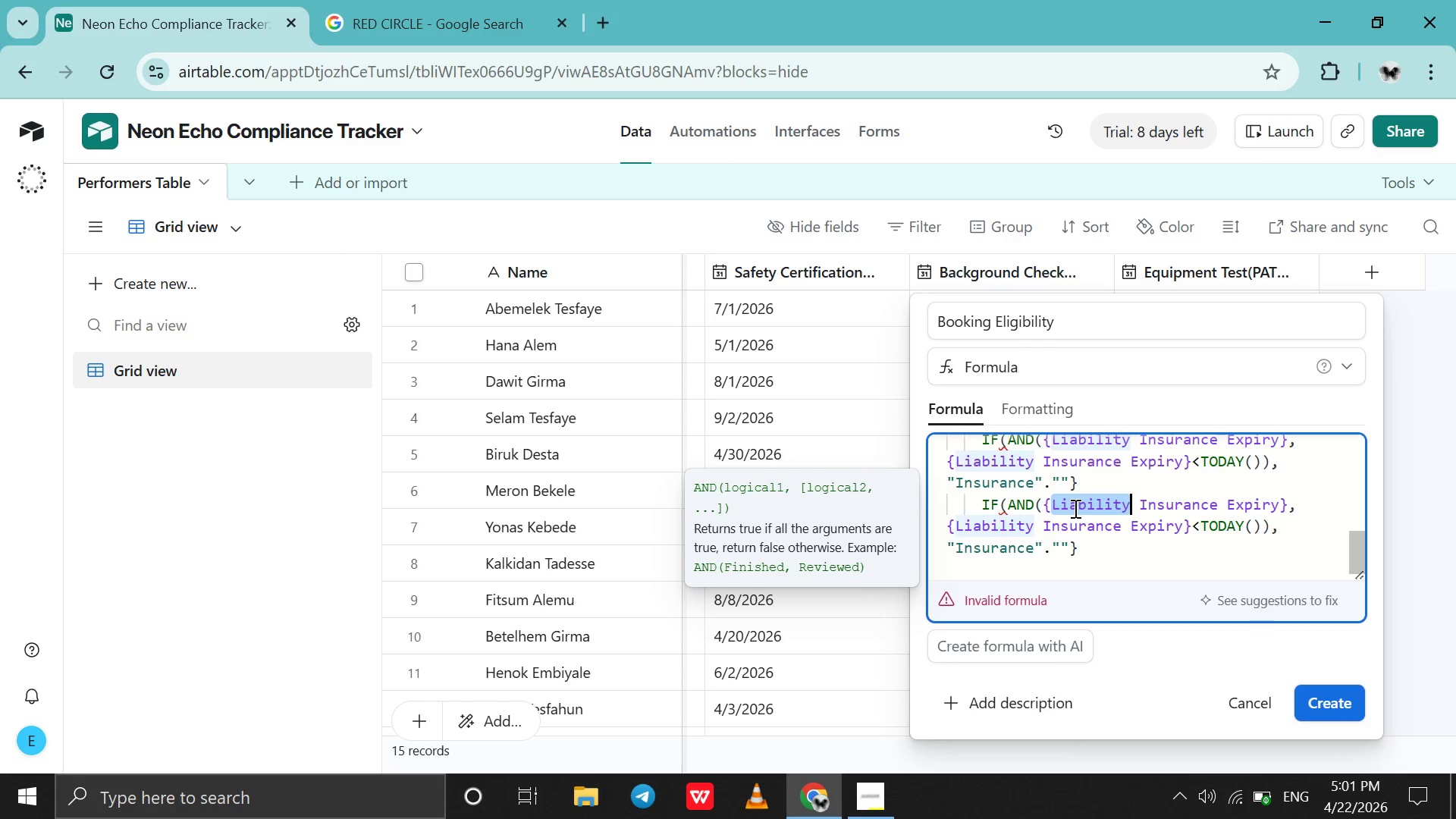 
triple_click([1074, 508])
 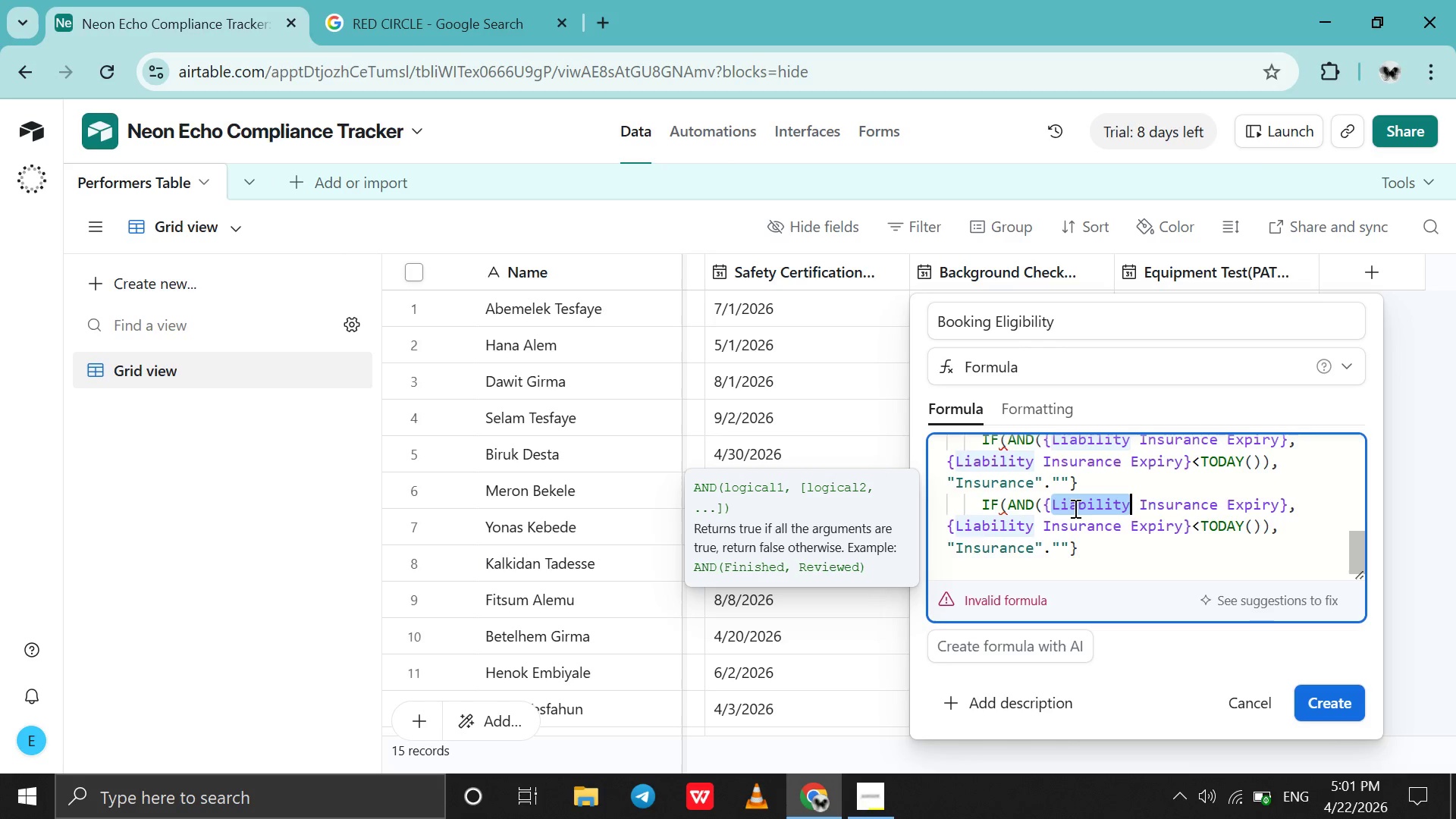 
triple_click([1074, 508])
 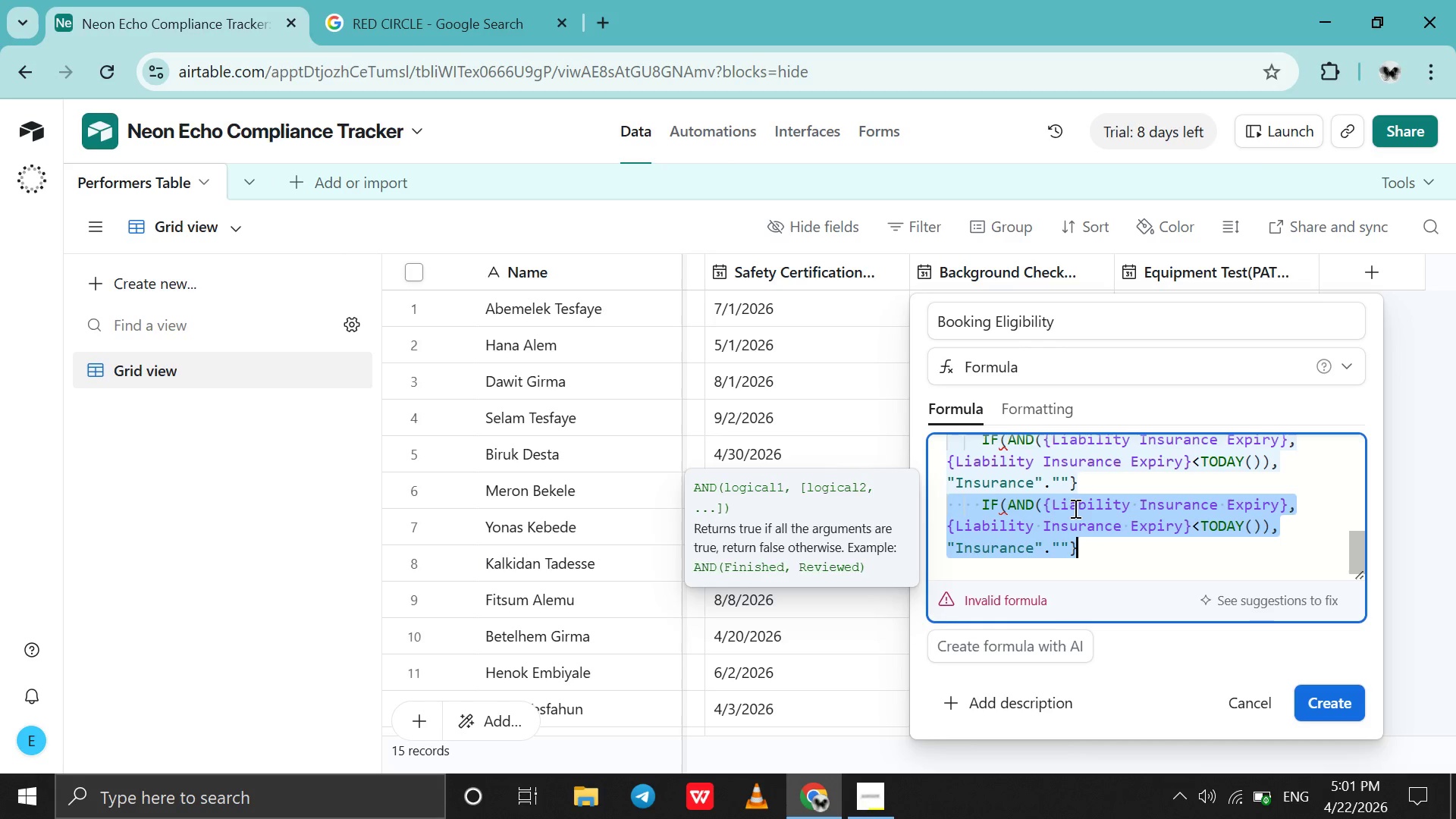 
triple_click([1074, 508])
 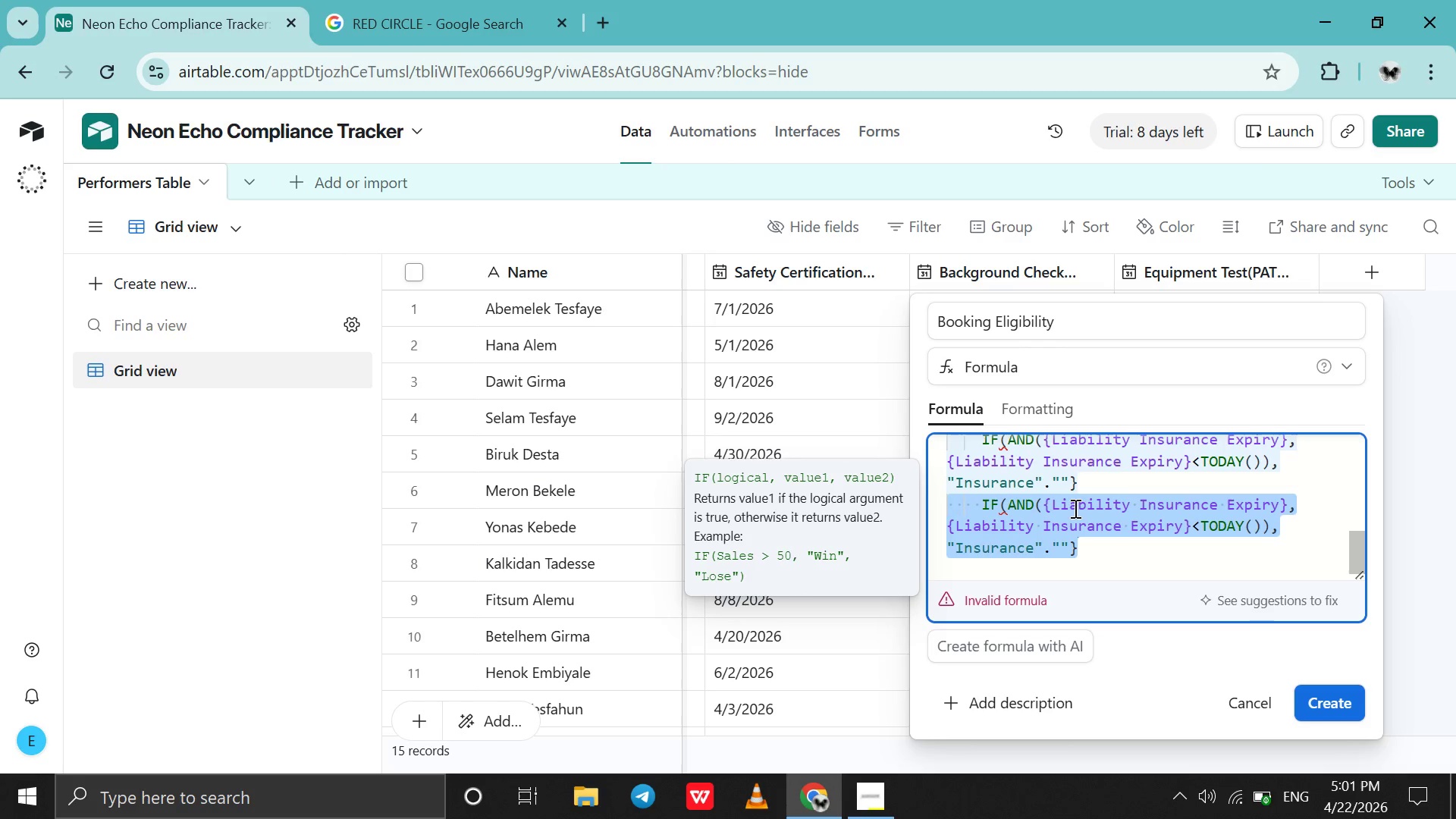 
triple_click([1074, 508])
 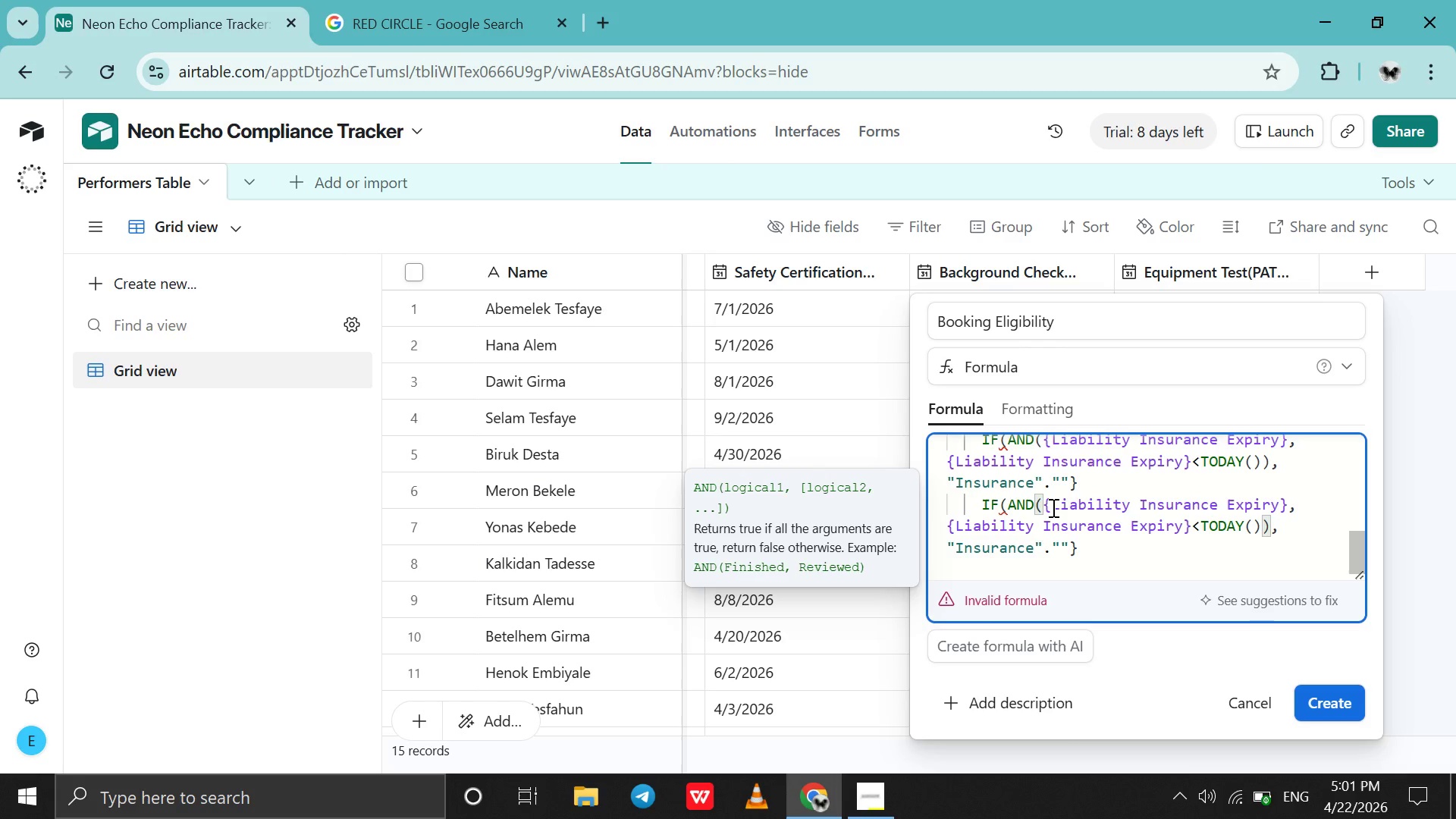 
left_click_drag(start_coordinate=[1052, 507], to_coordinate=[1286, 507])
 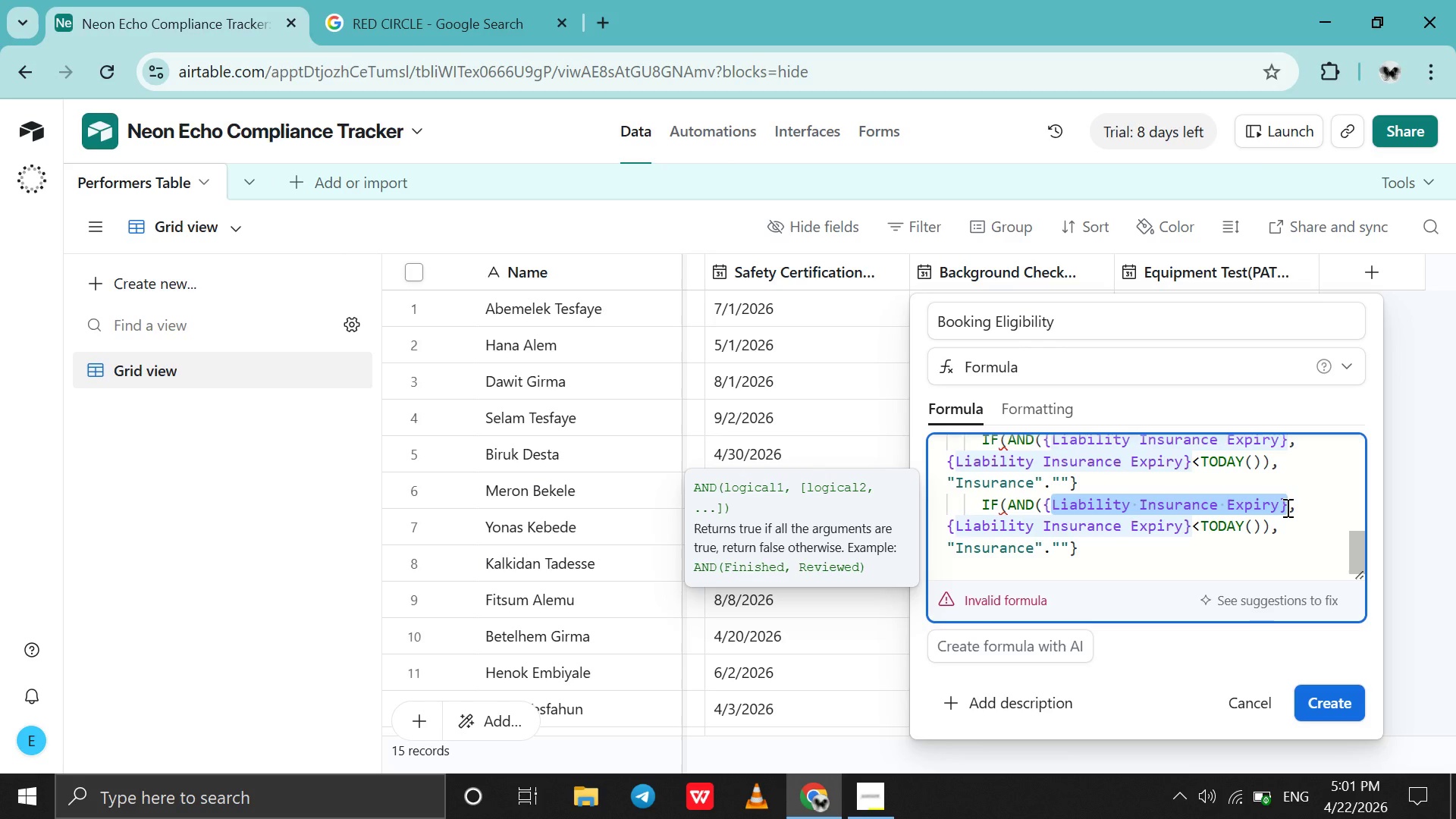 
left_click([1286, 507])
 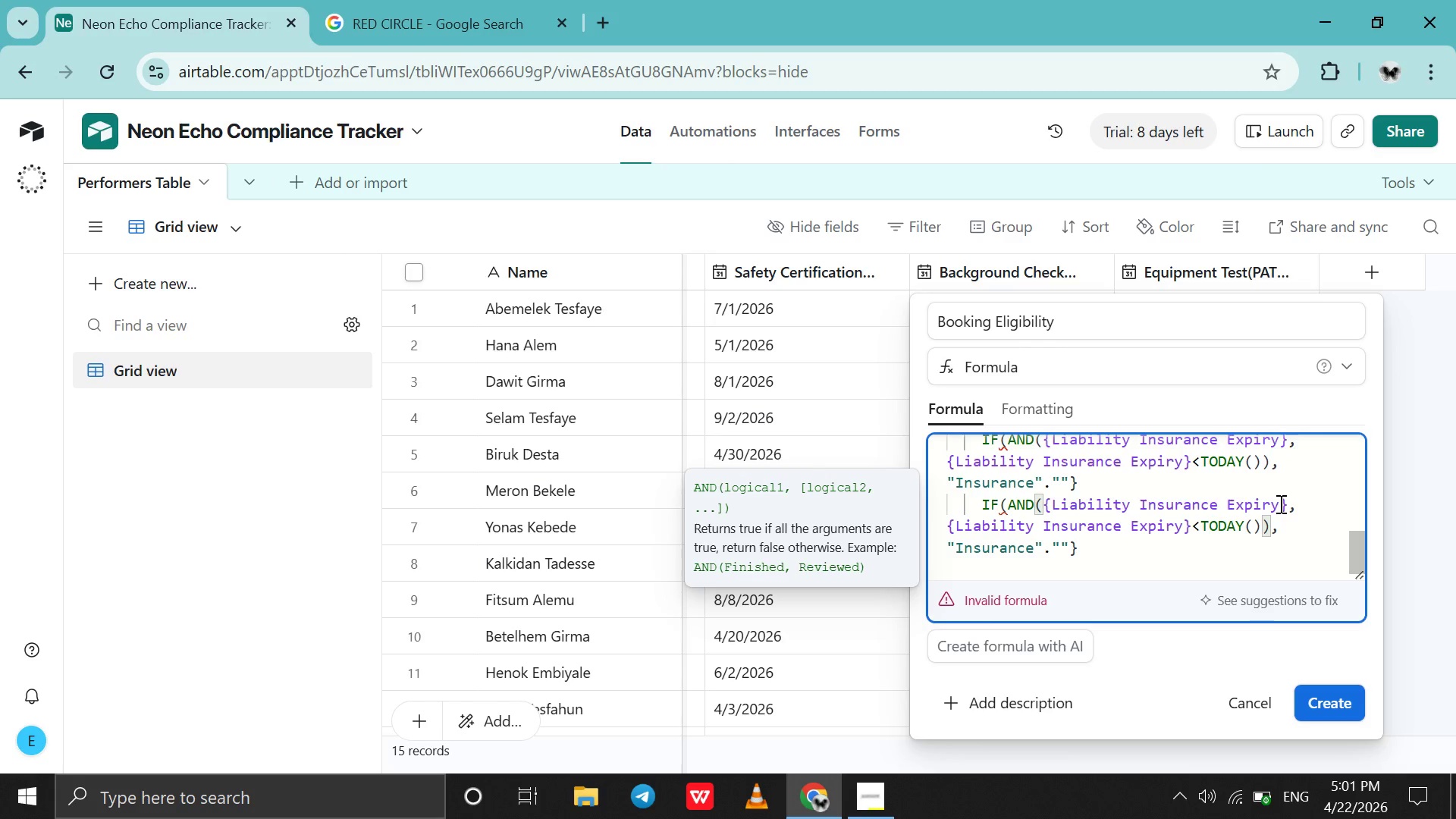 
left_click_drag(start_coordinate=[1279, 504], to_coordinate=[1051, 497])
 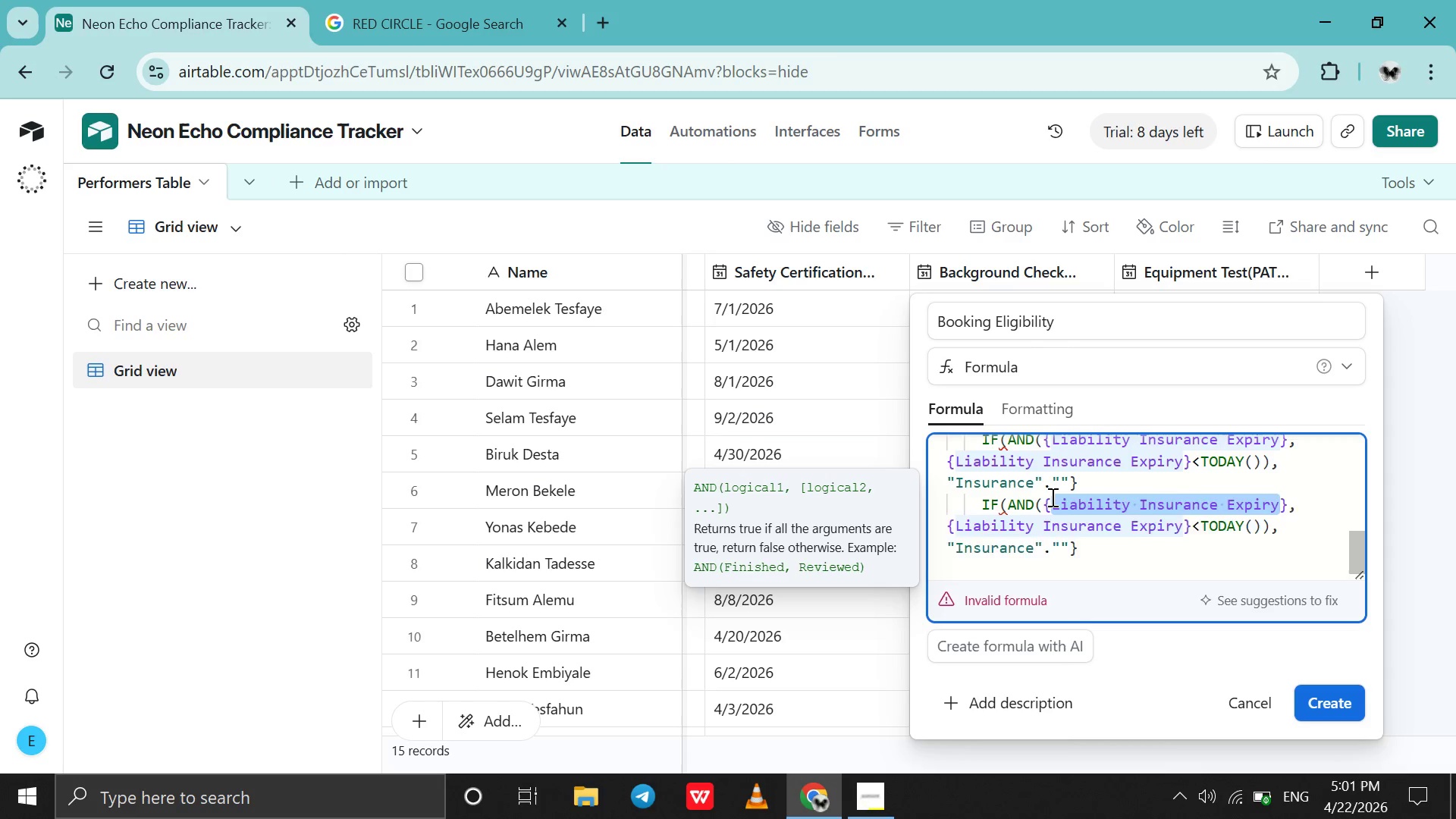 
key(S)
 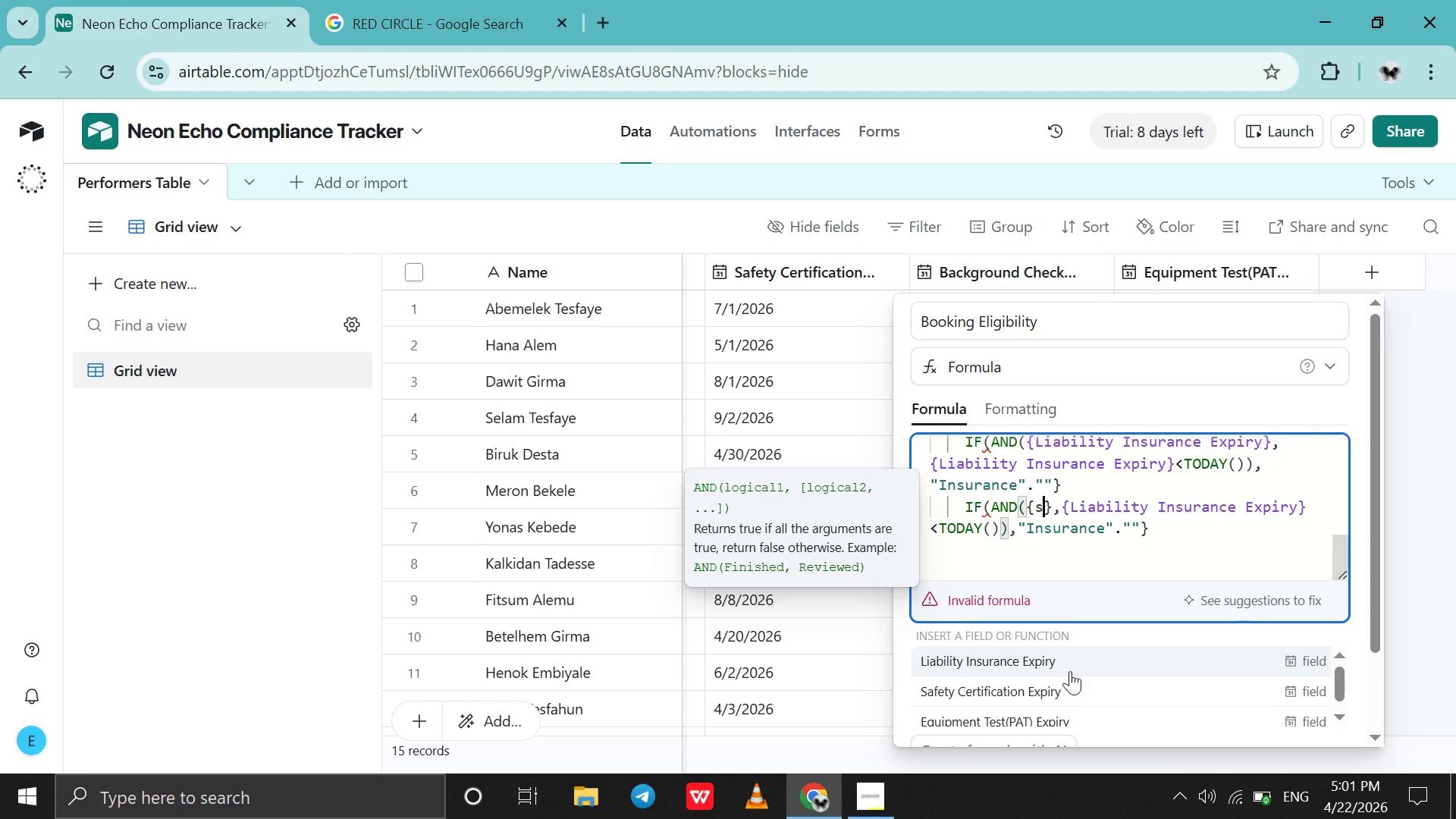 
left_click([1061, 682])
 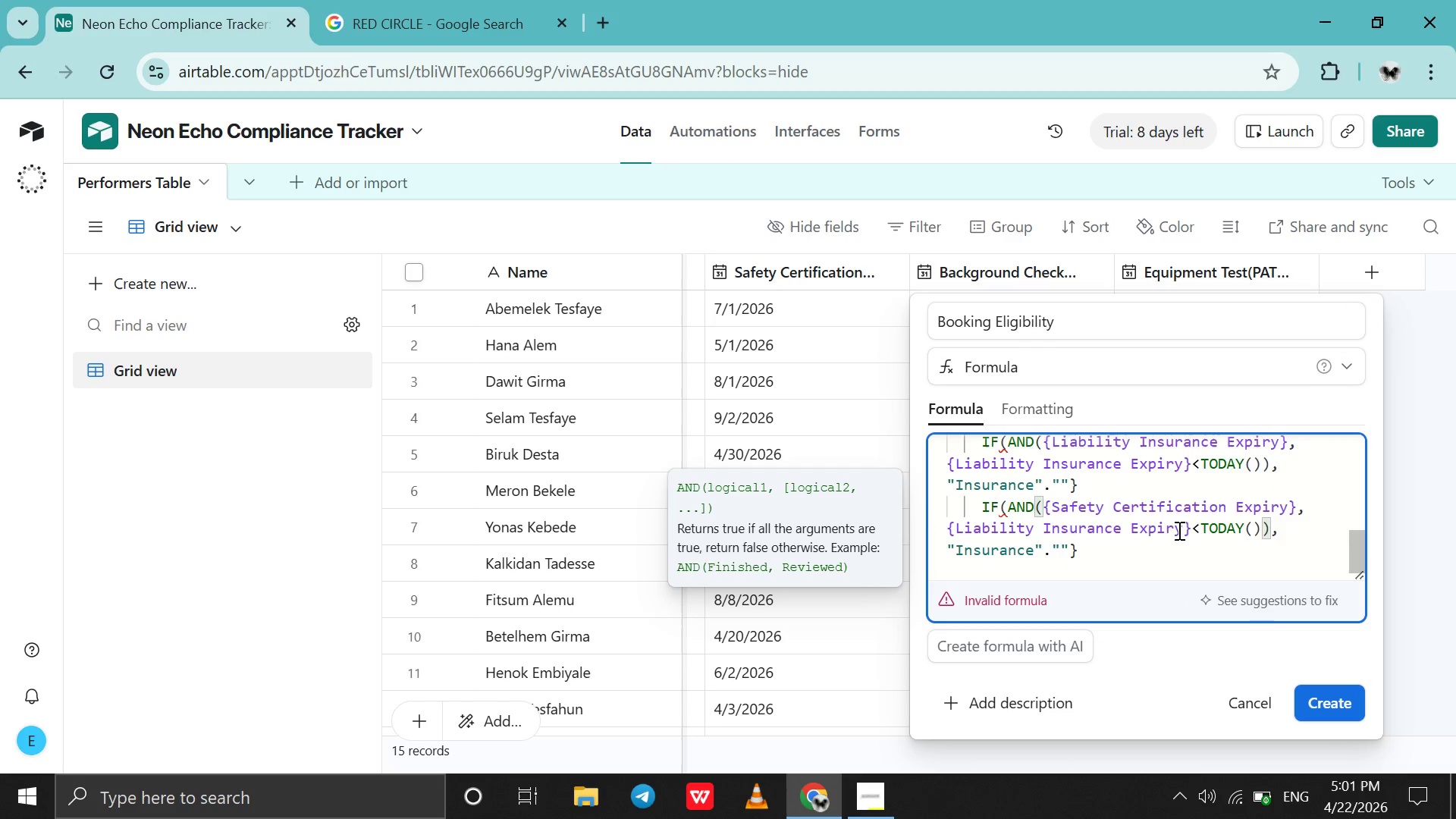 
left_click_drag(start_coordinate=[1184, 526], to_coordinate=[959, 529])
 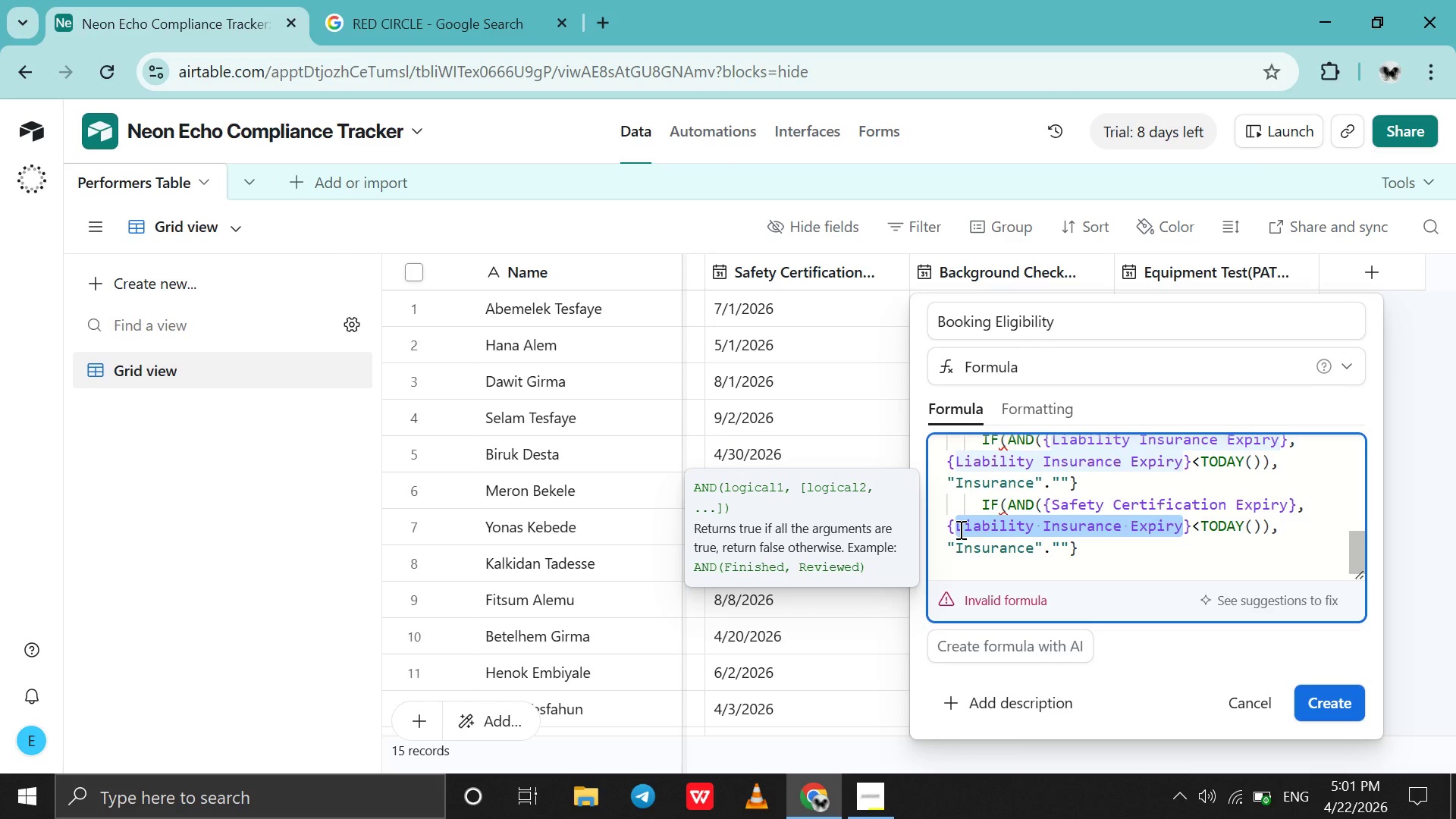 
key(S)
 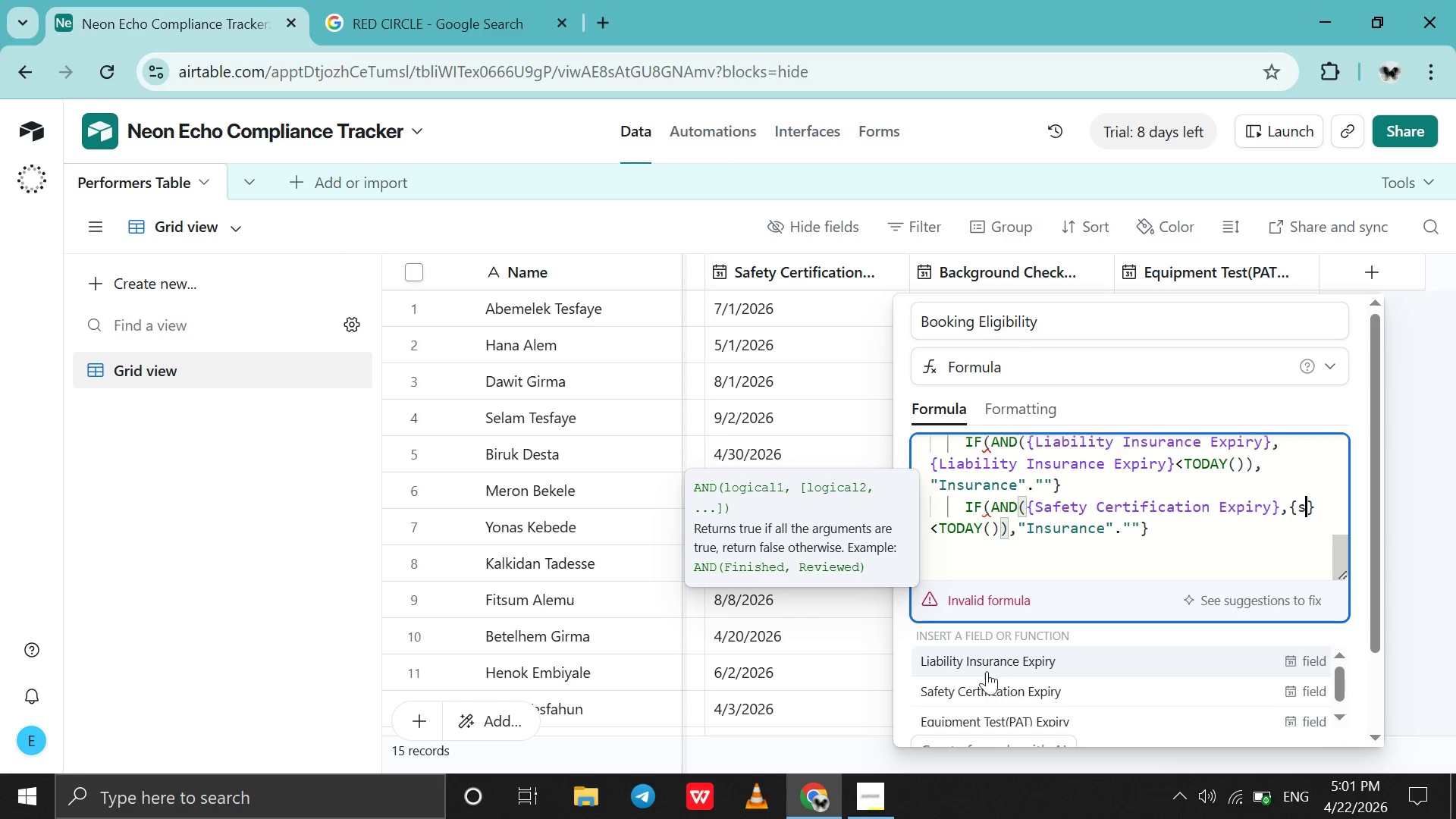 
left_click([989, 685])
 